 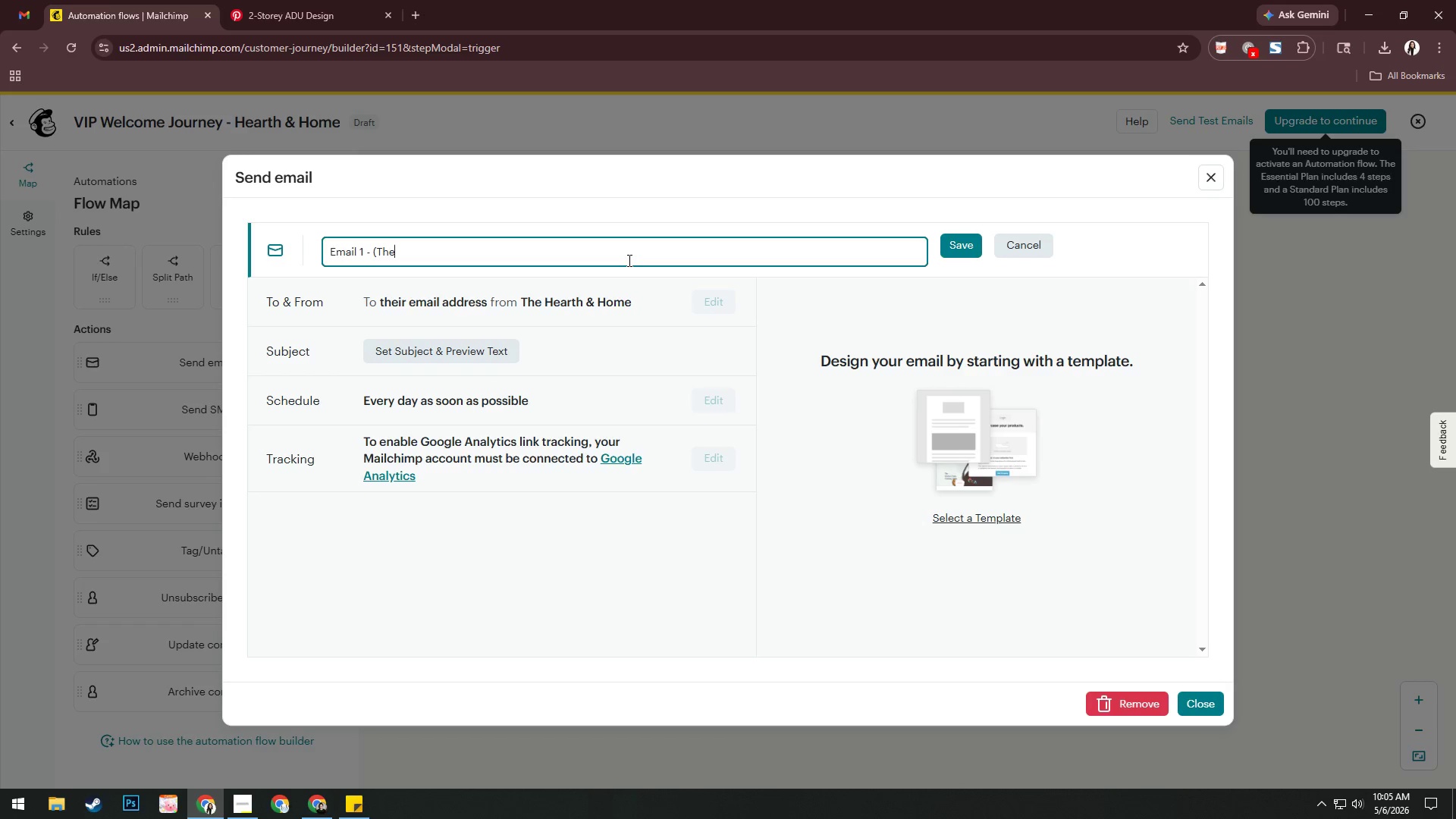 
hold_key(key=ShiftRight, duration=0.36)
 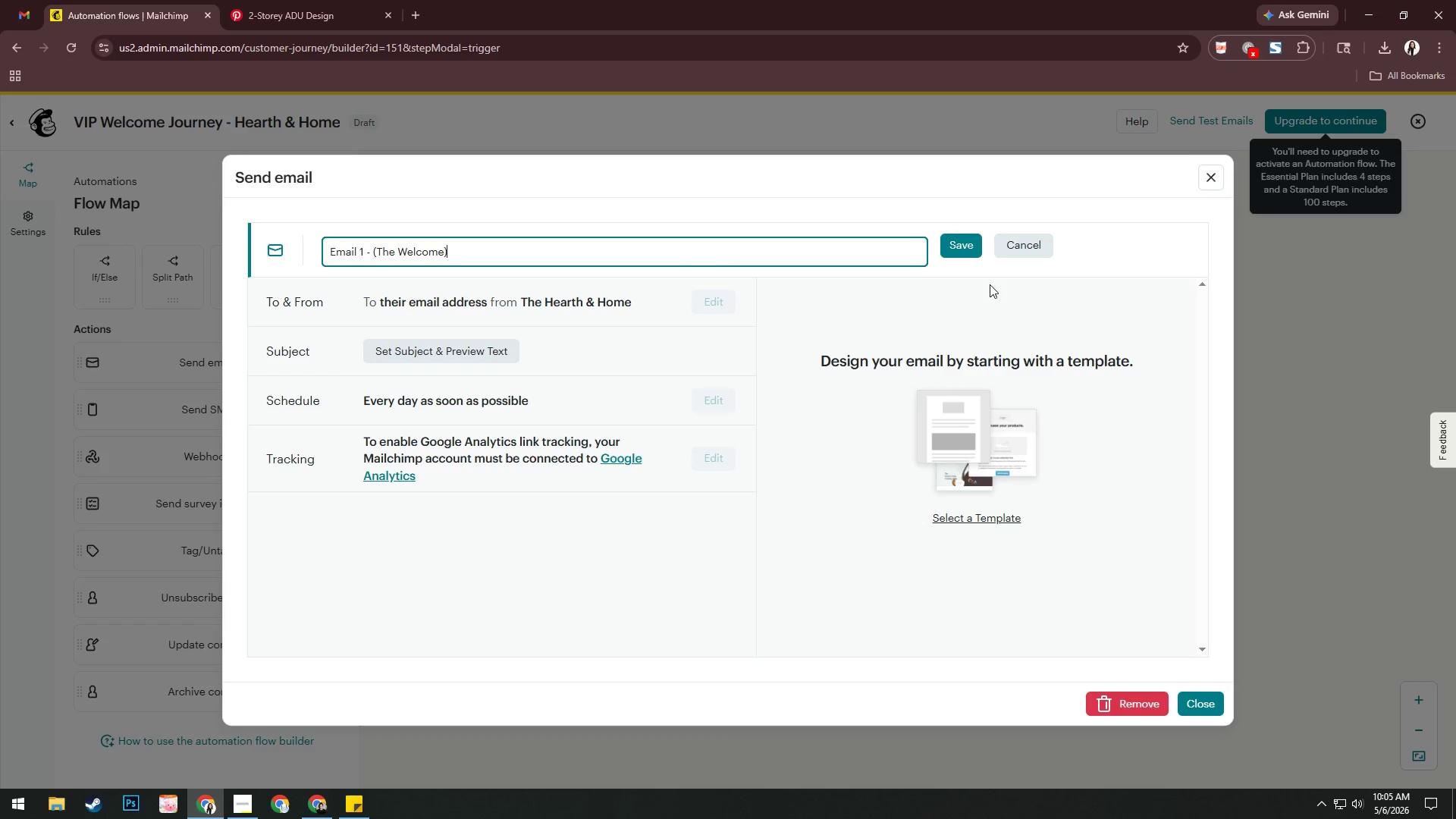 
left_click([965, 253])
 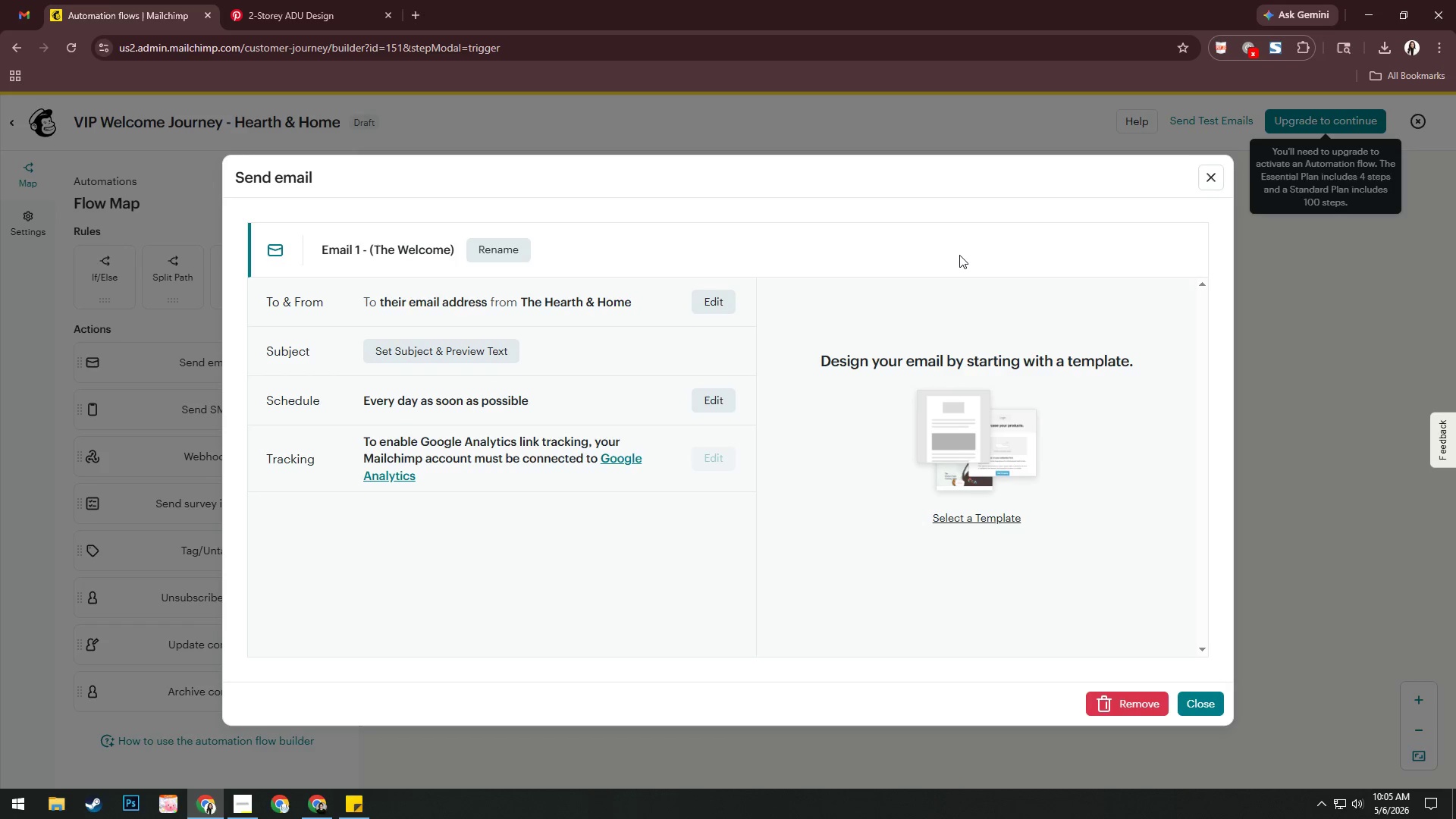 
wait(11.83)
 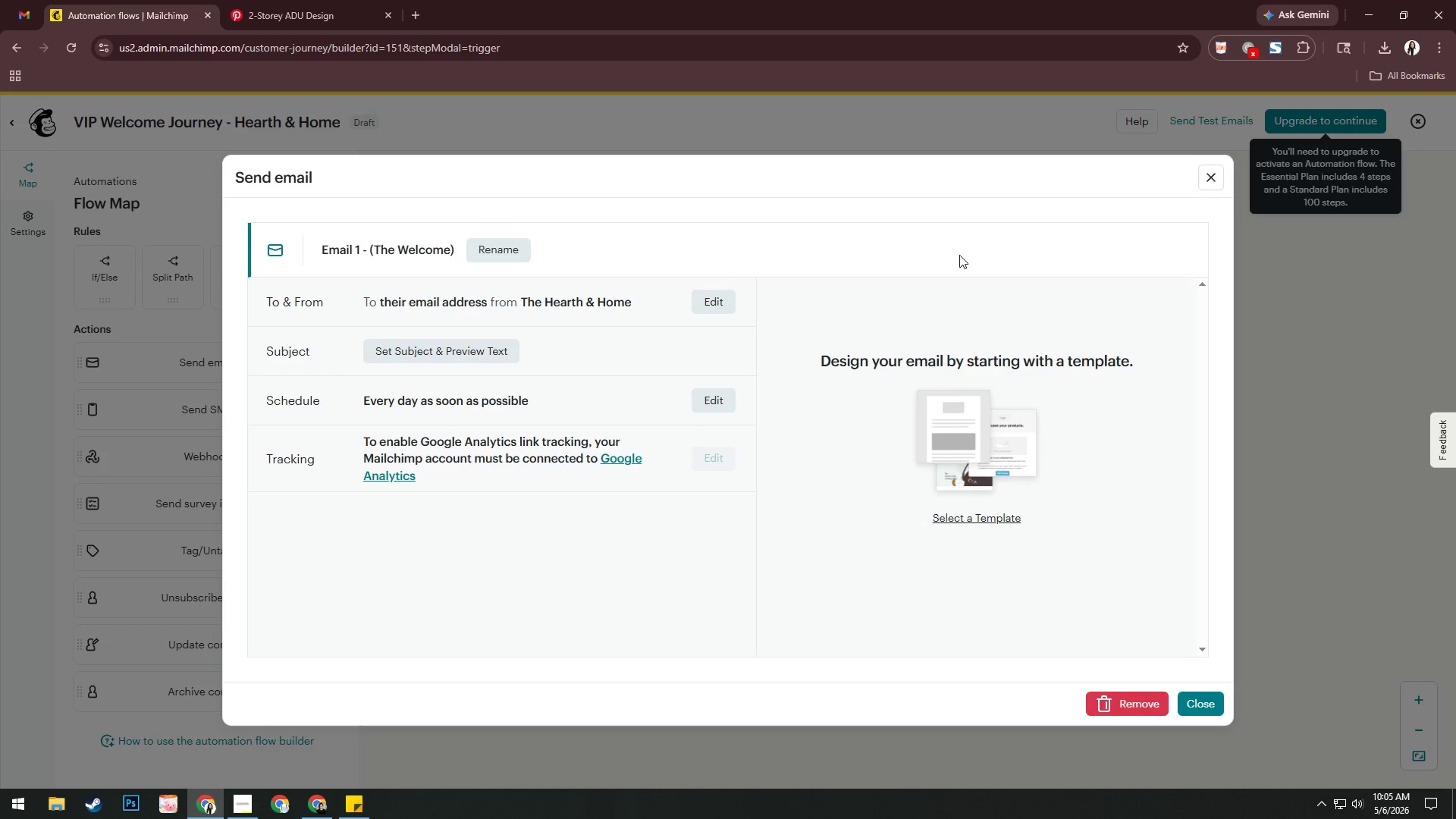 
left_click([428, 121])
 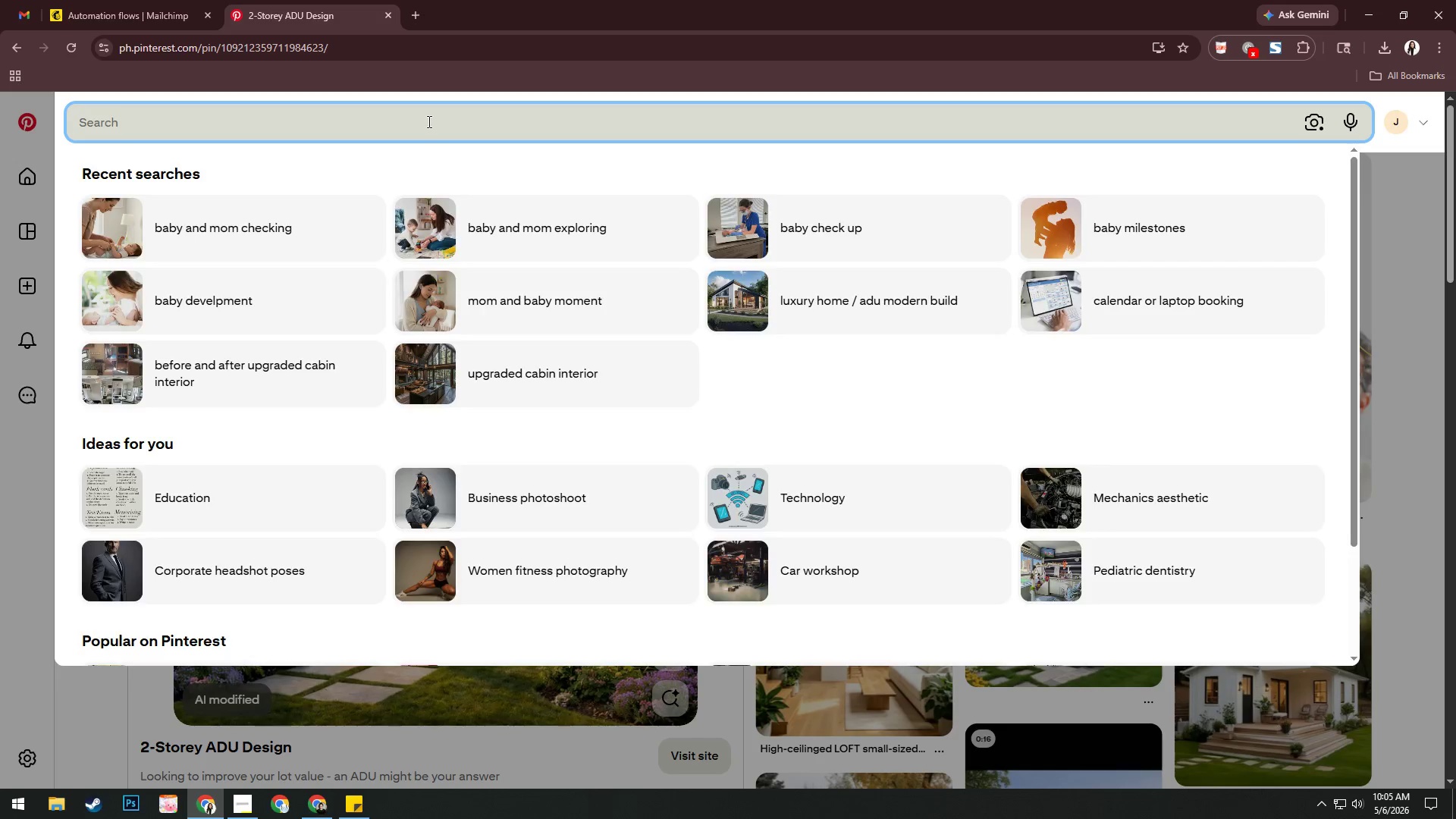 
type(minimalist ho)
 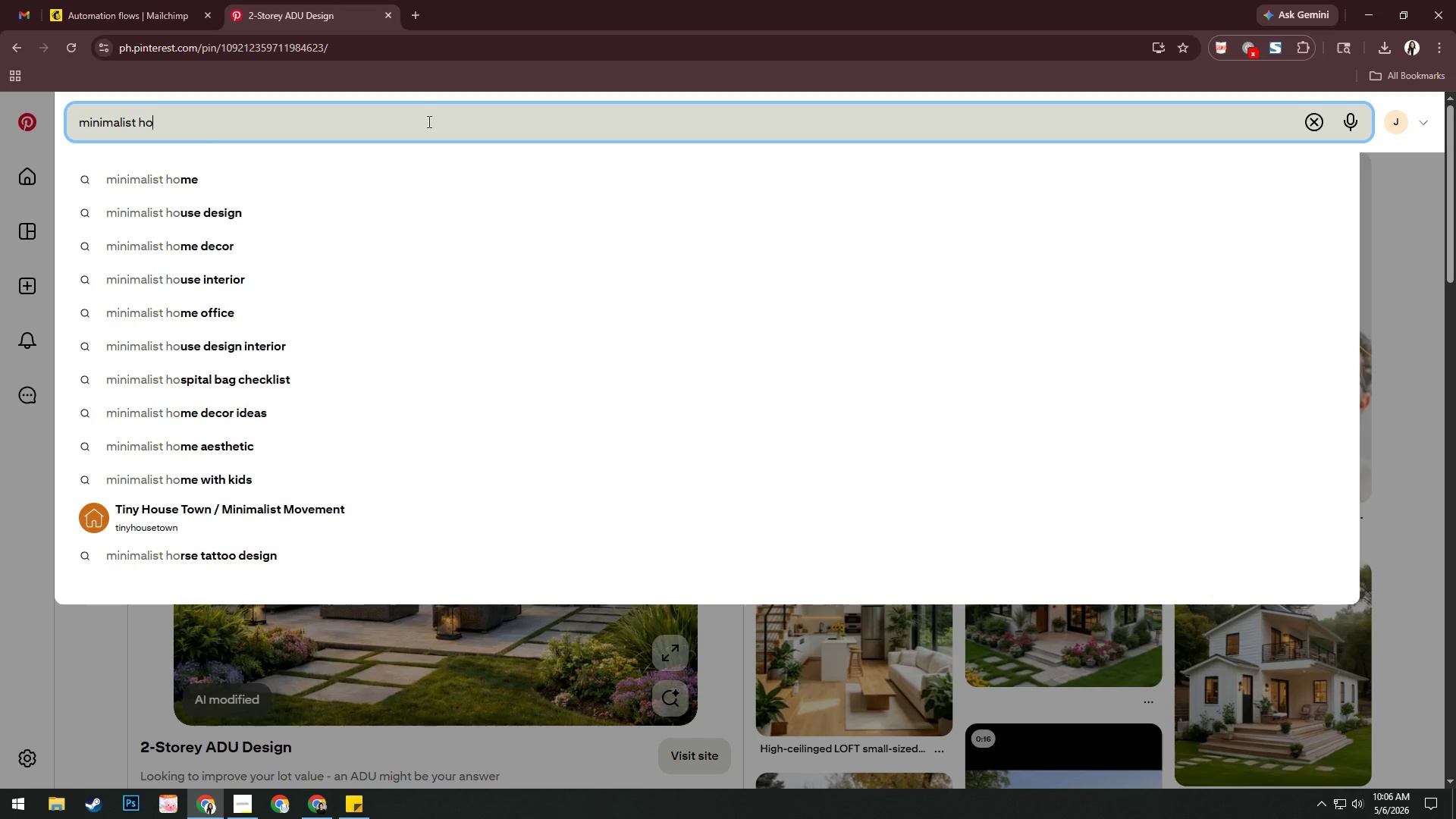 
key(ArrowDown)
 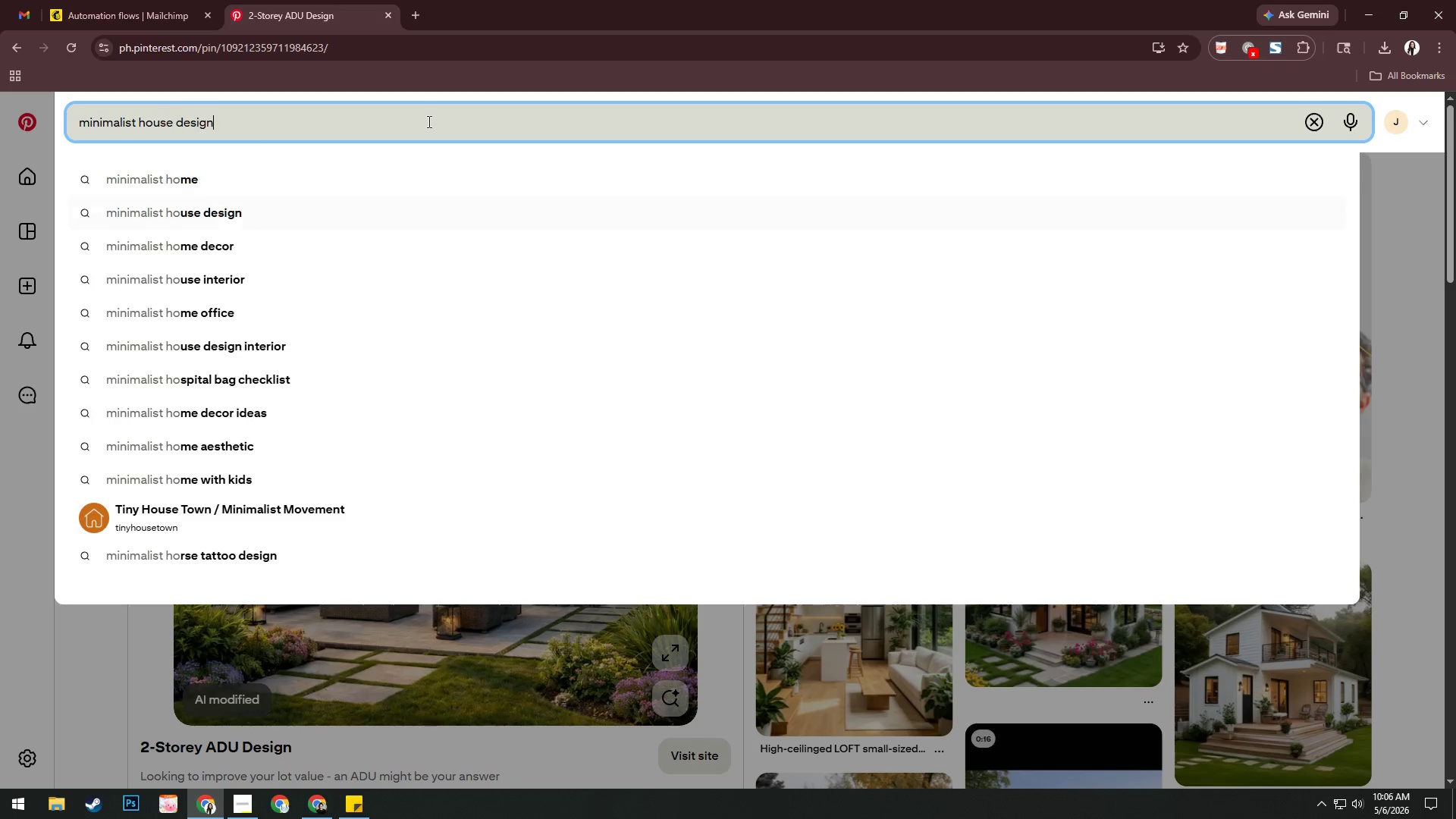 
key(ArrowDown)
 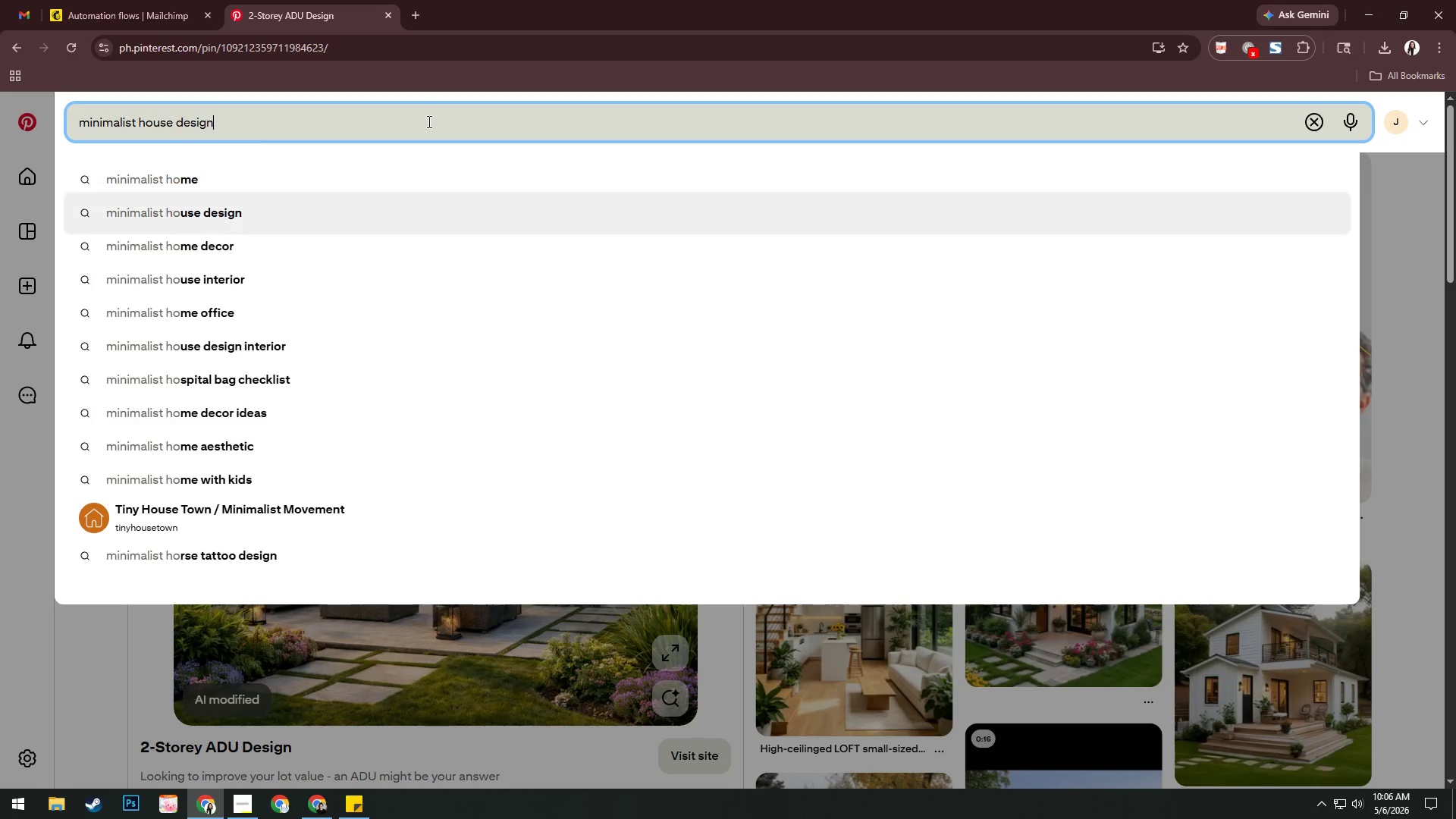 
key(ArrowDown)
 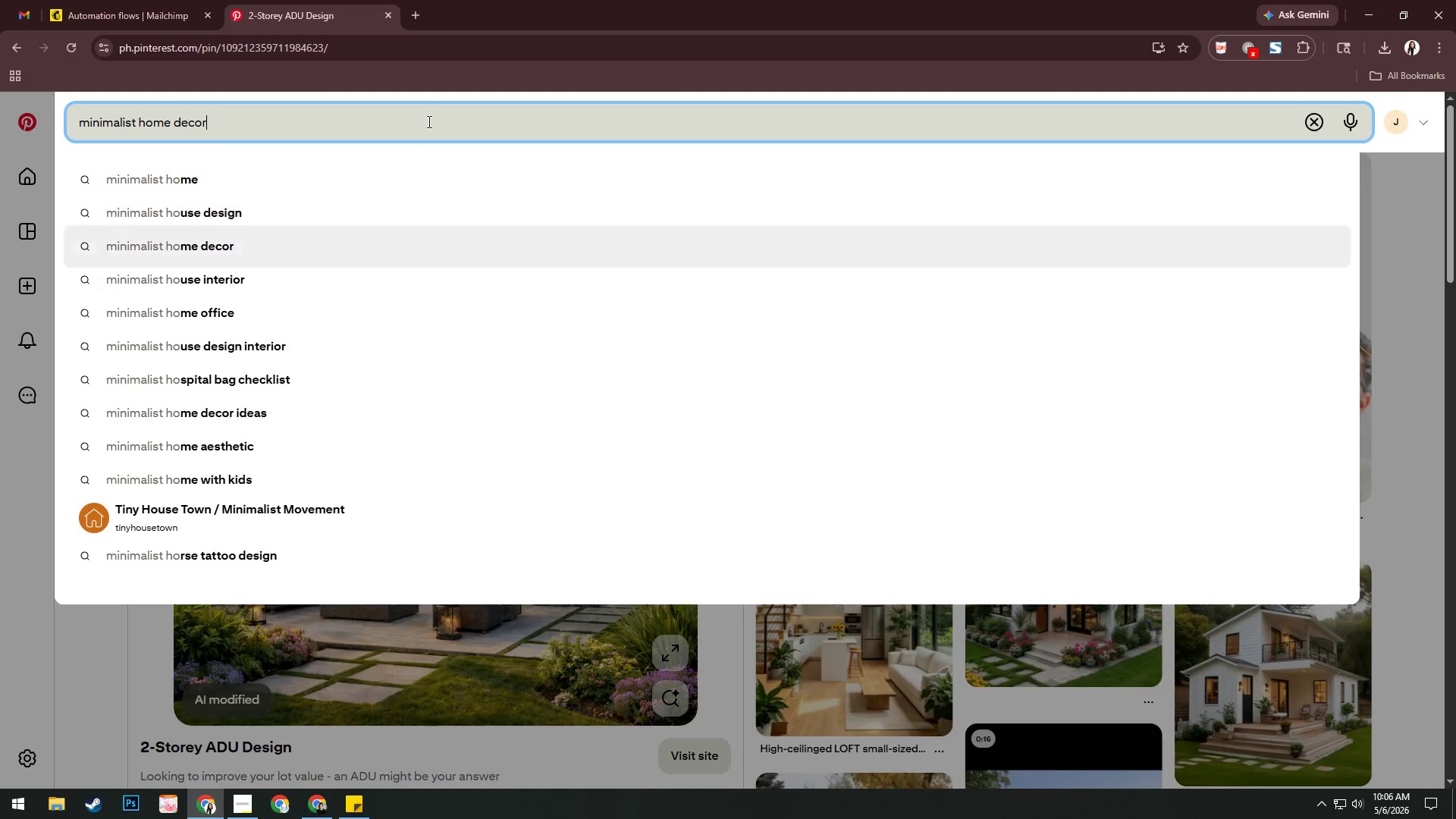 
key(Enter)
 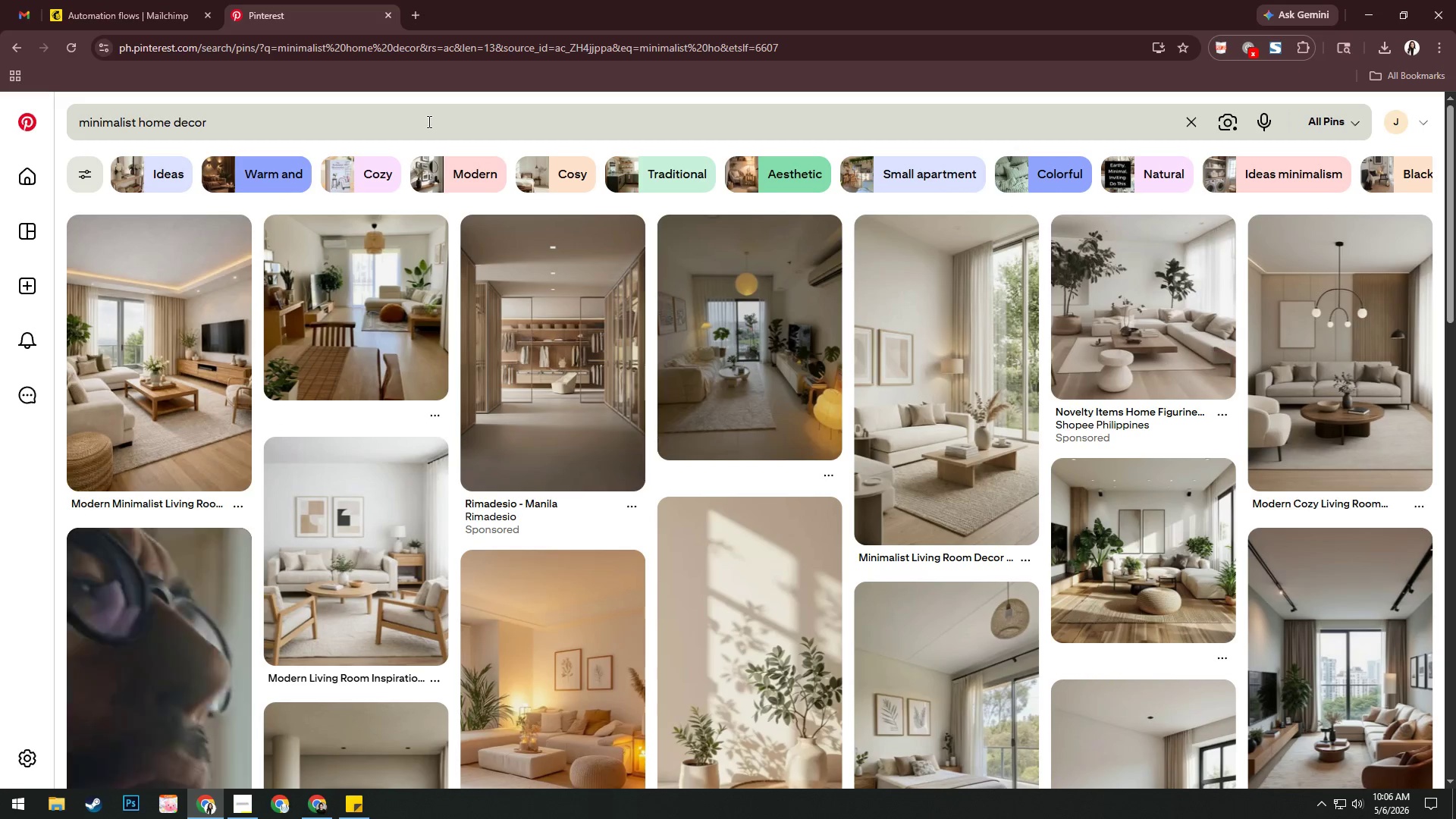 
wait(5.22)
 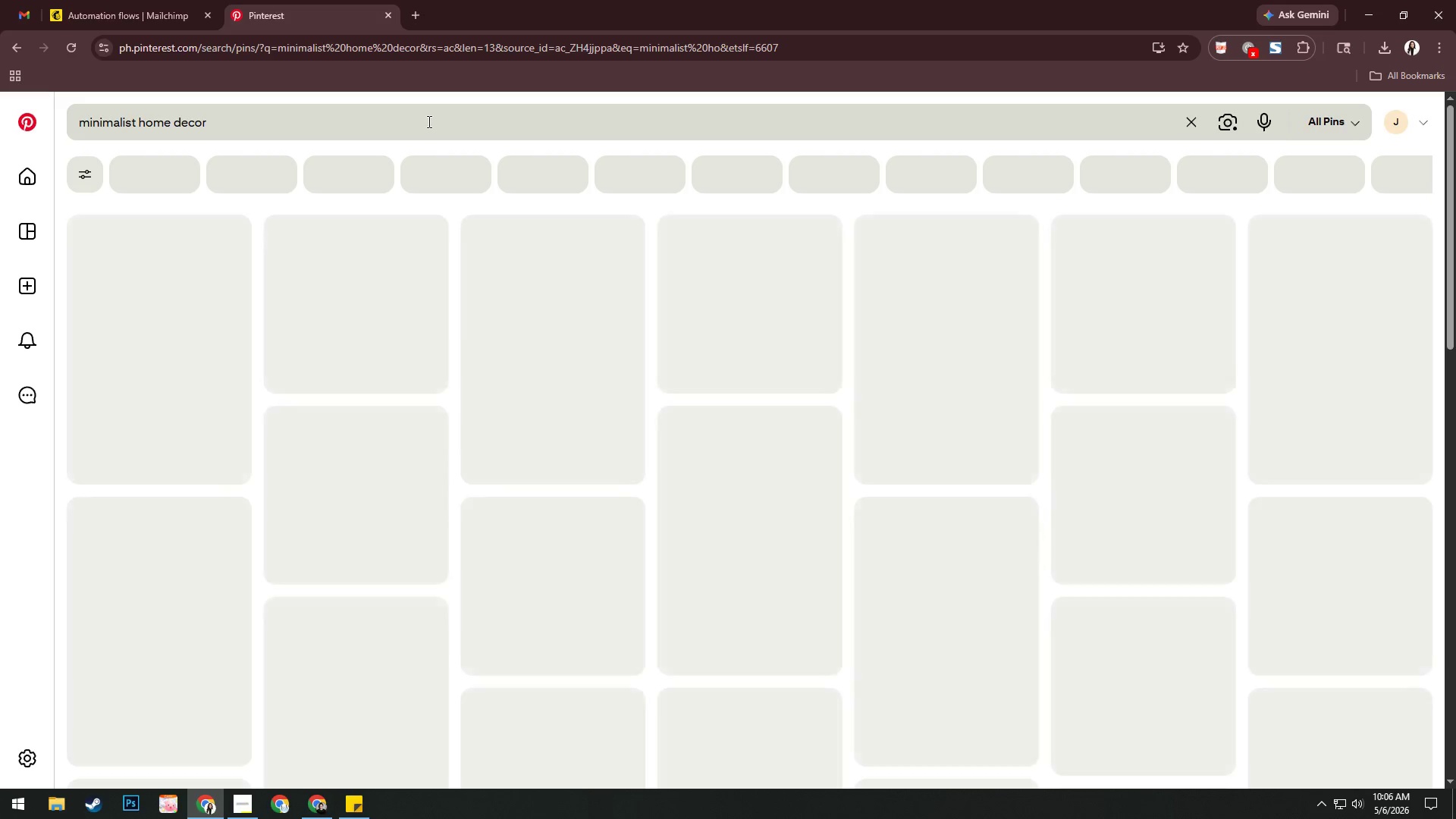 
left_click([758, 299])
 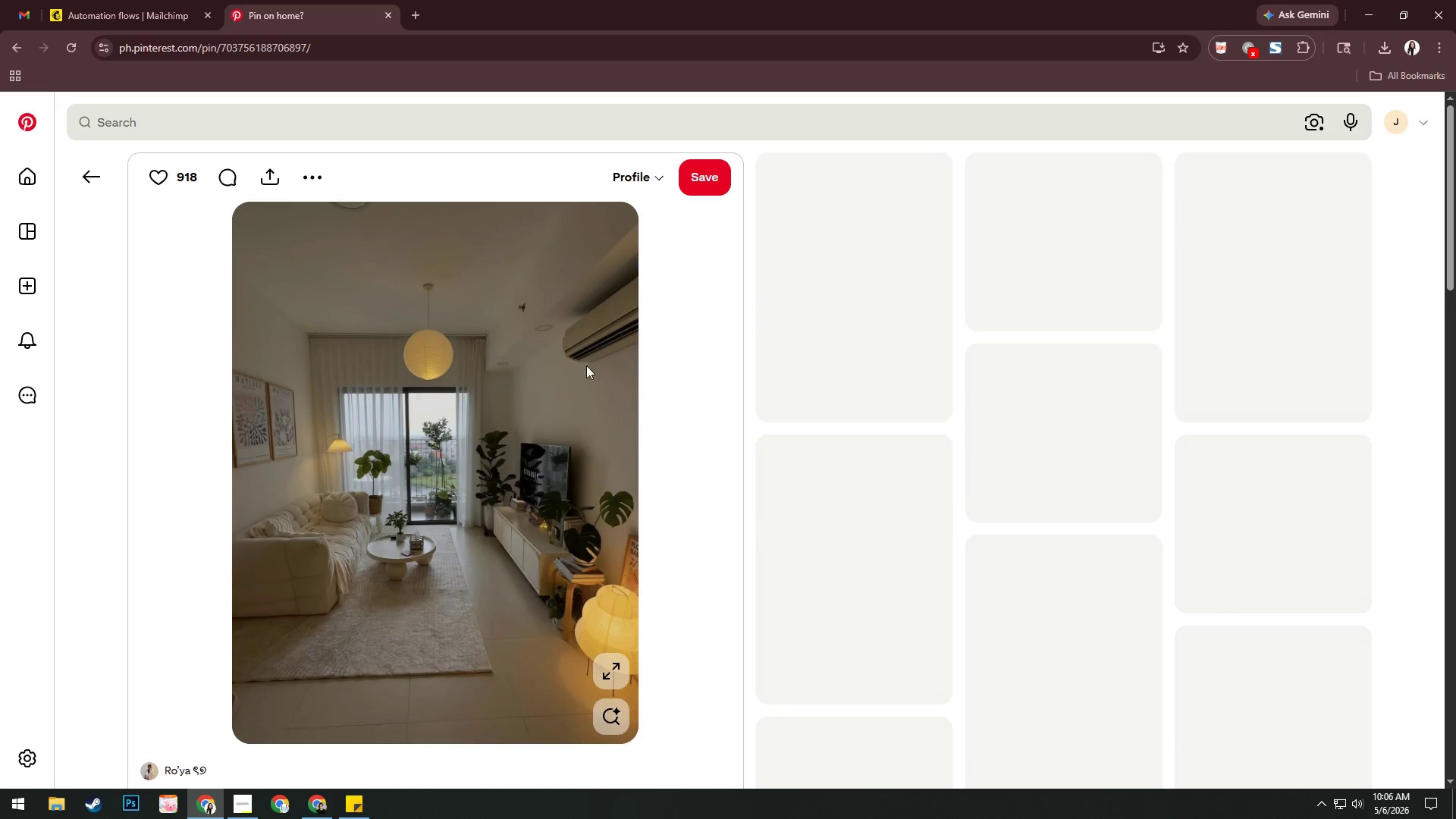 
right_click([467, 391])
 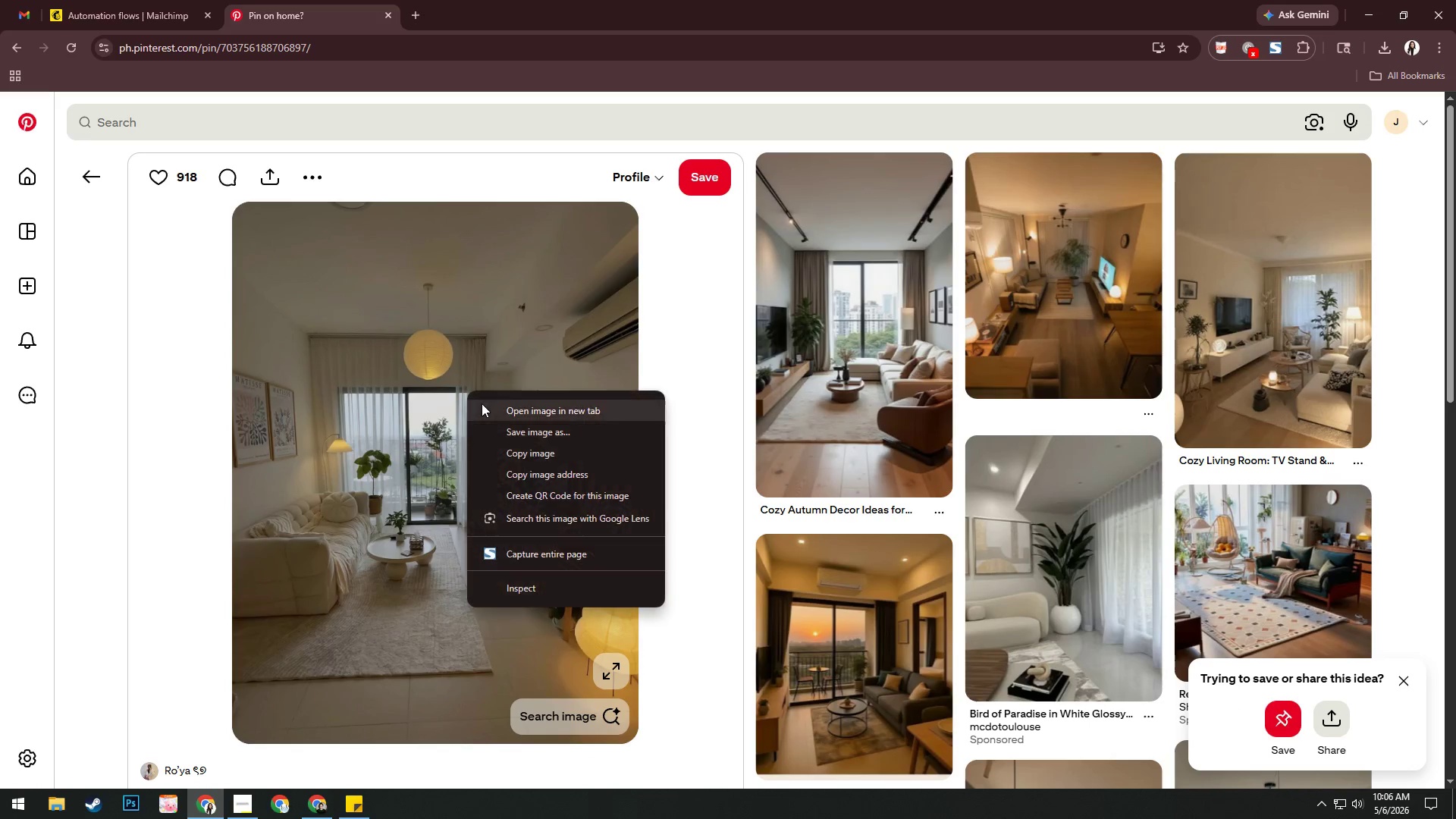 
left_click([482, 403])
 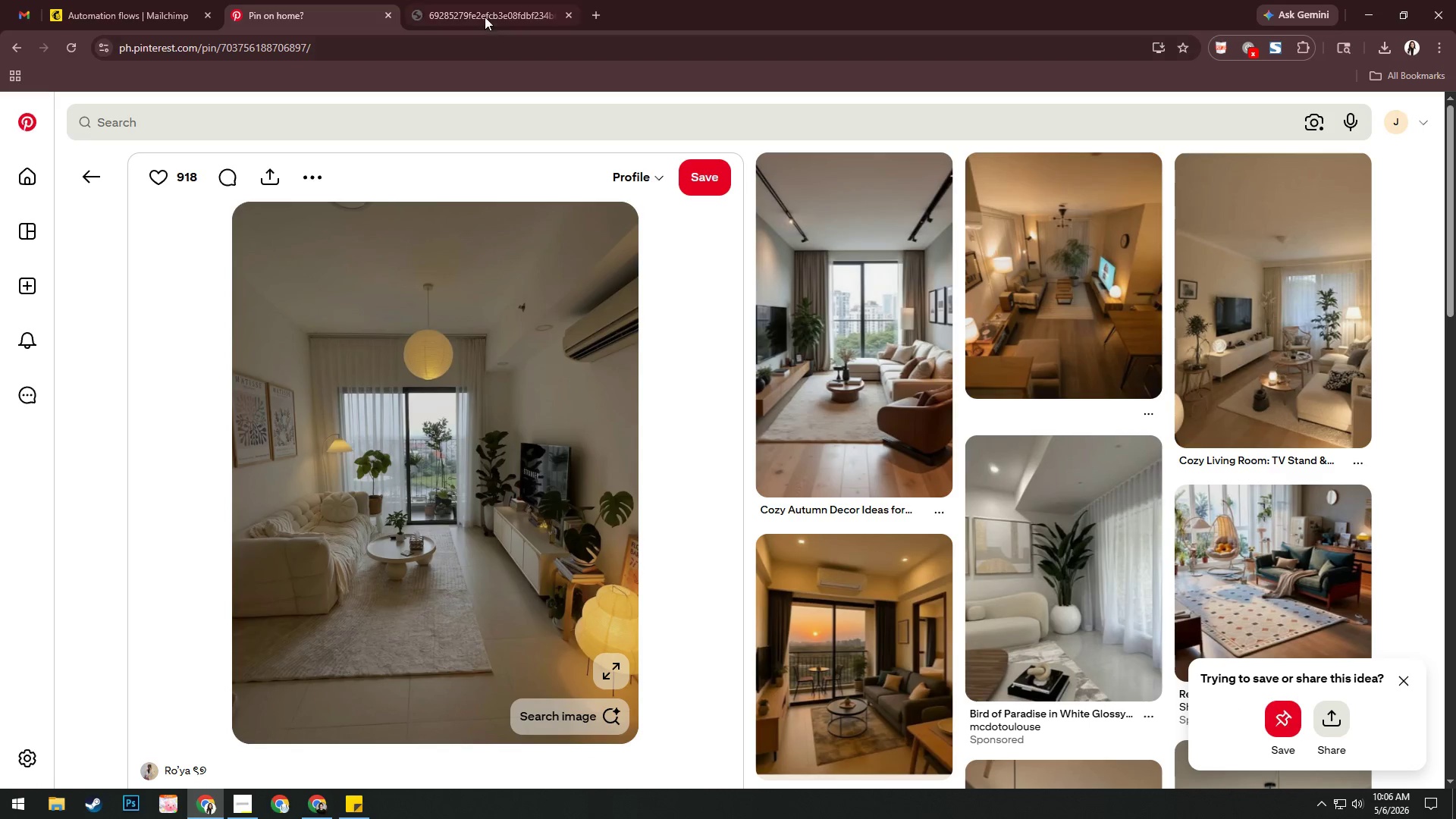 
left_click([483, 13])
 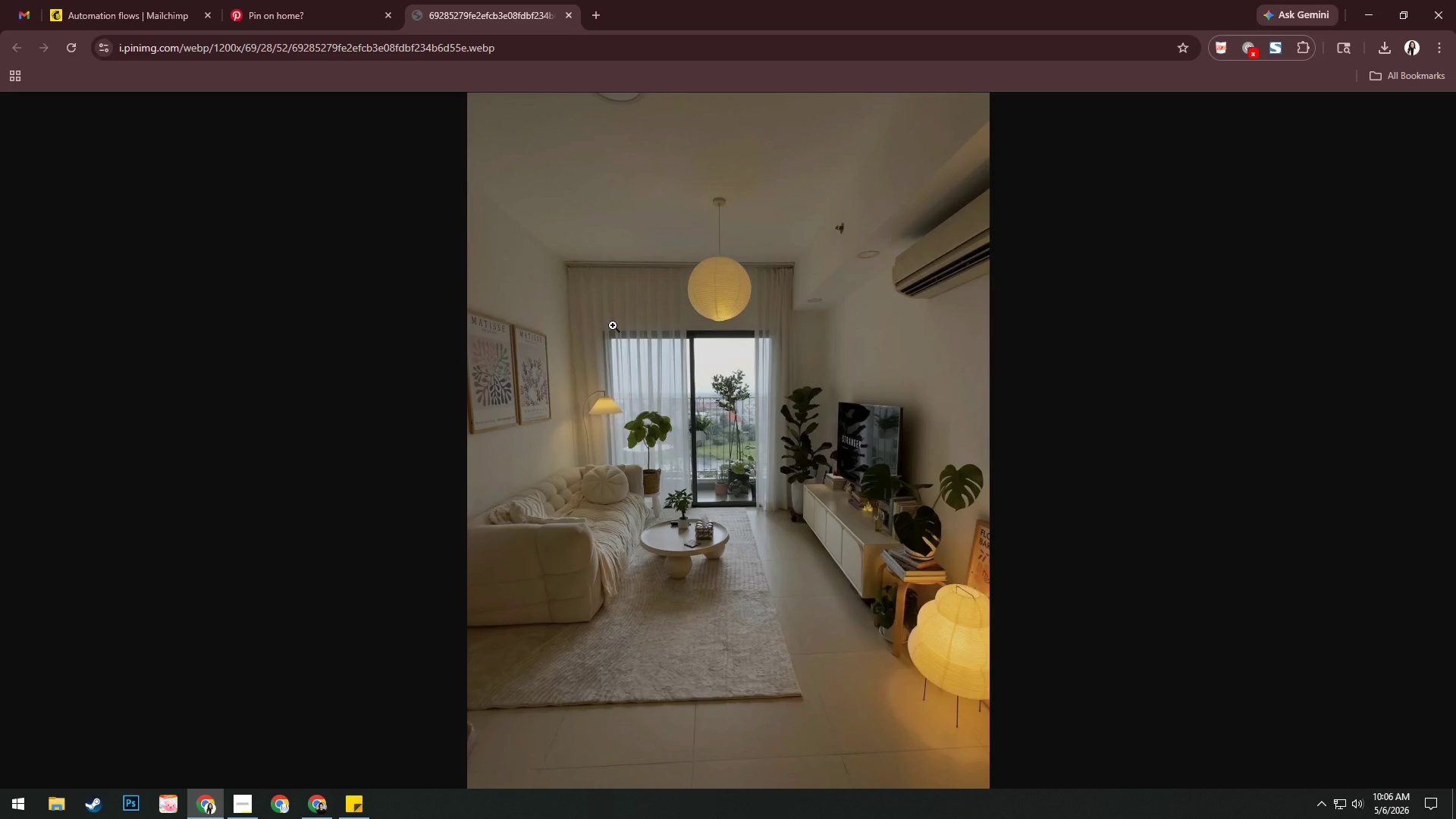 
right_click([615, 329])
 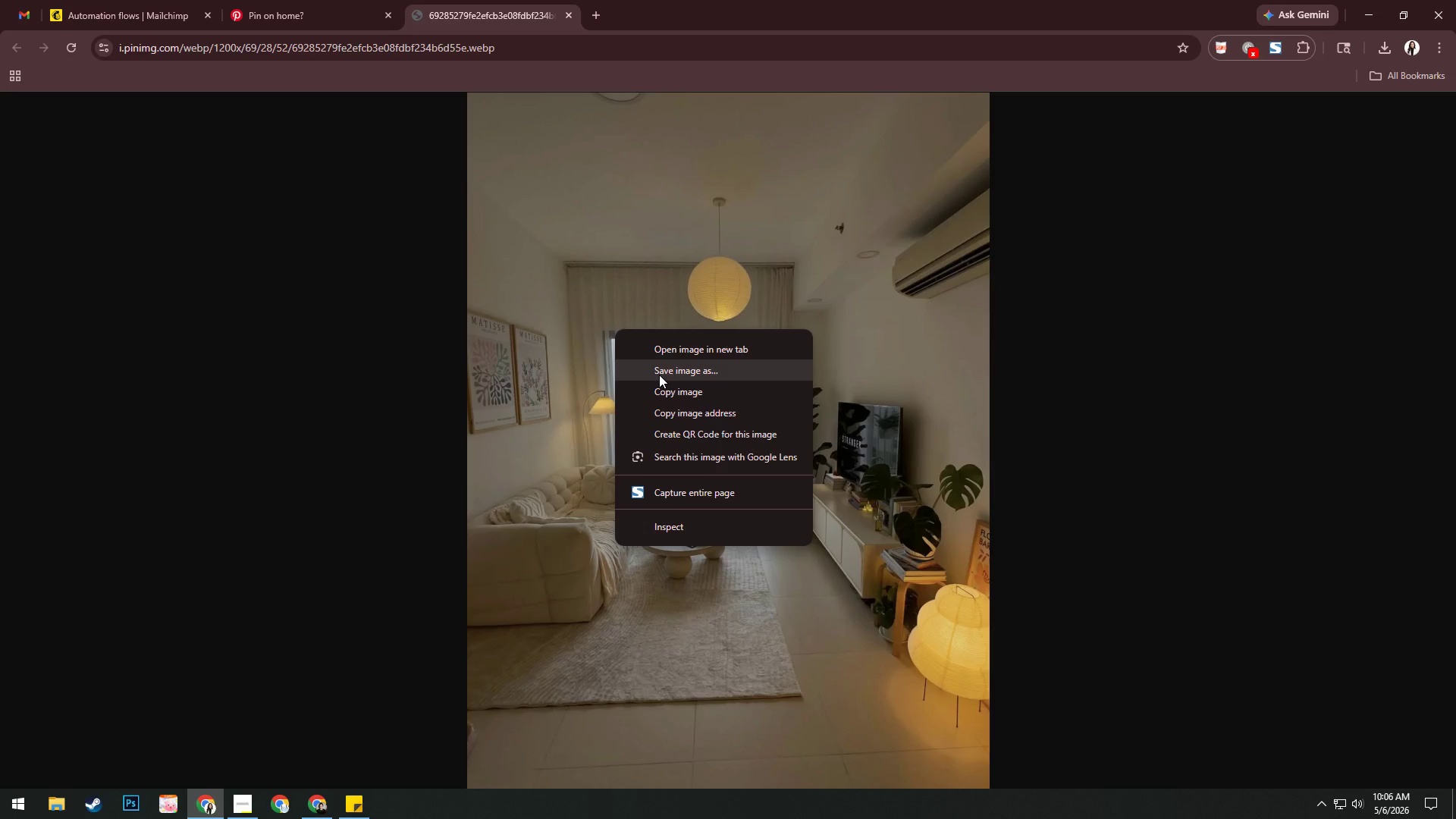 
left_click([659, 375])
 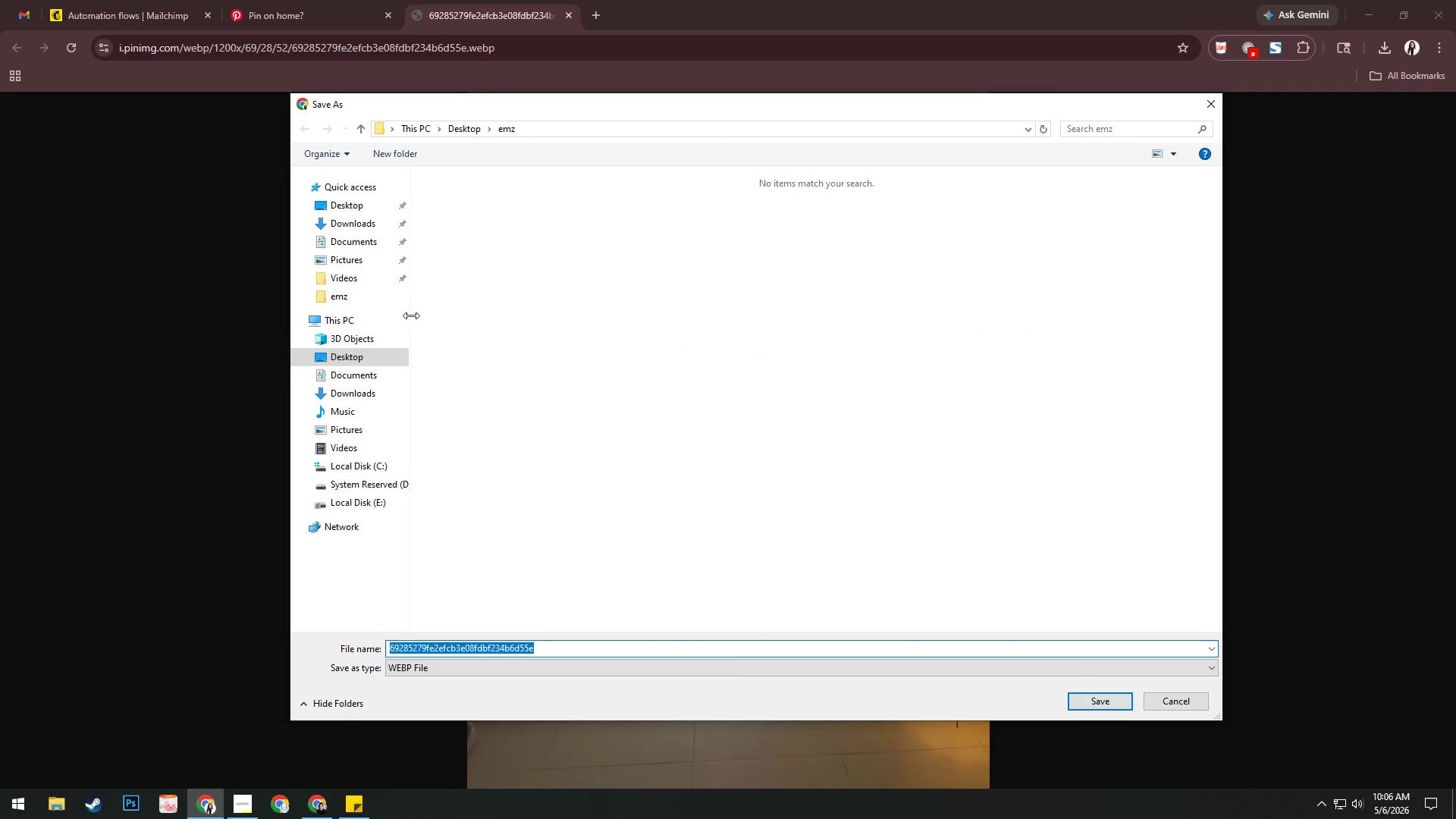 
left_click([369, 303])
 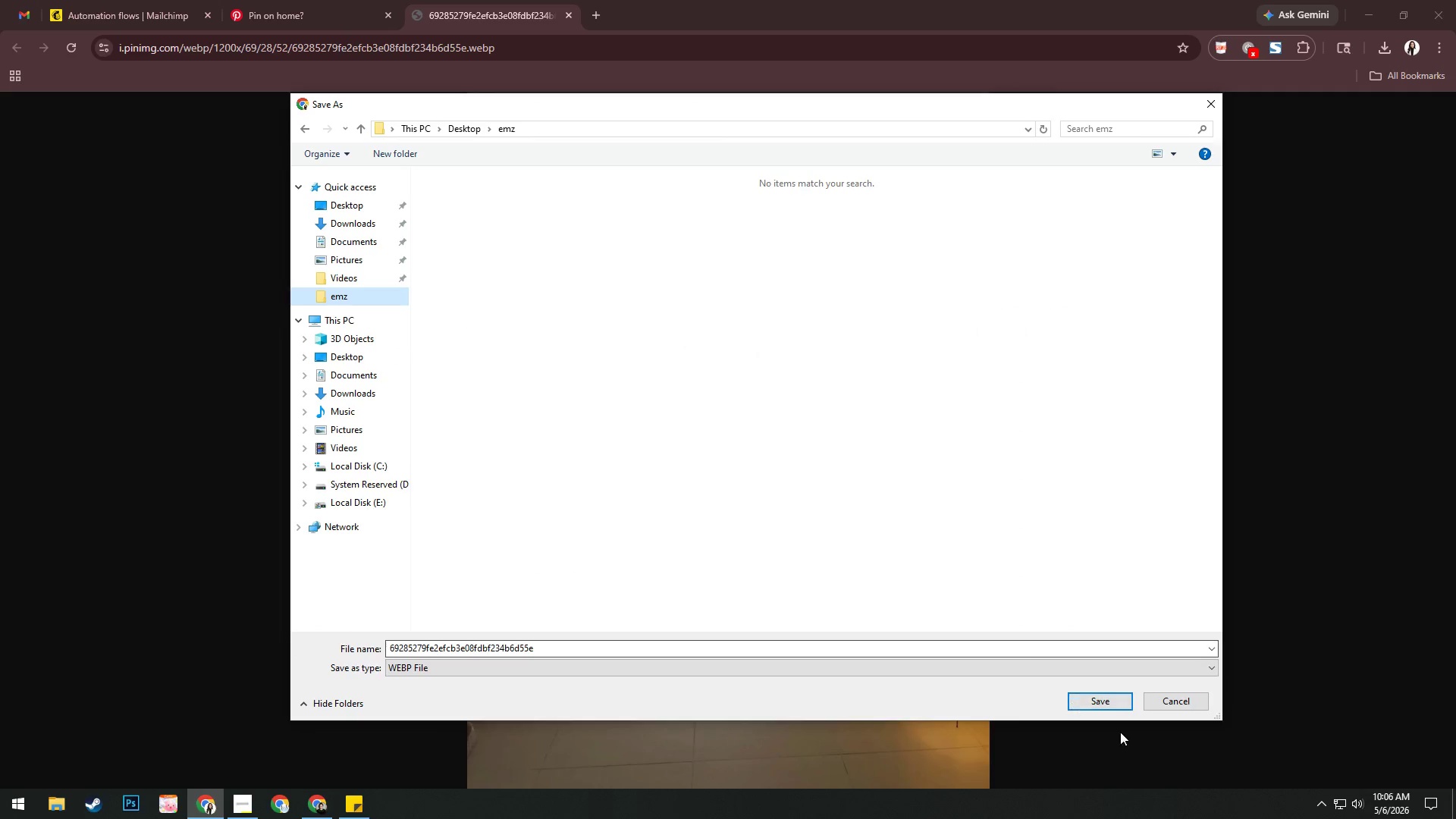 
left_click([1105, 702])
 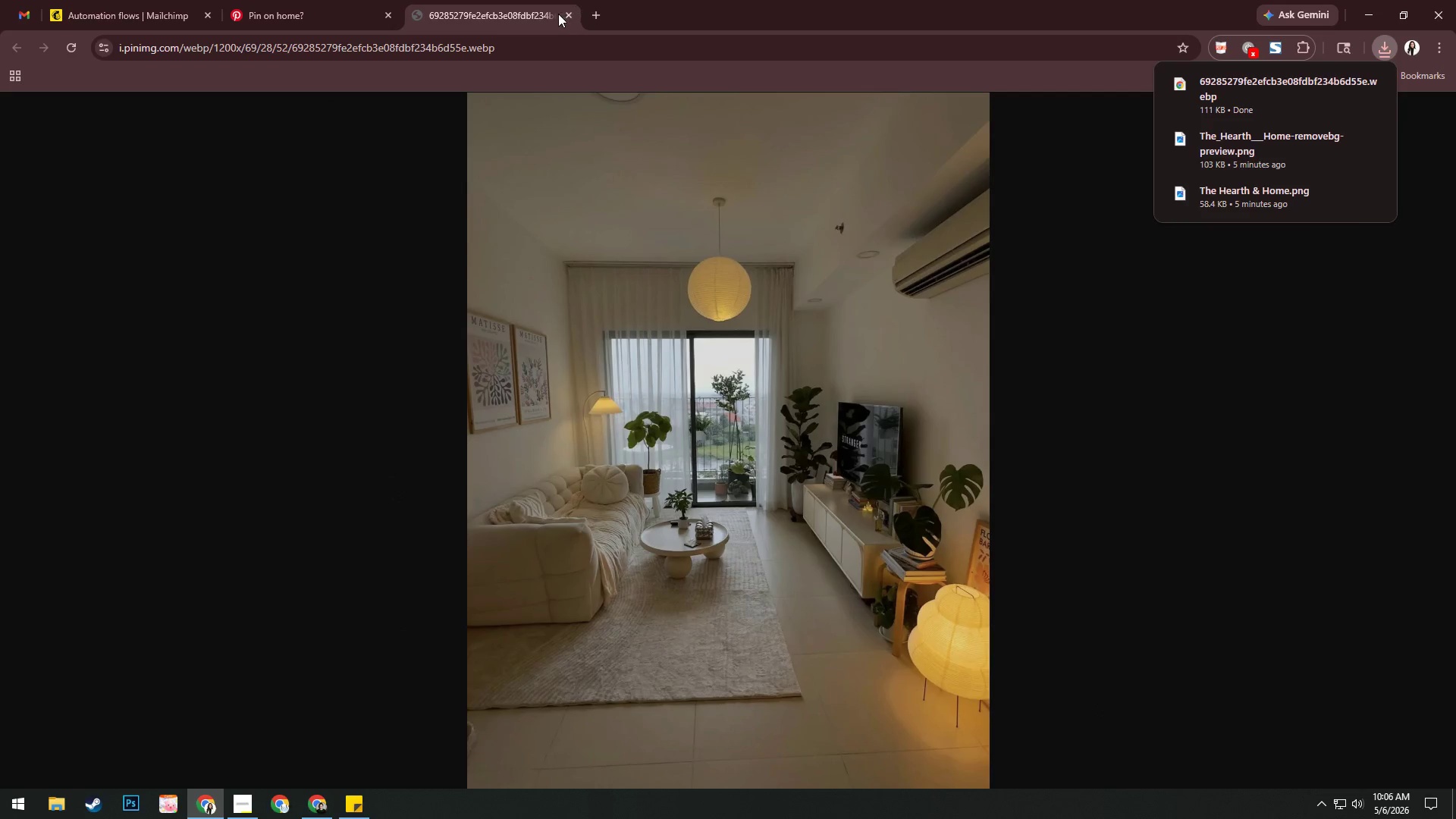 
left_click([566, 15])
 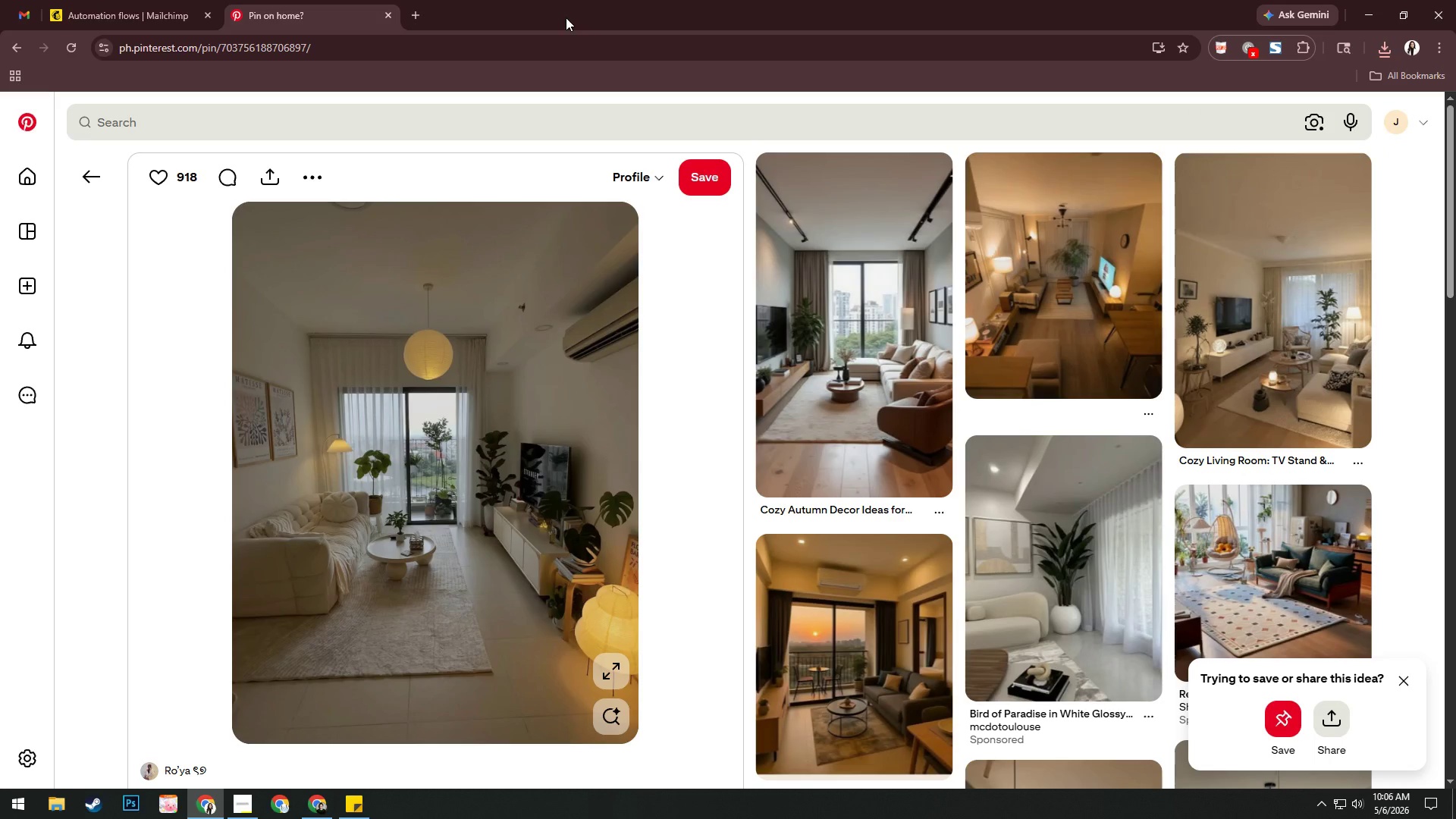 
left_click([1038, 283])
 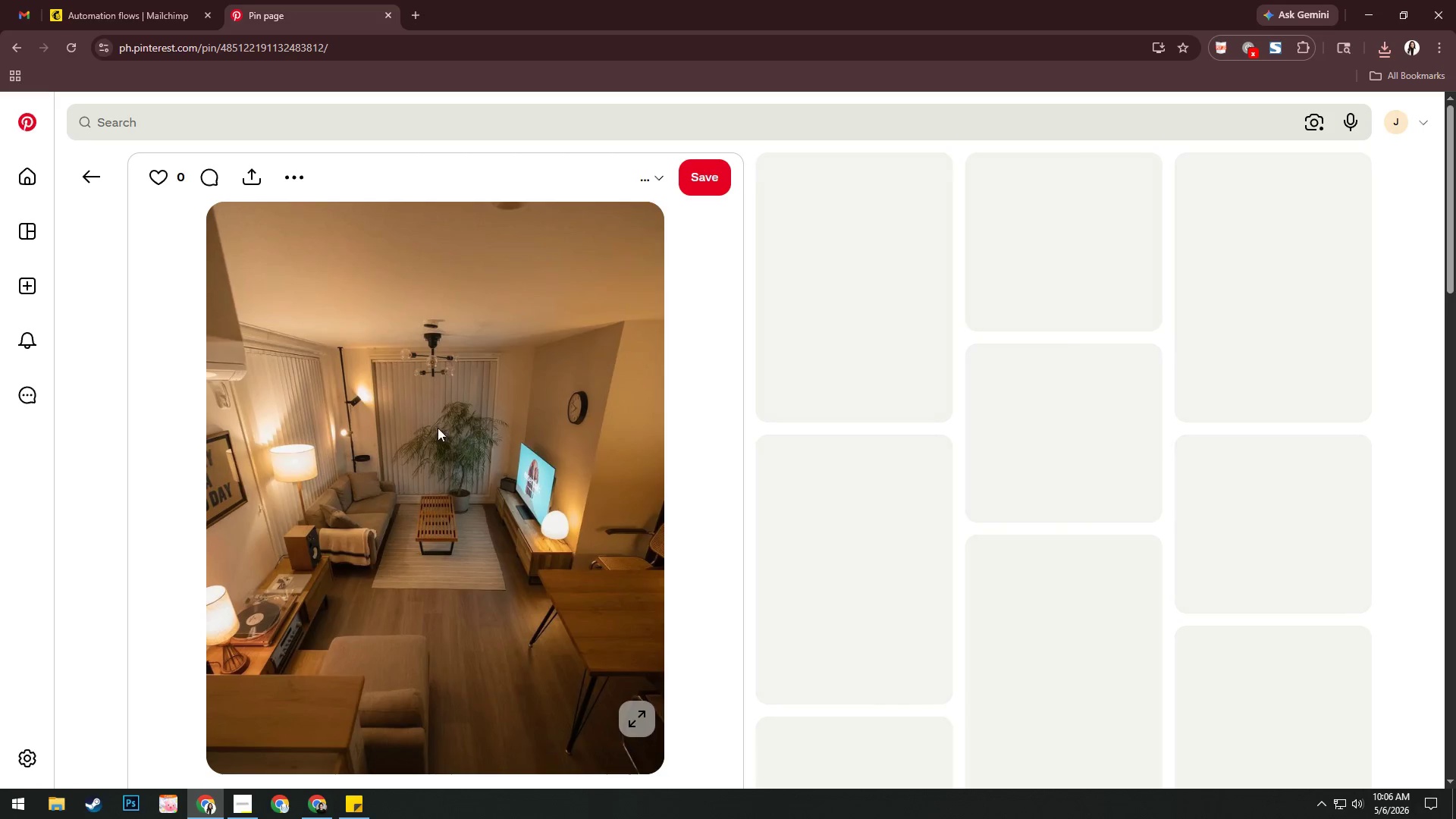 
right_click([439, 419])
 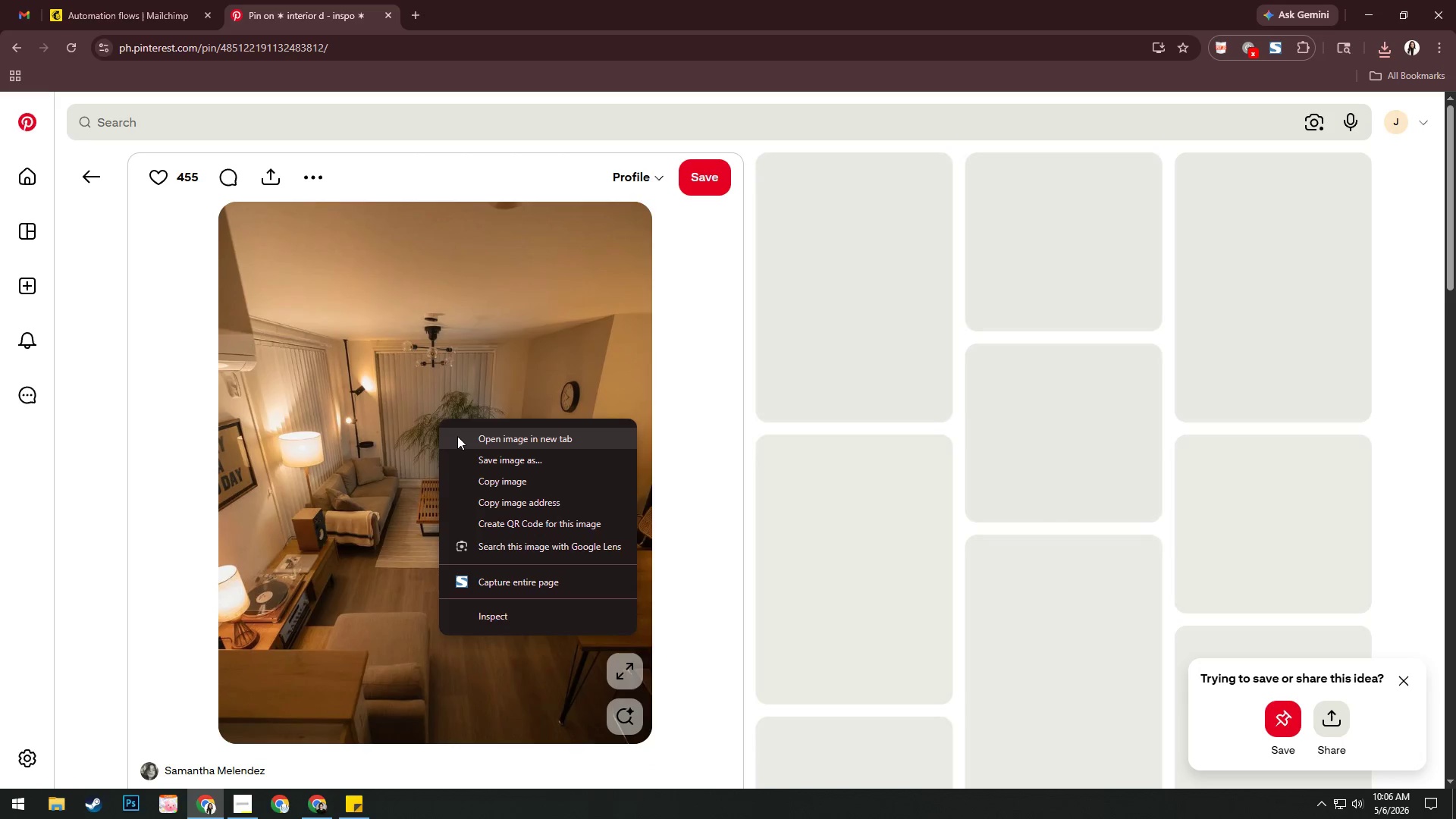 
left_click([458, 435])
 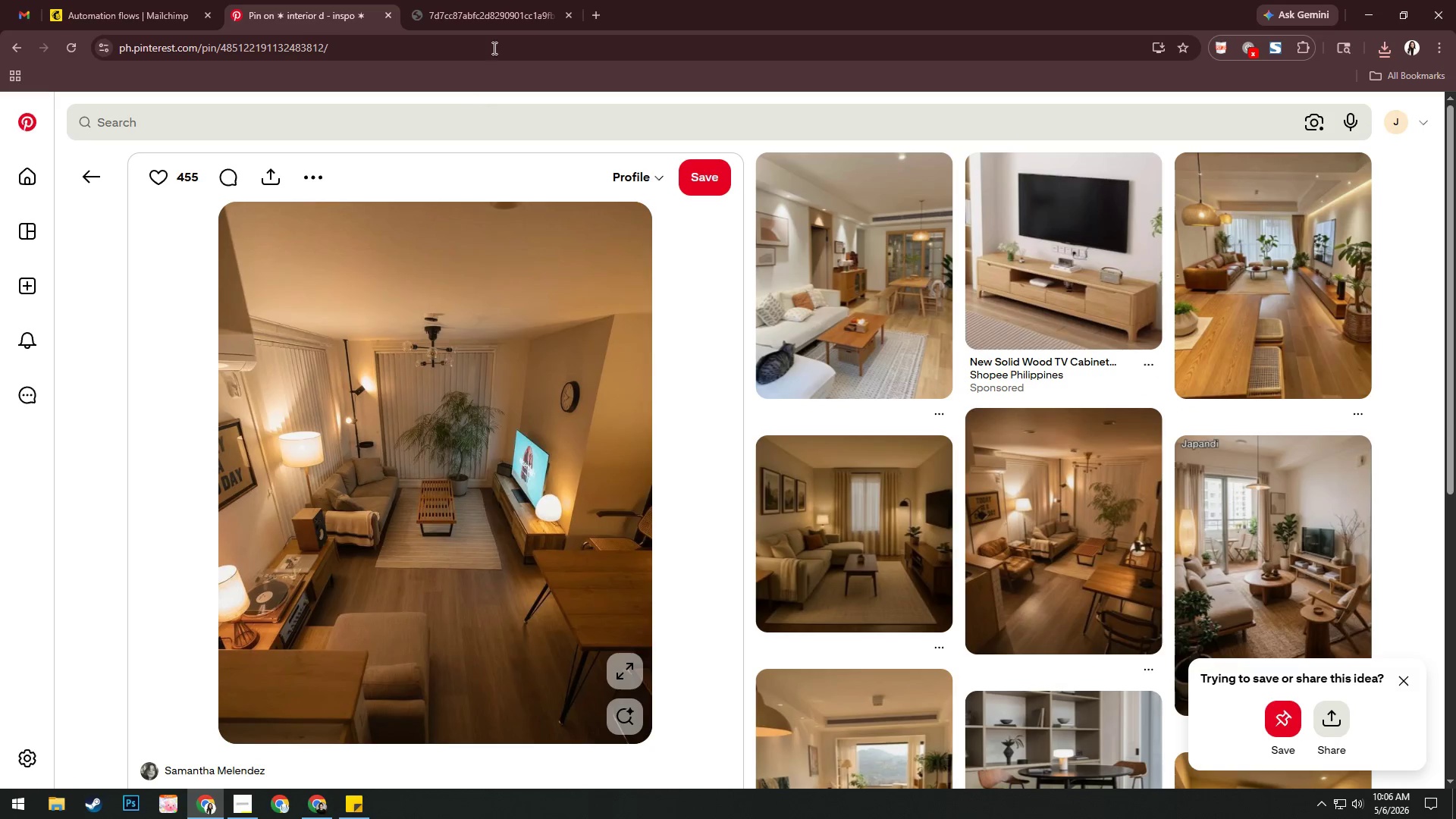 
left_click([500, 18])
 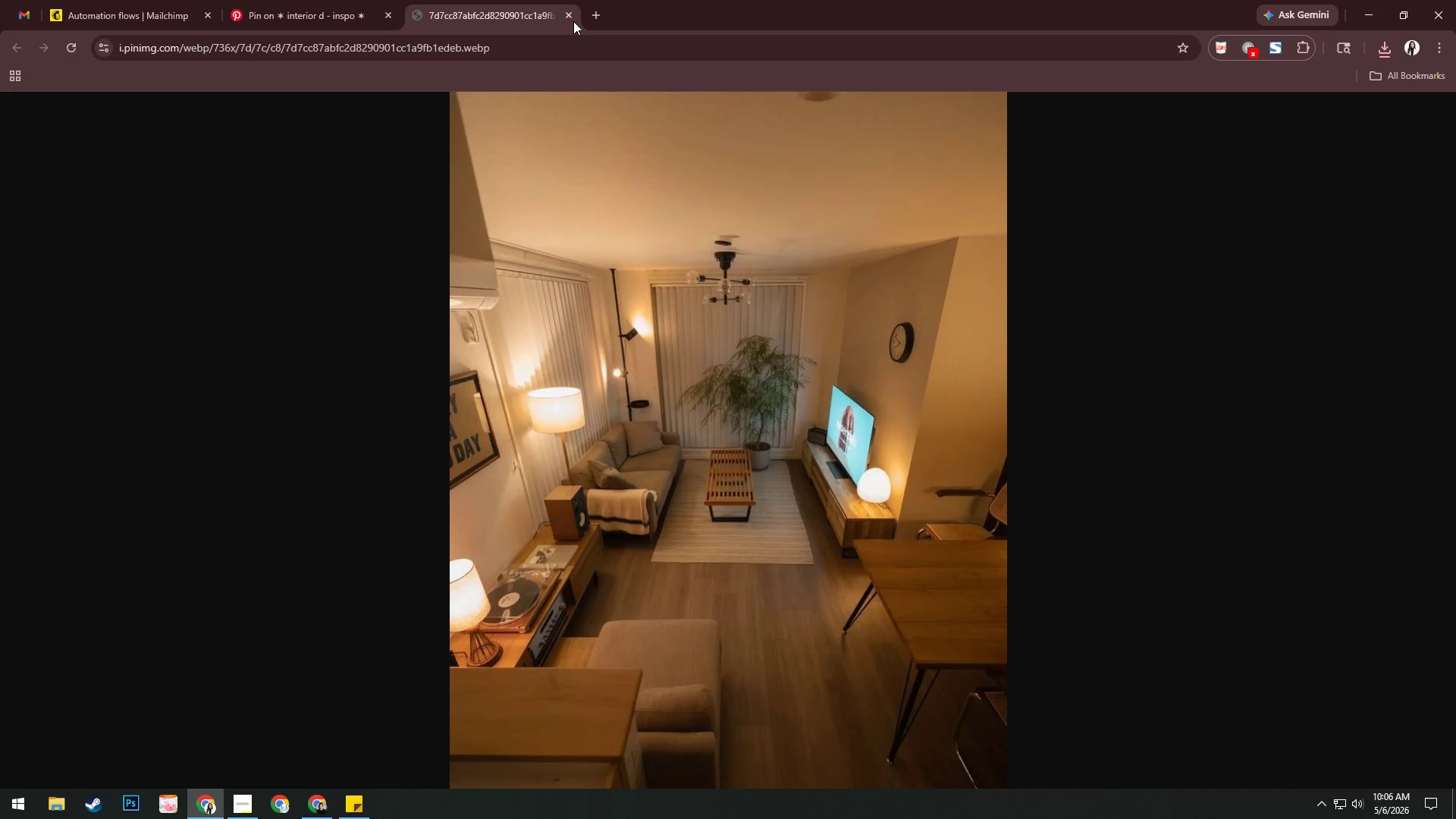 
left_click([570, 16])
 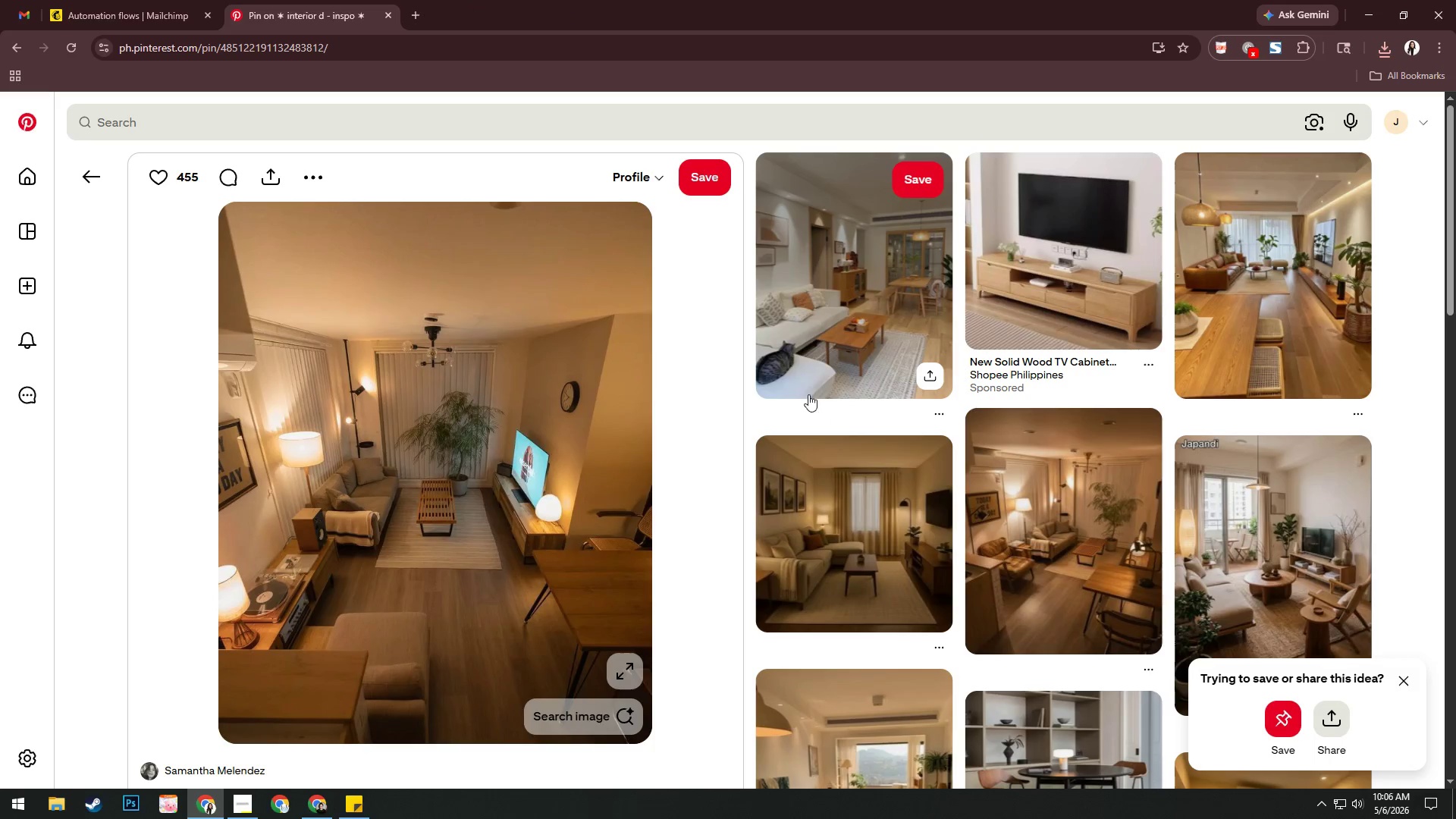 
left_click([813, 300])
 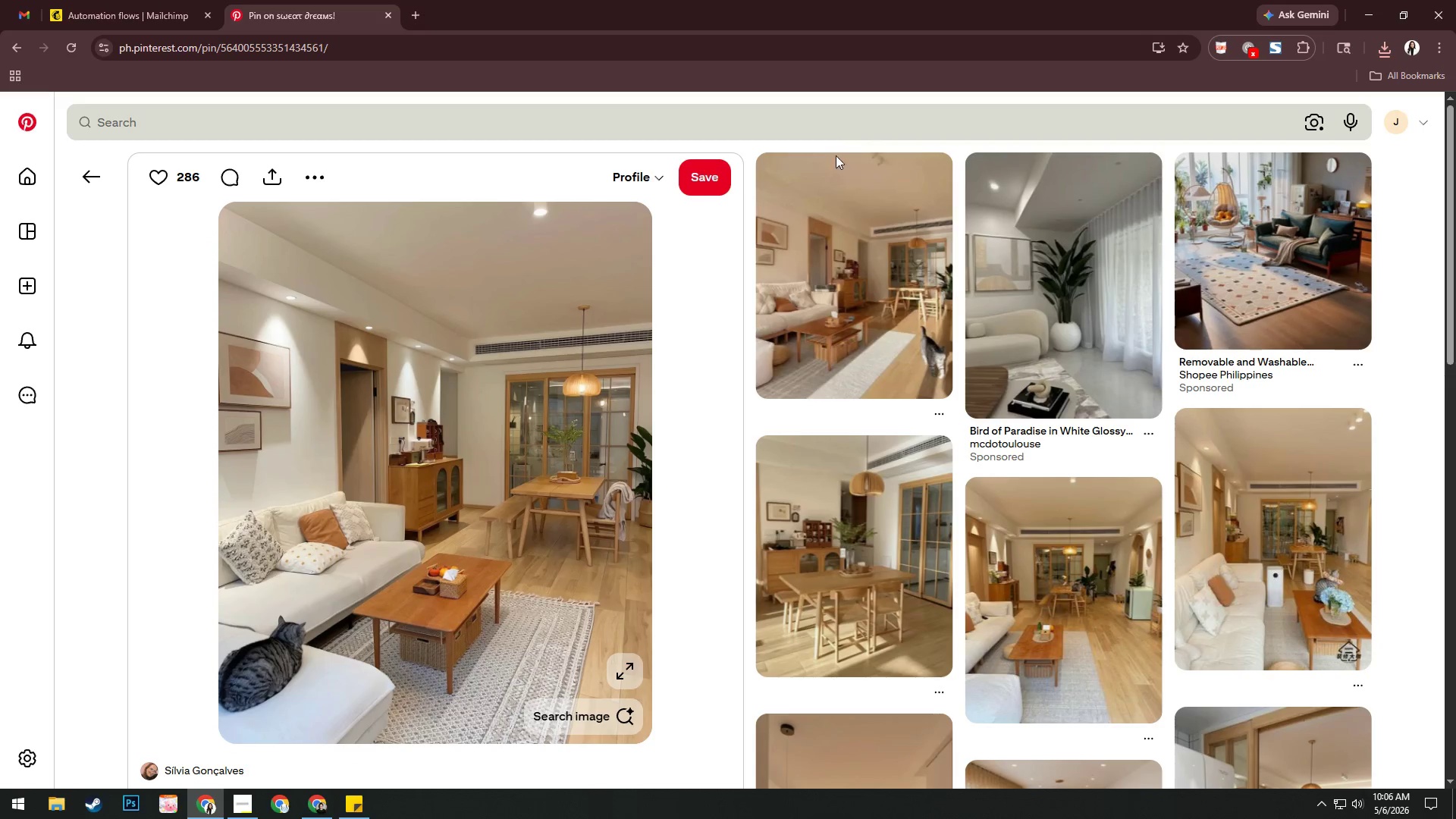 
left_click([70, 171])
 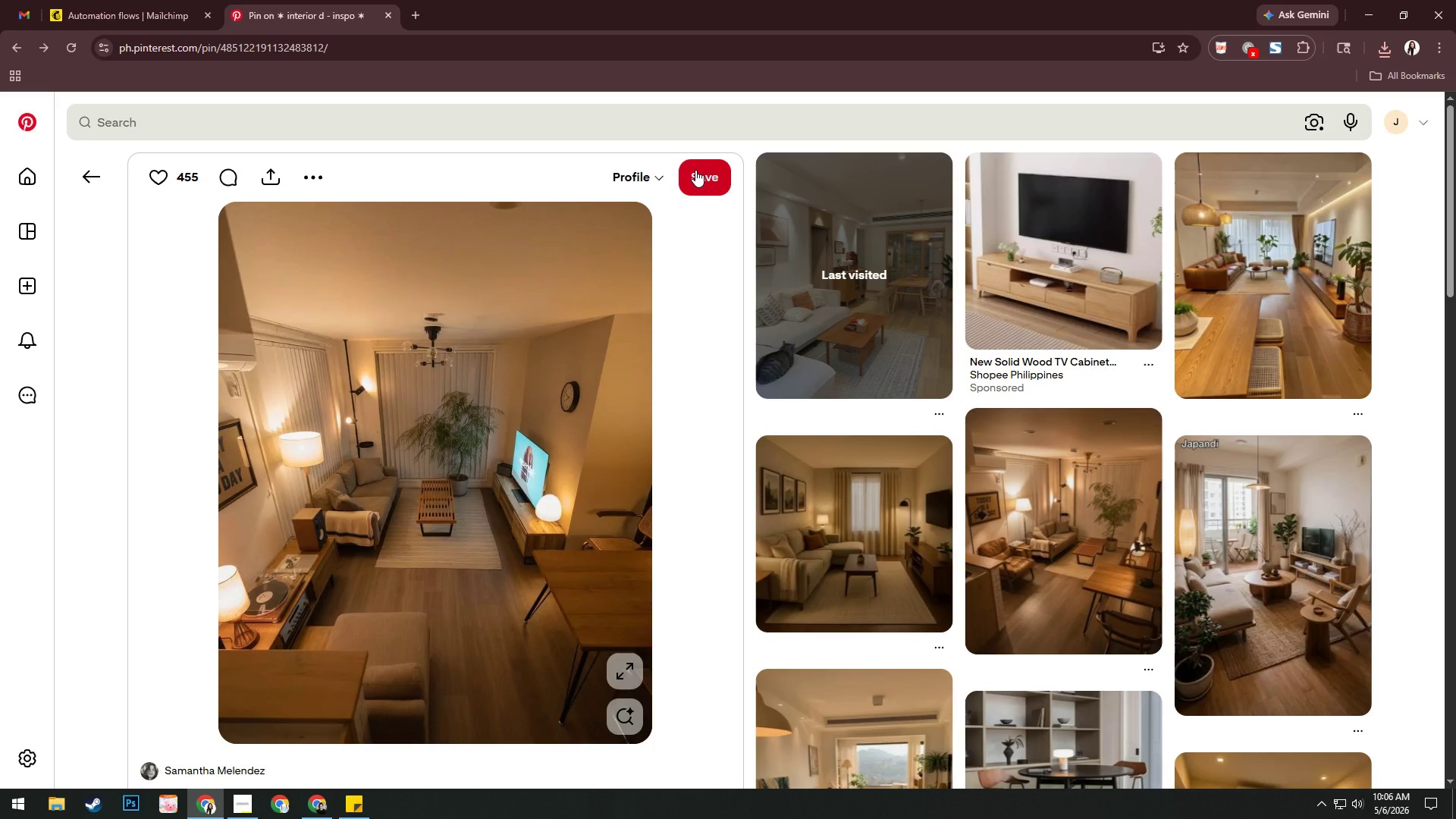 
wait(18.11)
 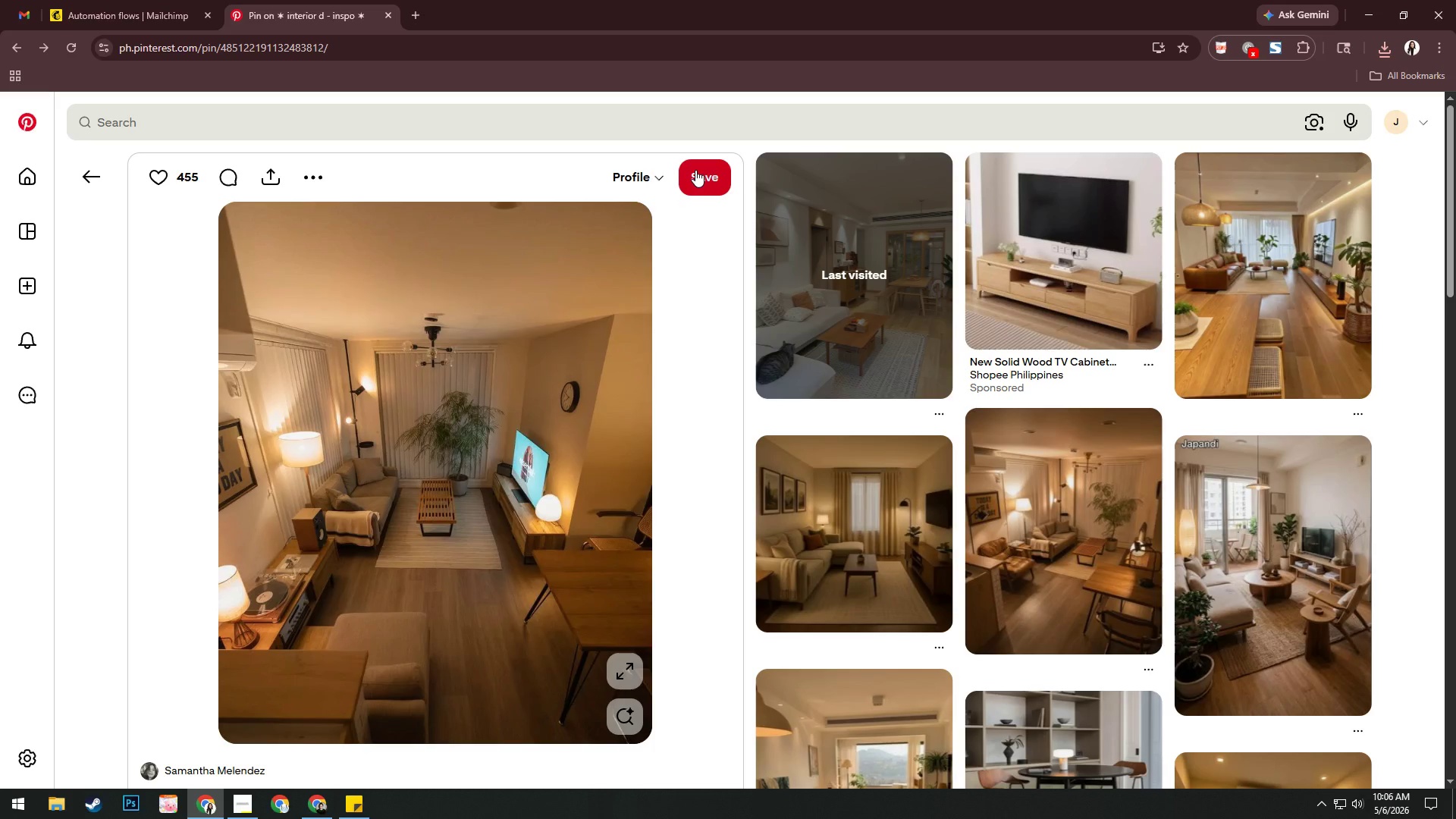 
left_click([889, 527])
 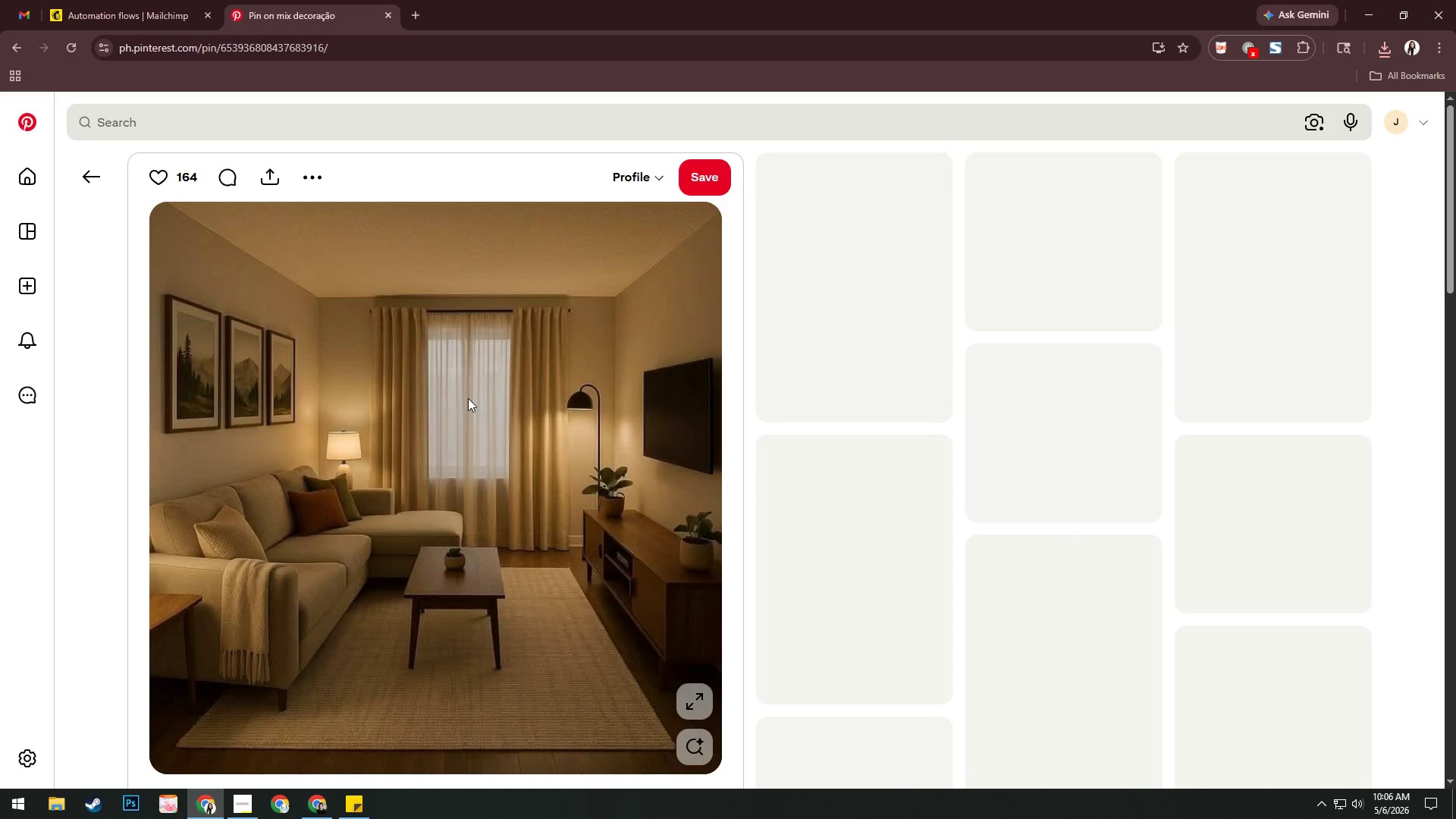 
left_click([490, 412])
 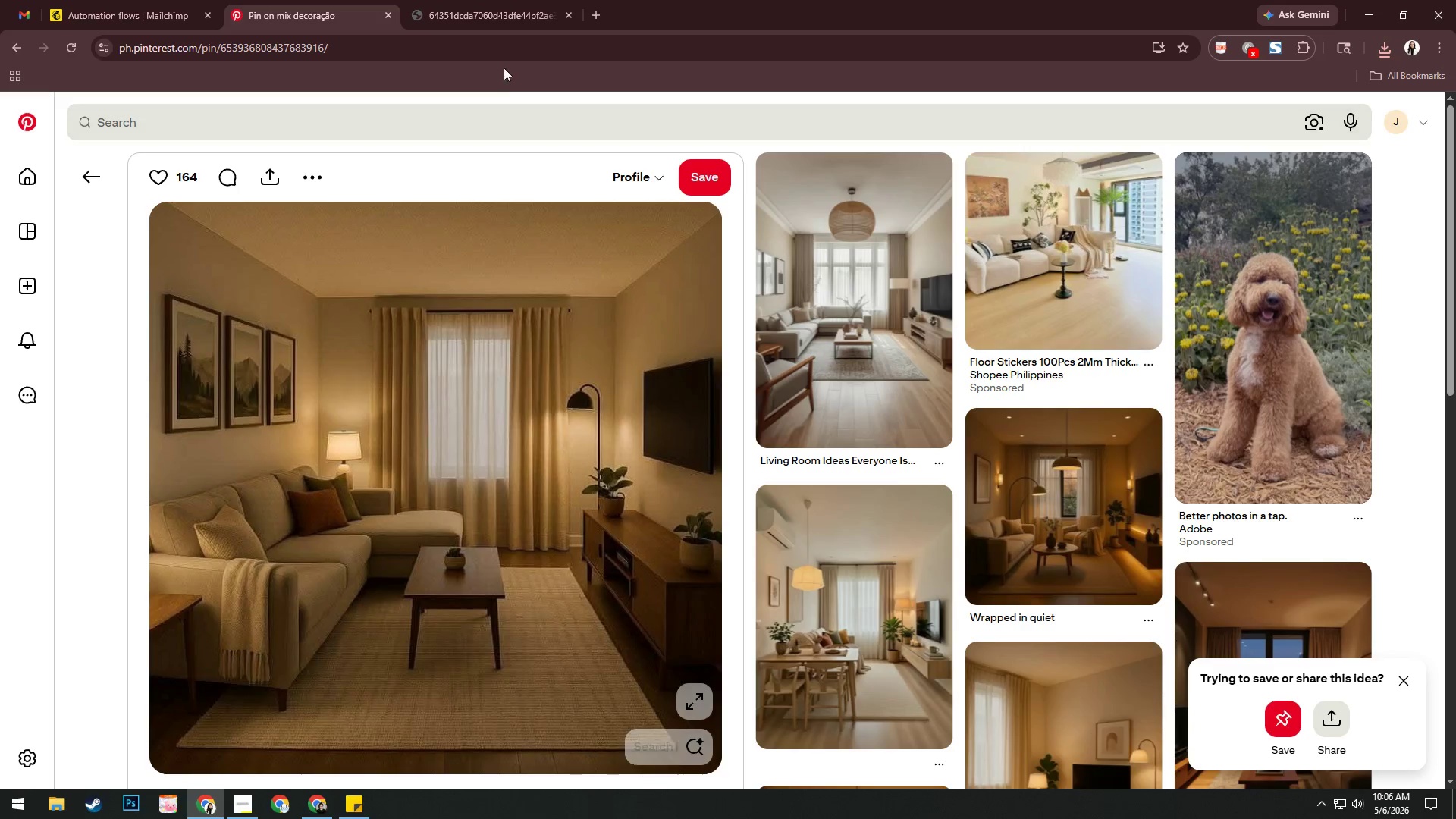 
left_click([521, 14])
 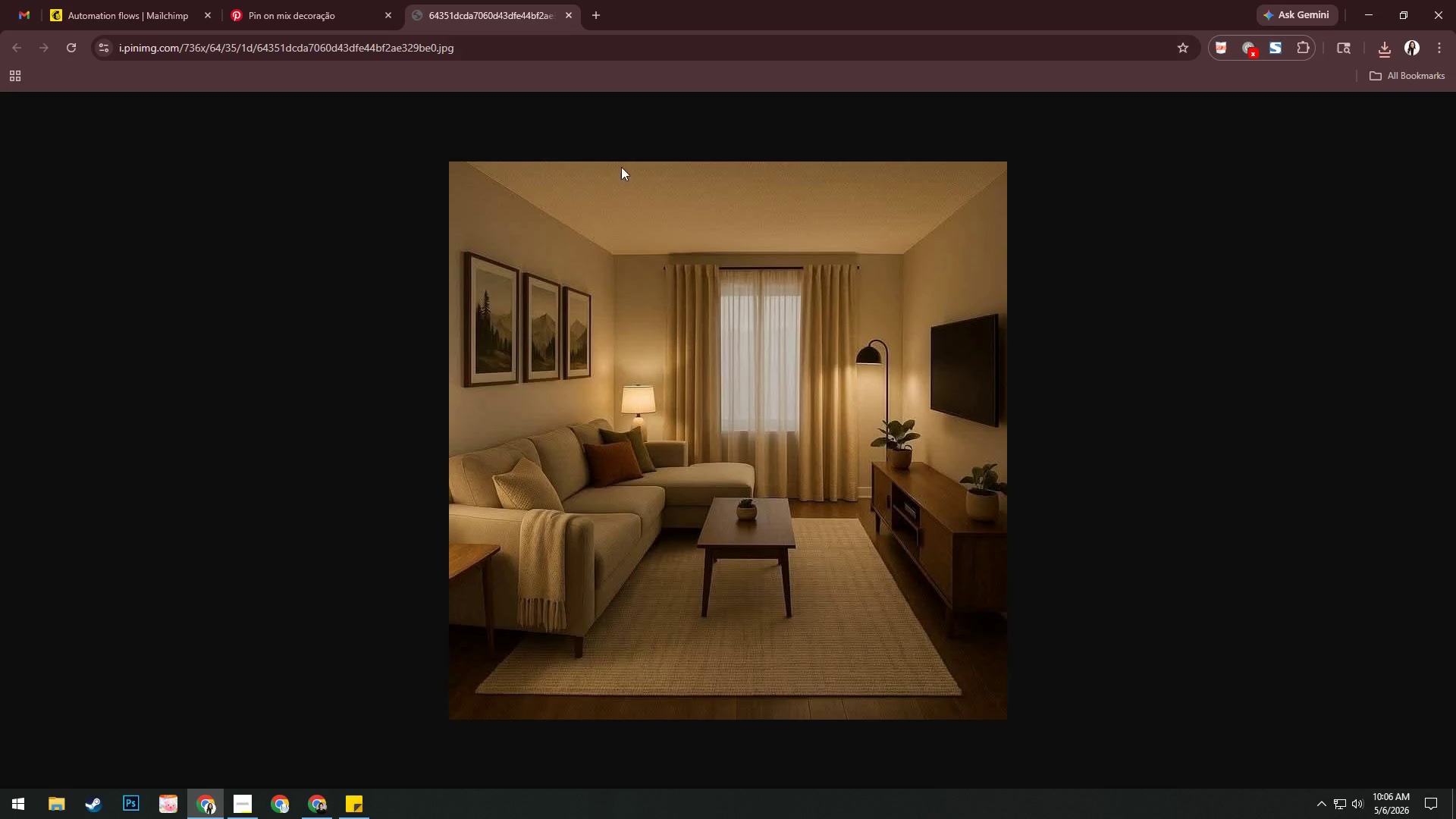 
right_click([631, 193])
 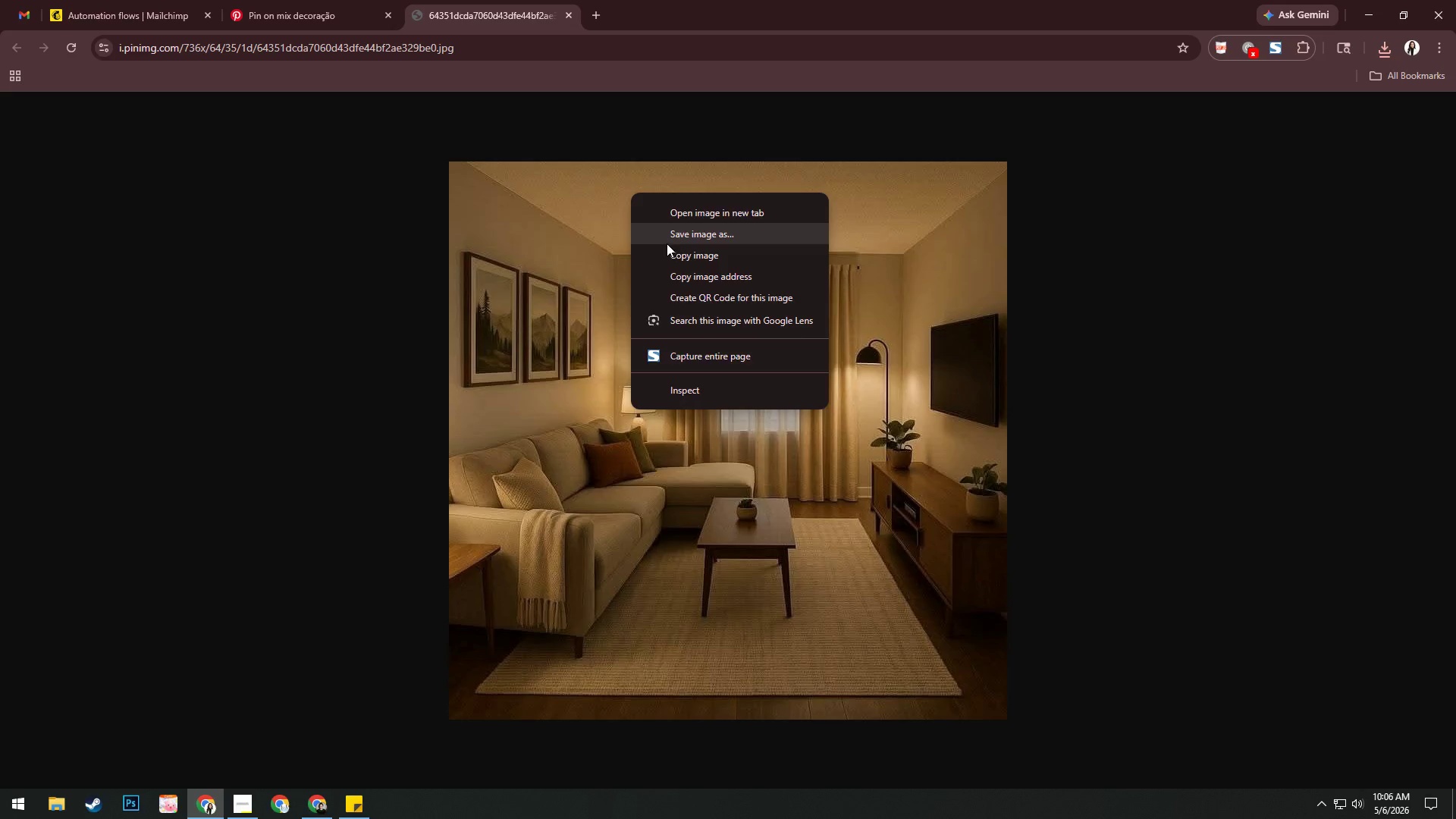 
left_click([667, 243])
 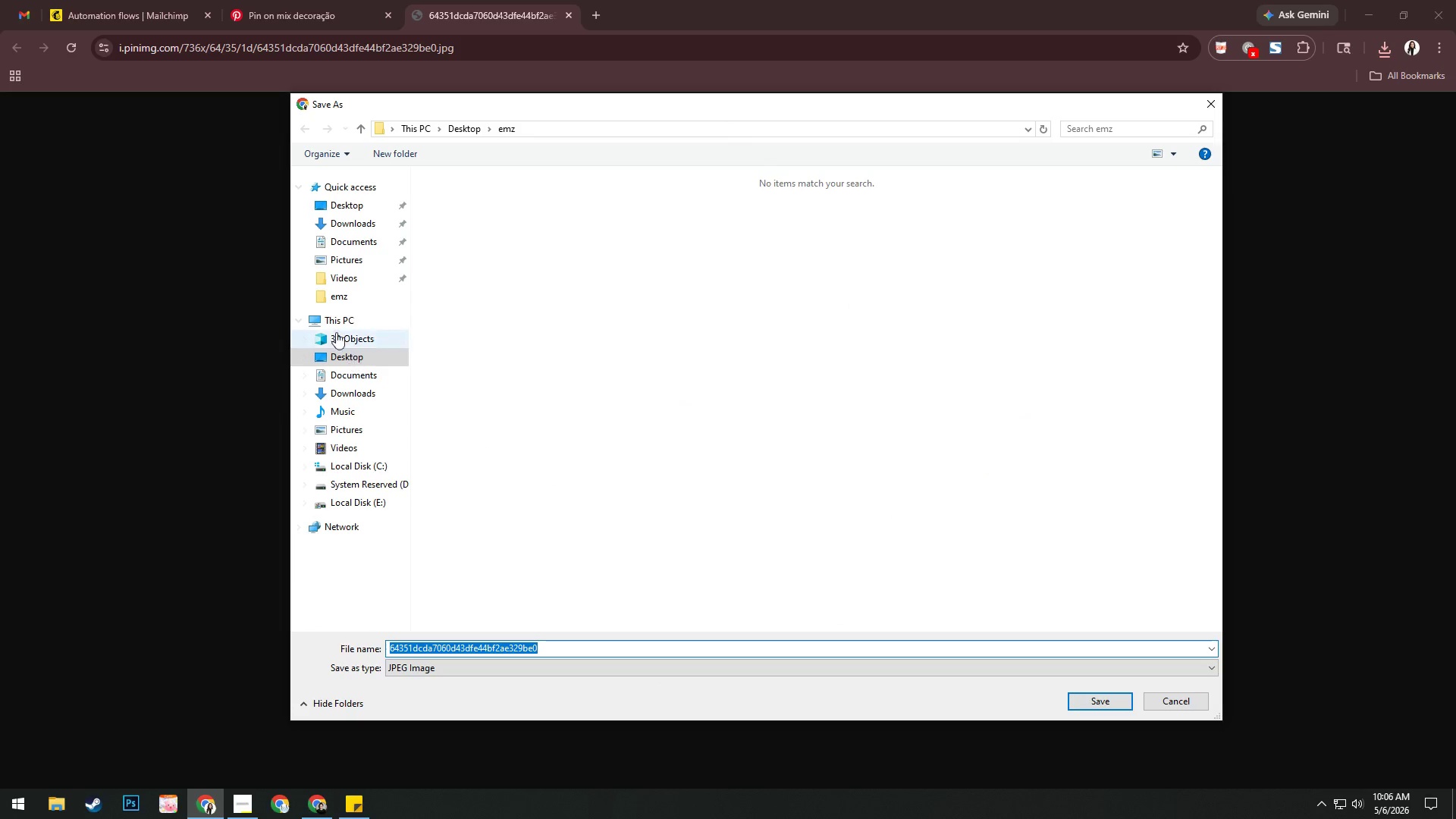 
left_click([345, 293])
 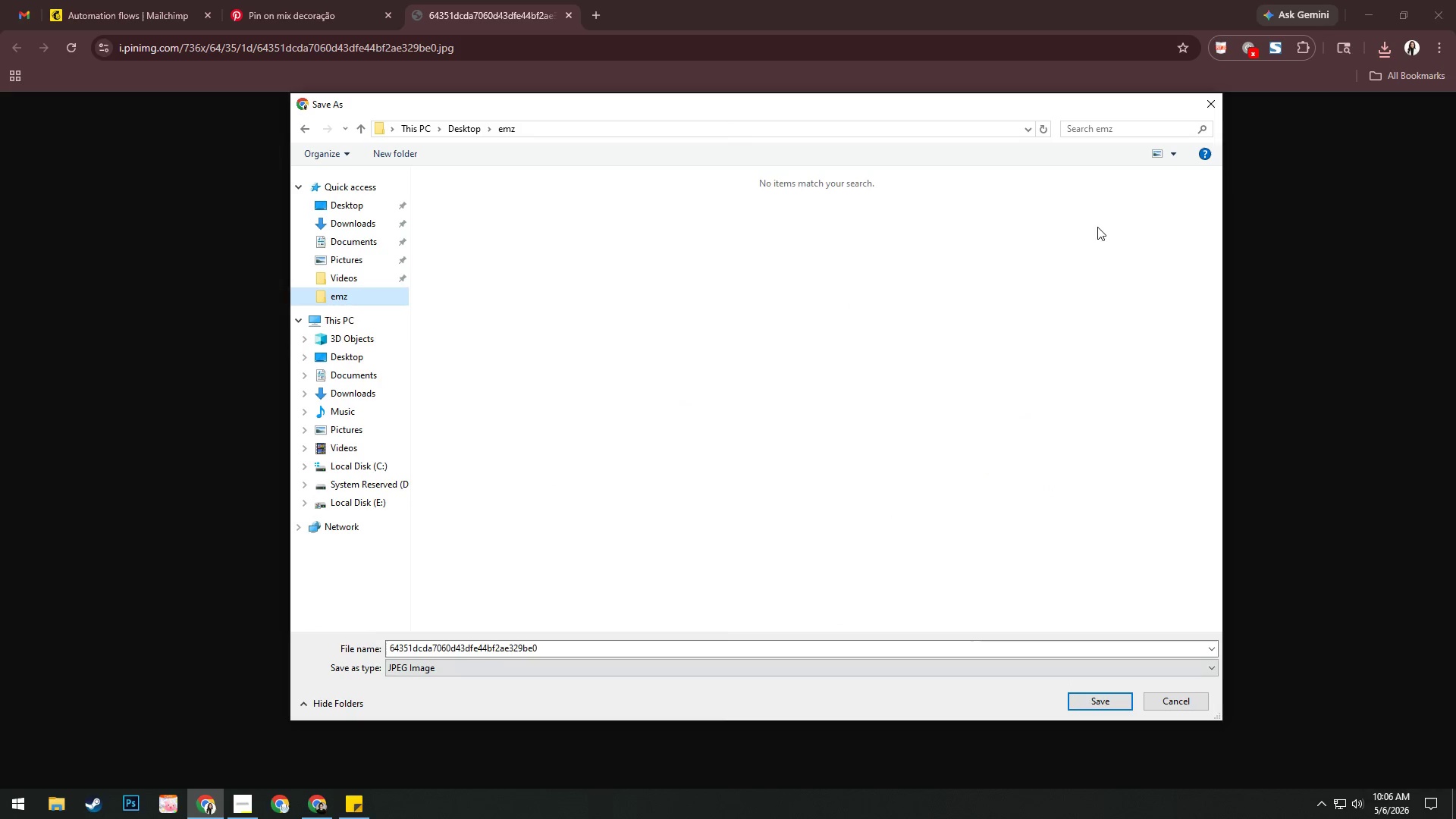 
left_click([1207, 104])
 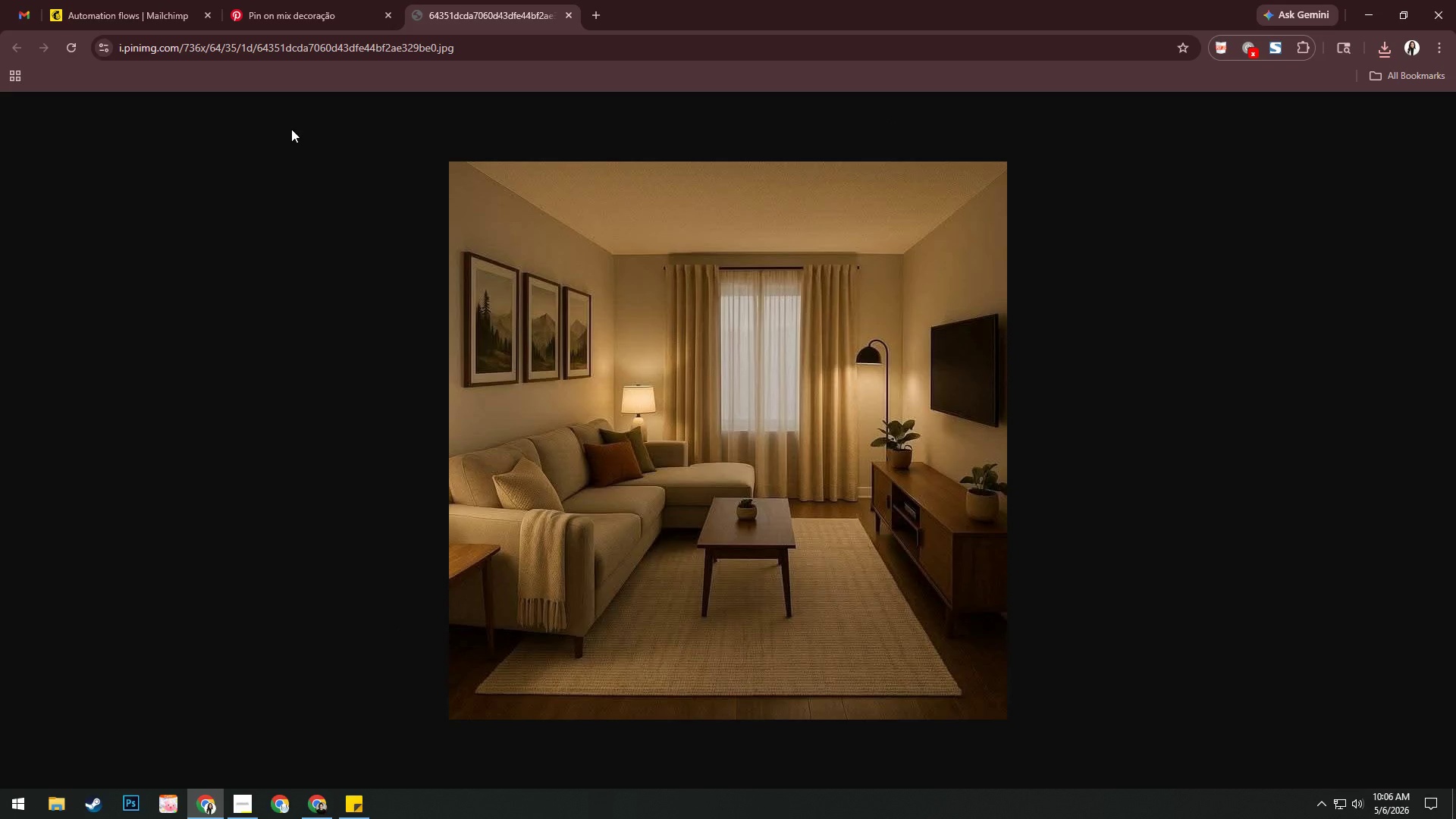 
key(Meta+MetaLeft)
 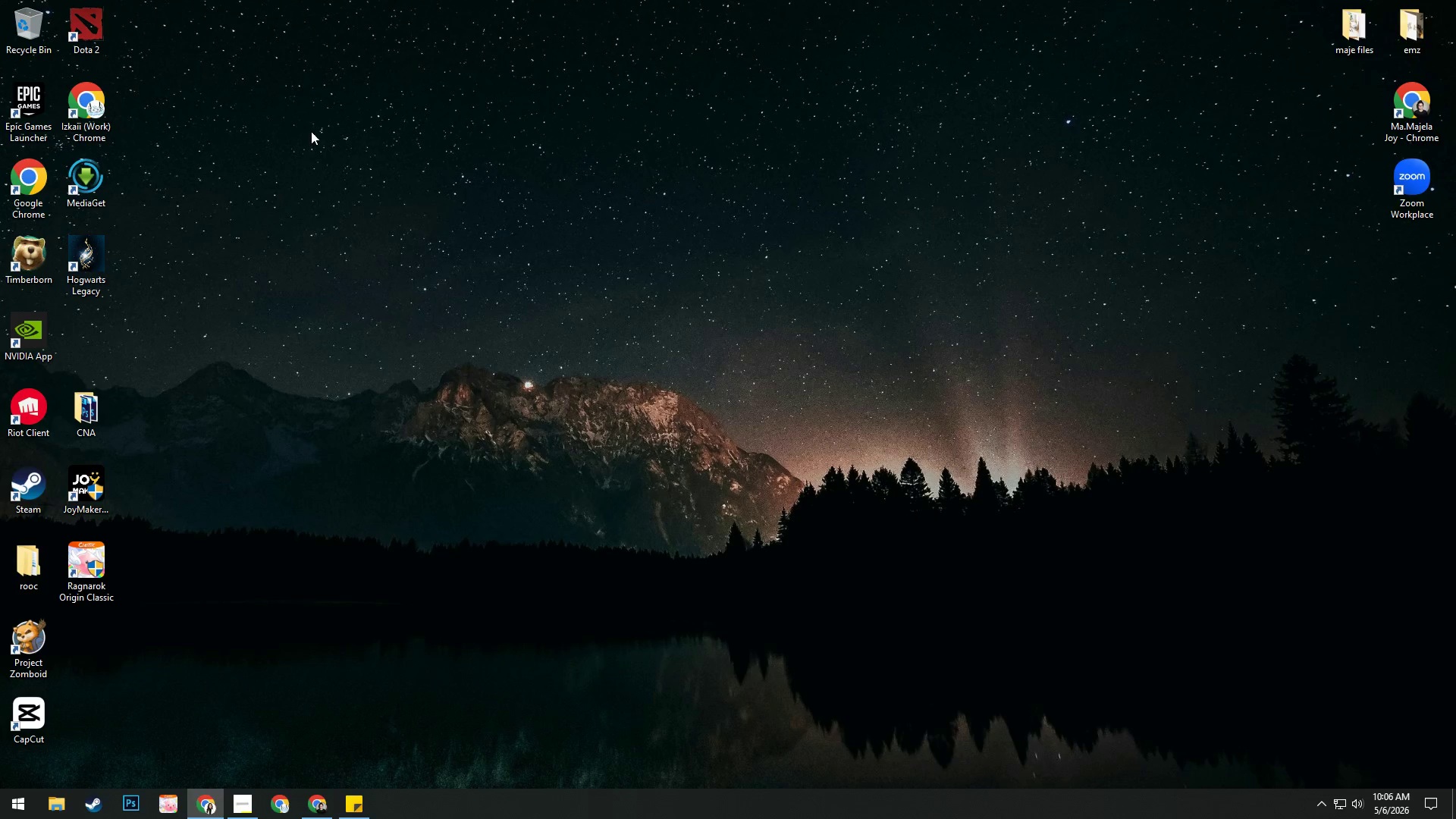 
key(Meta+D)
 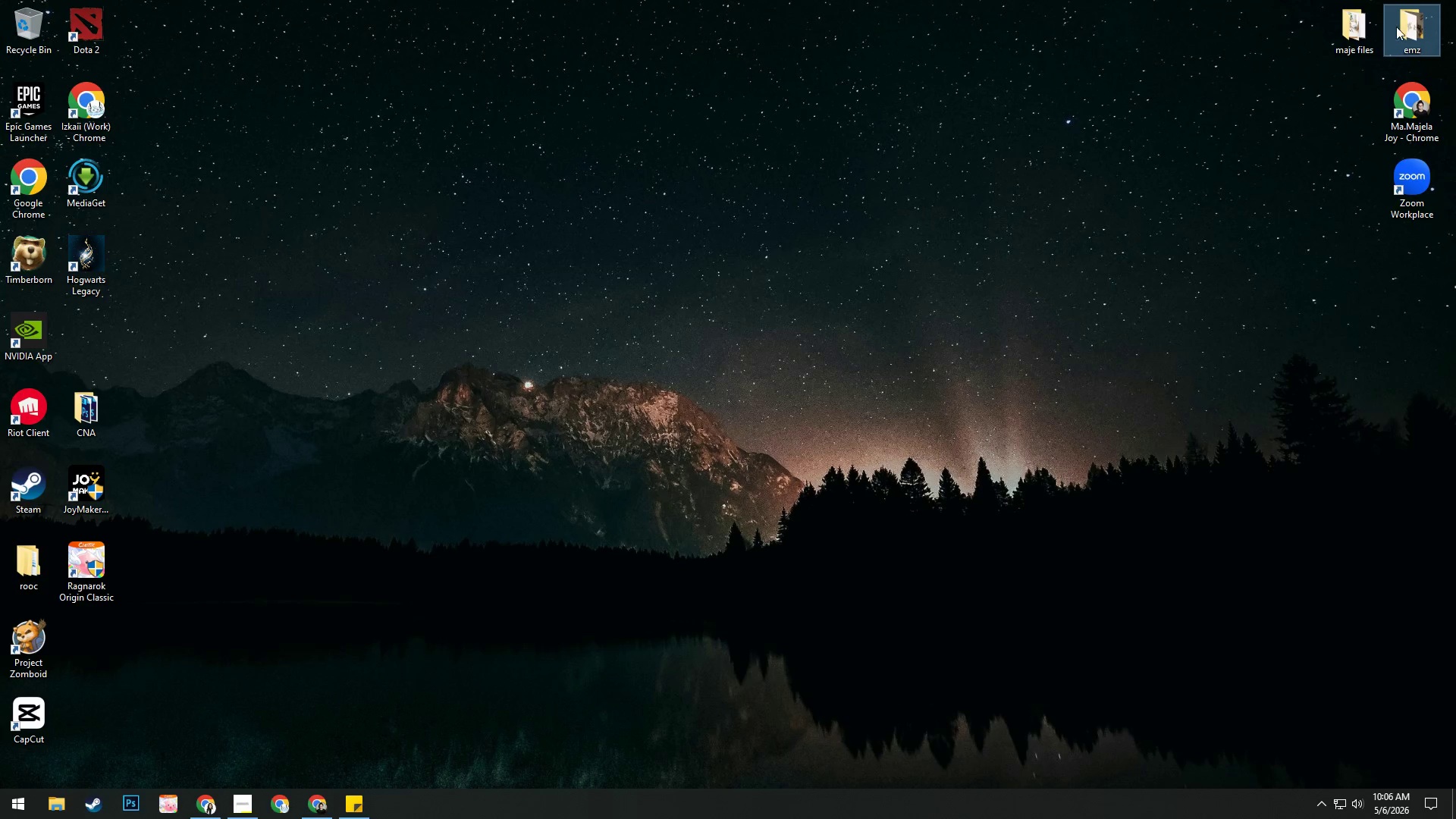 
double_click([1396, 26])
 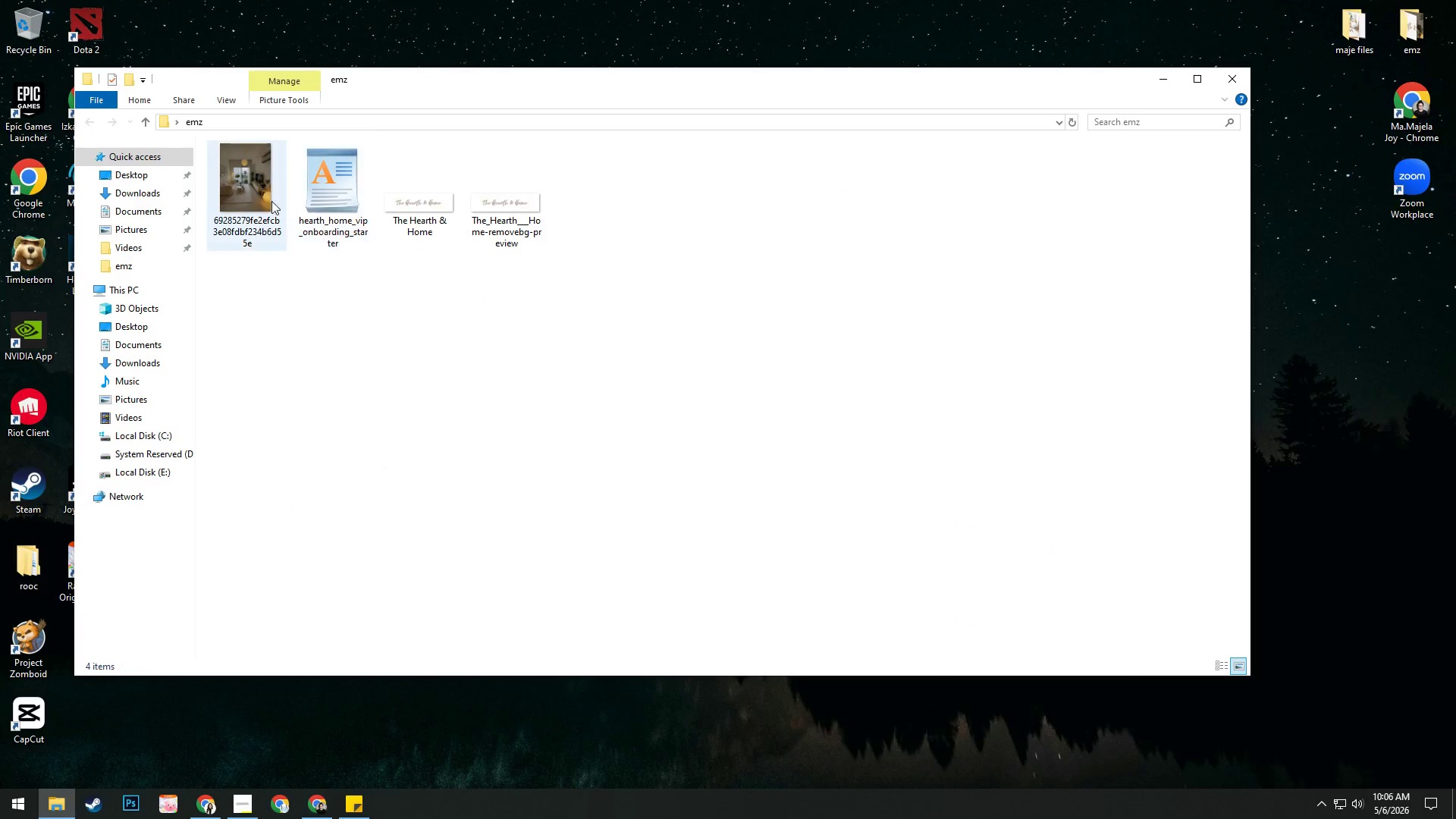 
double_click([247, 188])
 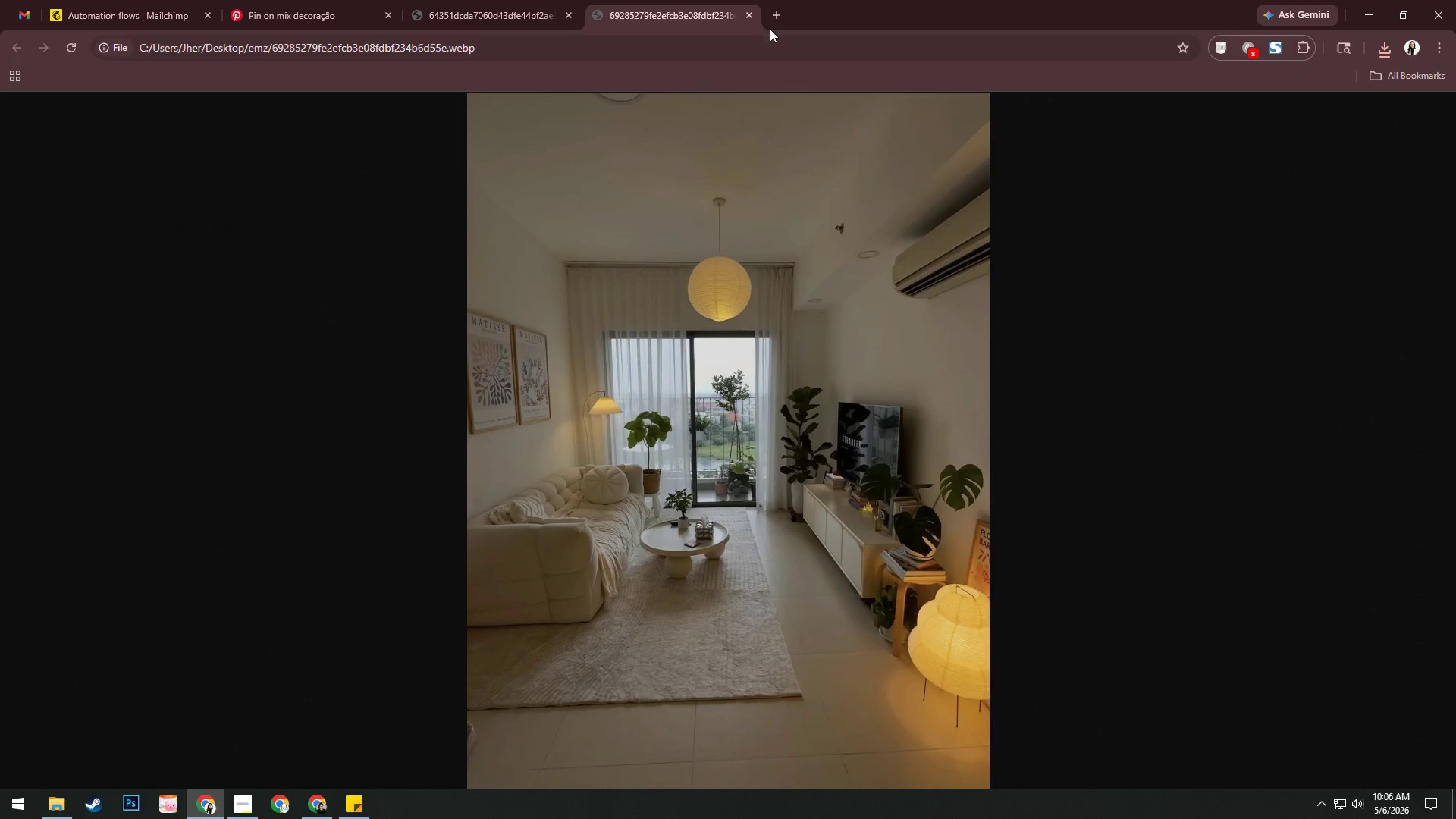 
left_click([746, 18])
 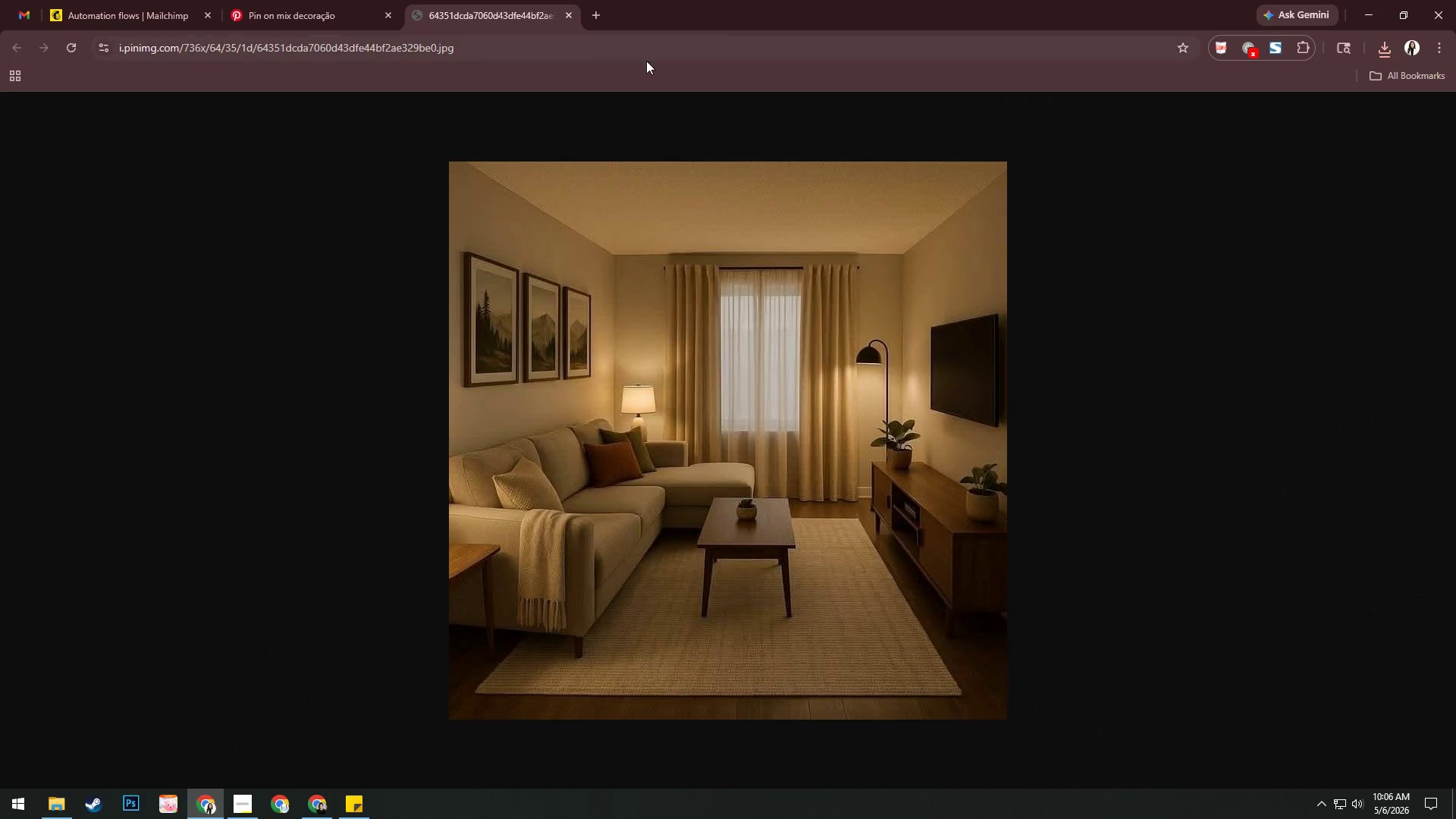 
right_click([724, 263])
 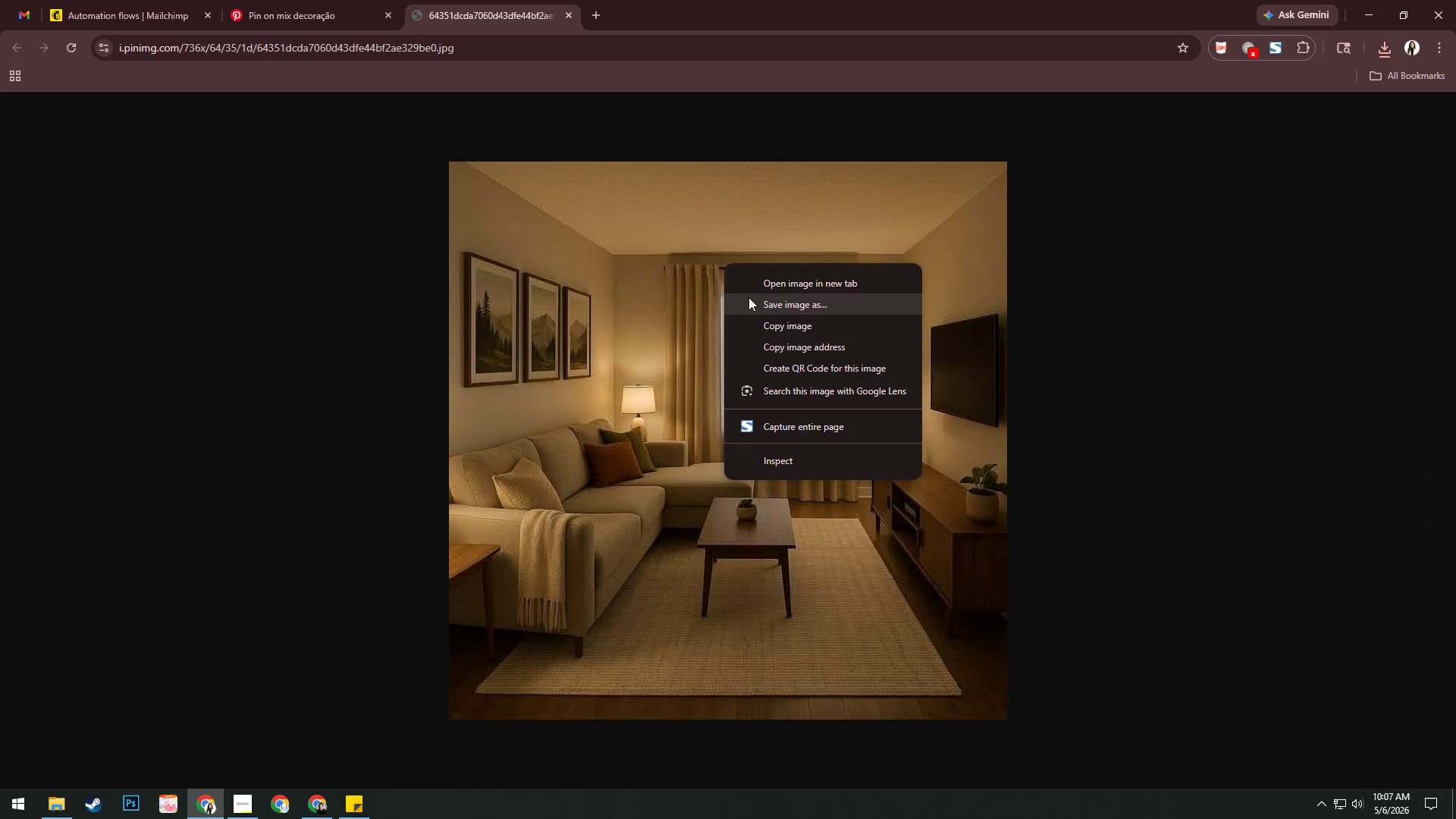 
left_click([749, 298])
 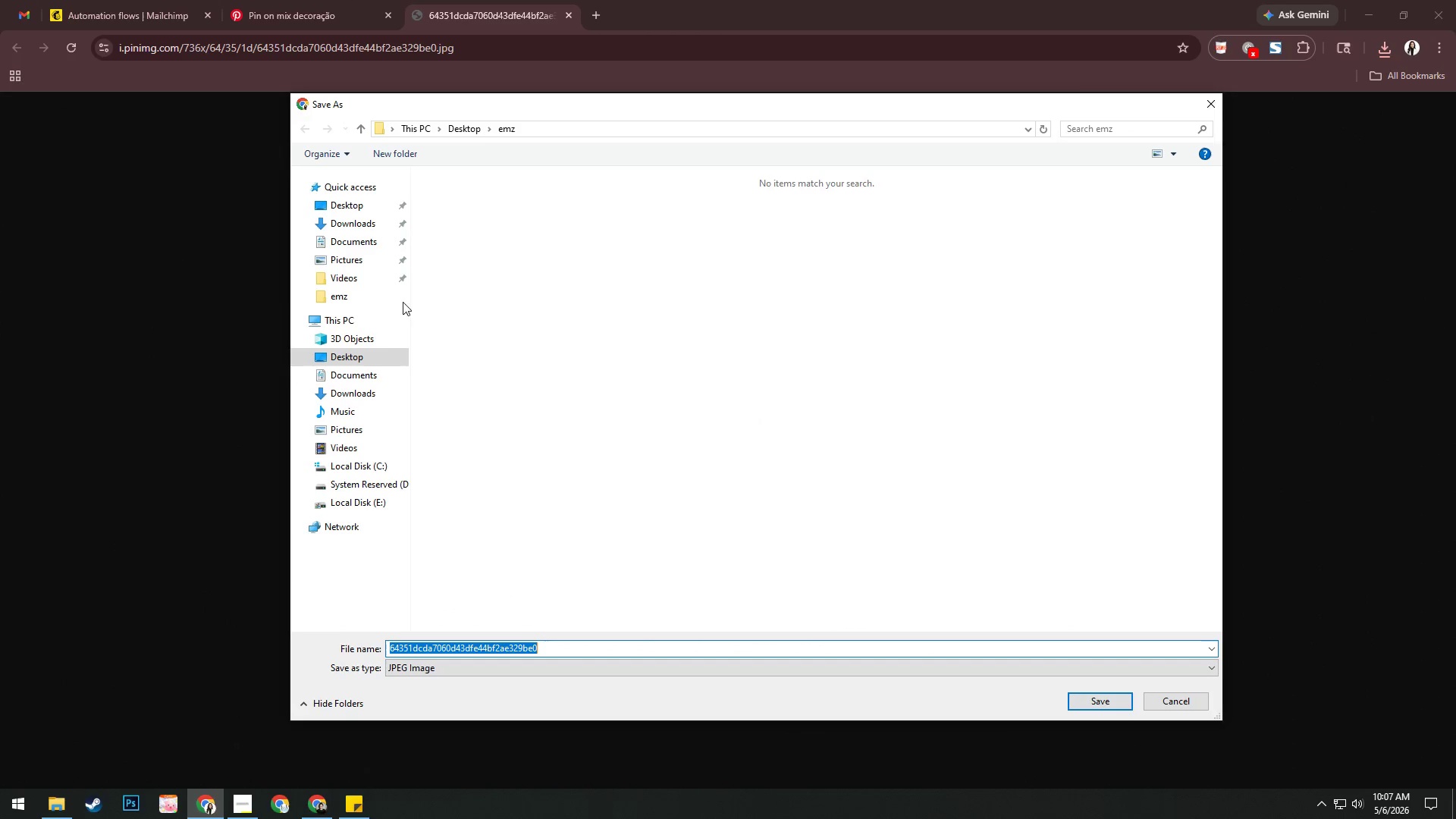 
left_click([344, 304])
 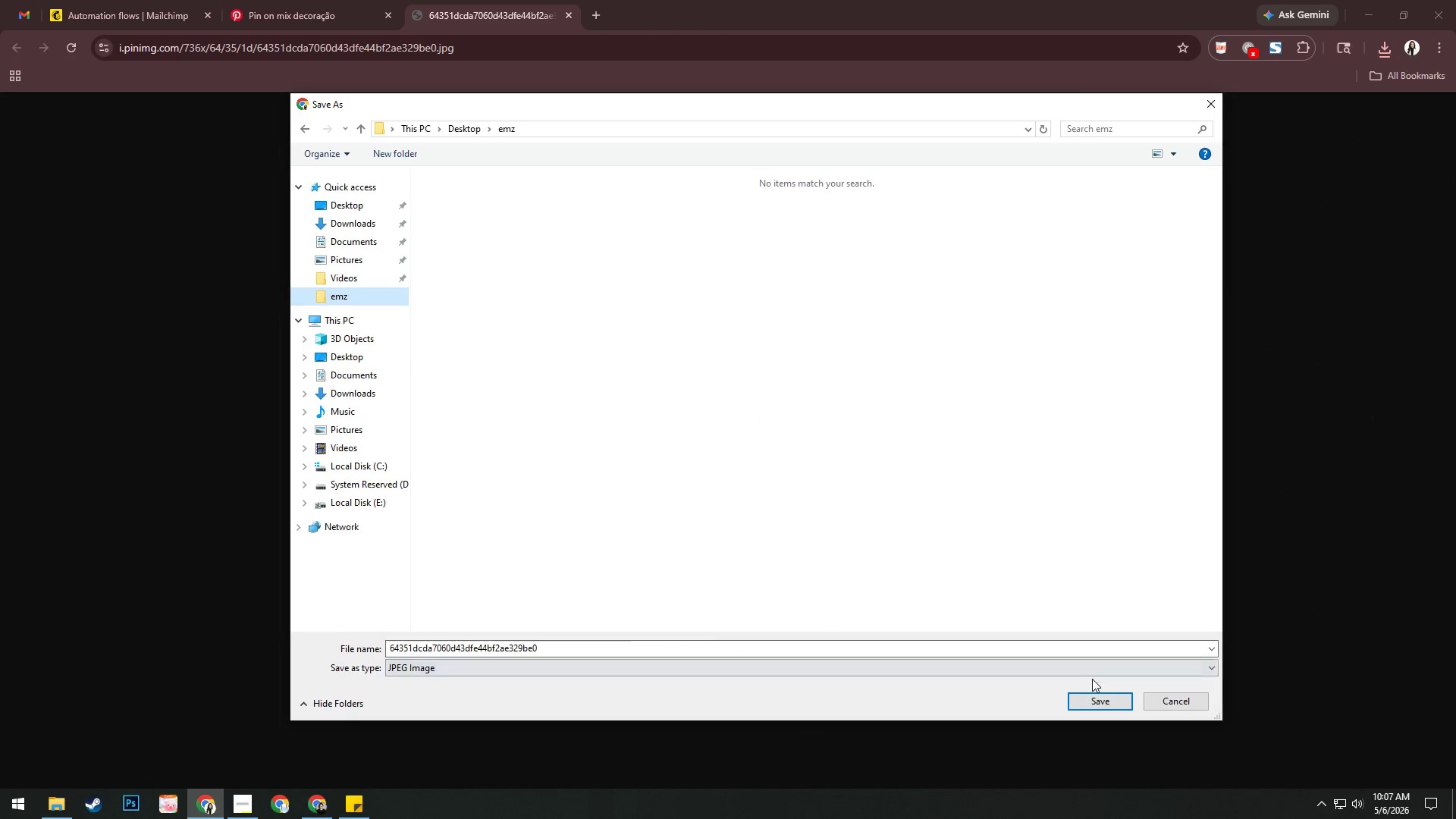 
left_click([1092, 698])
 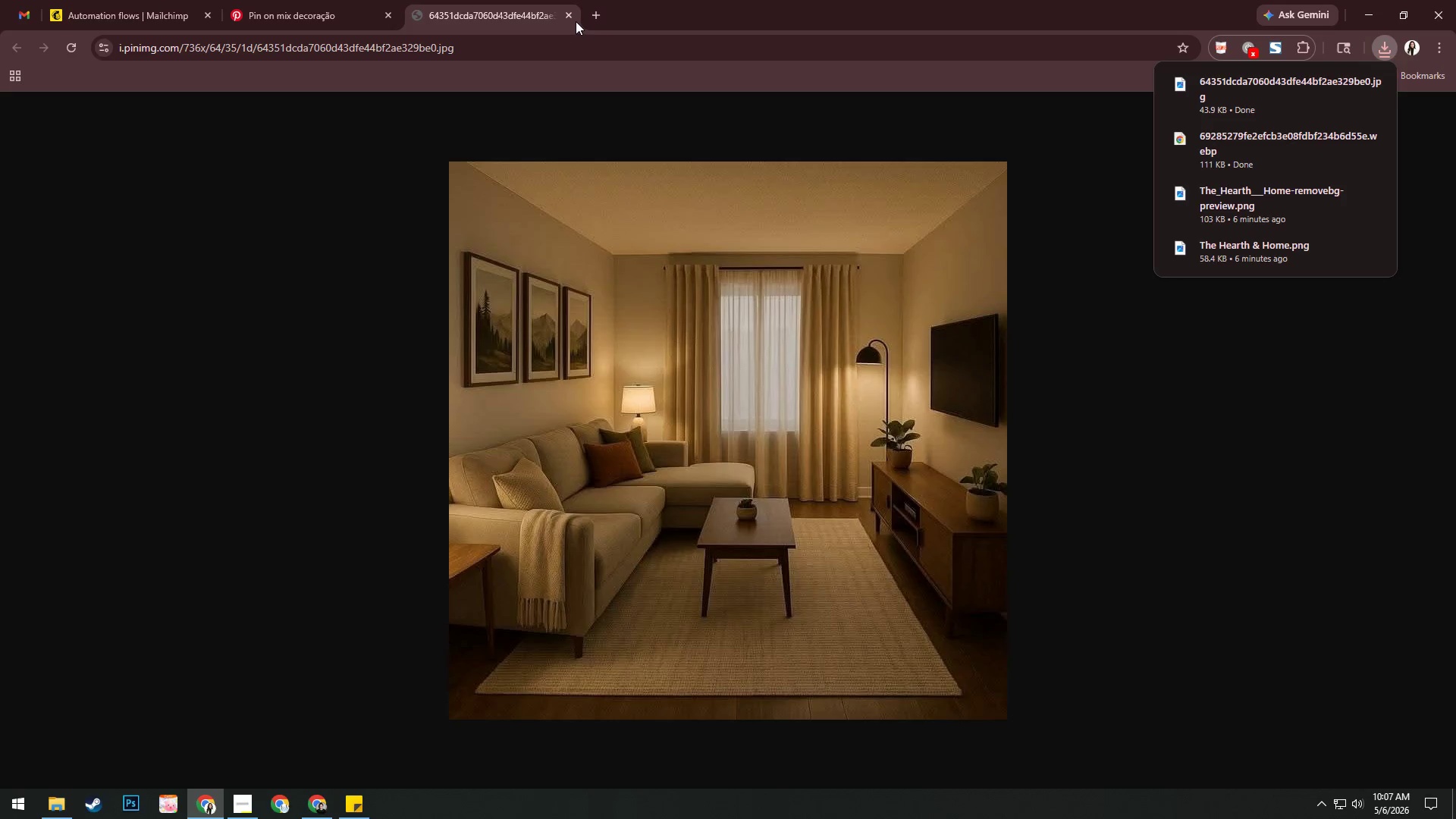 
left_click([569, 17])
 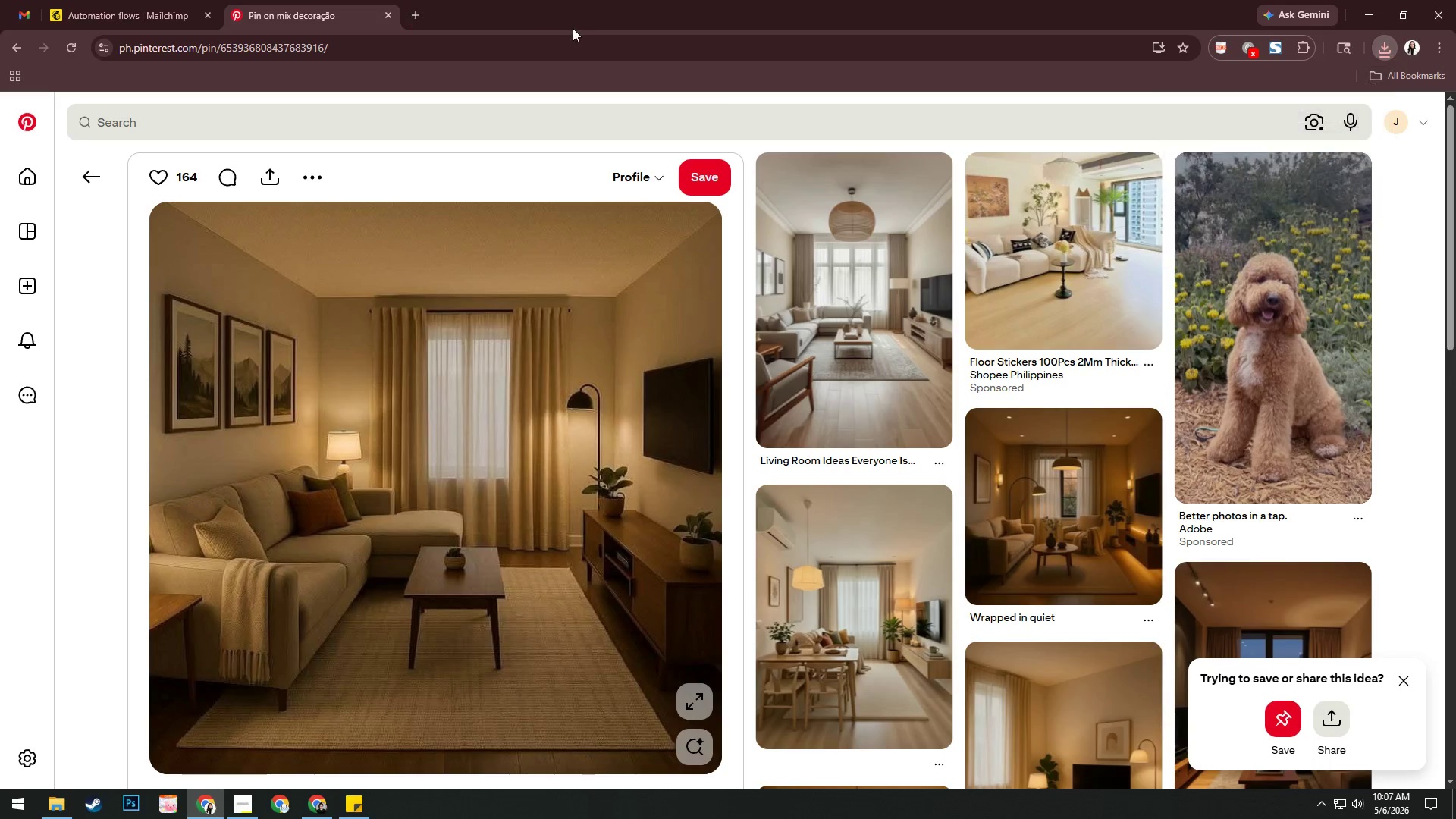 
key(Meta+D)
 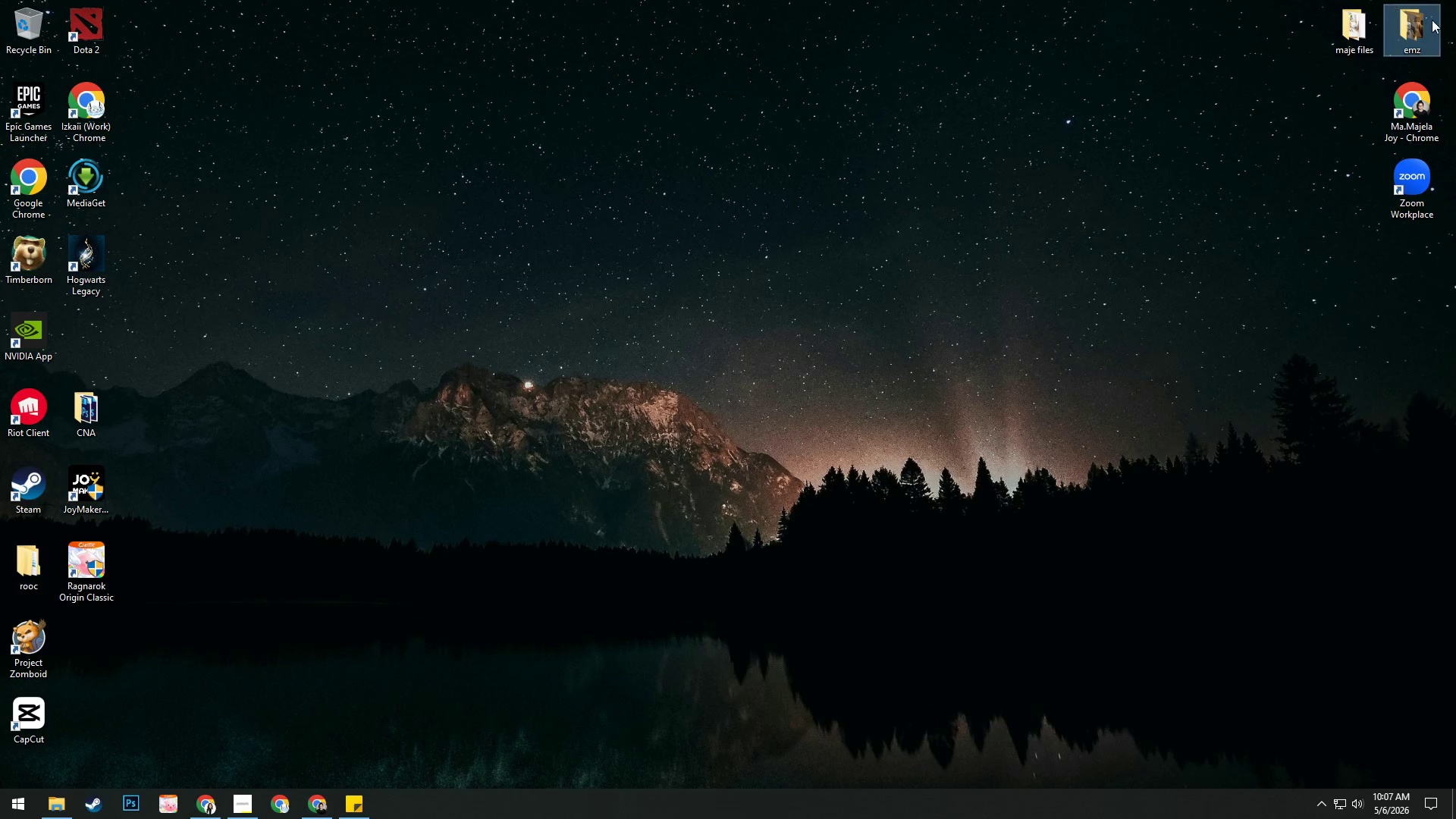 
double_click([1432, 20])
 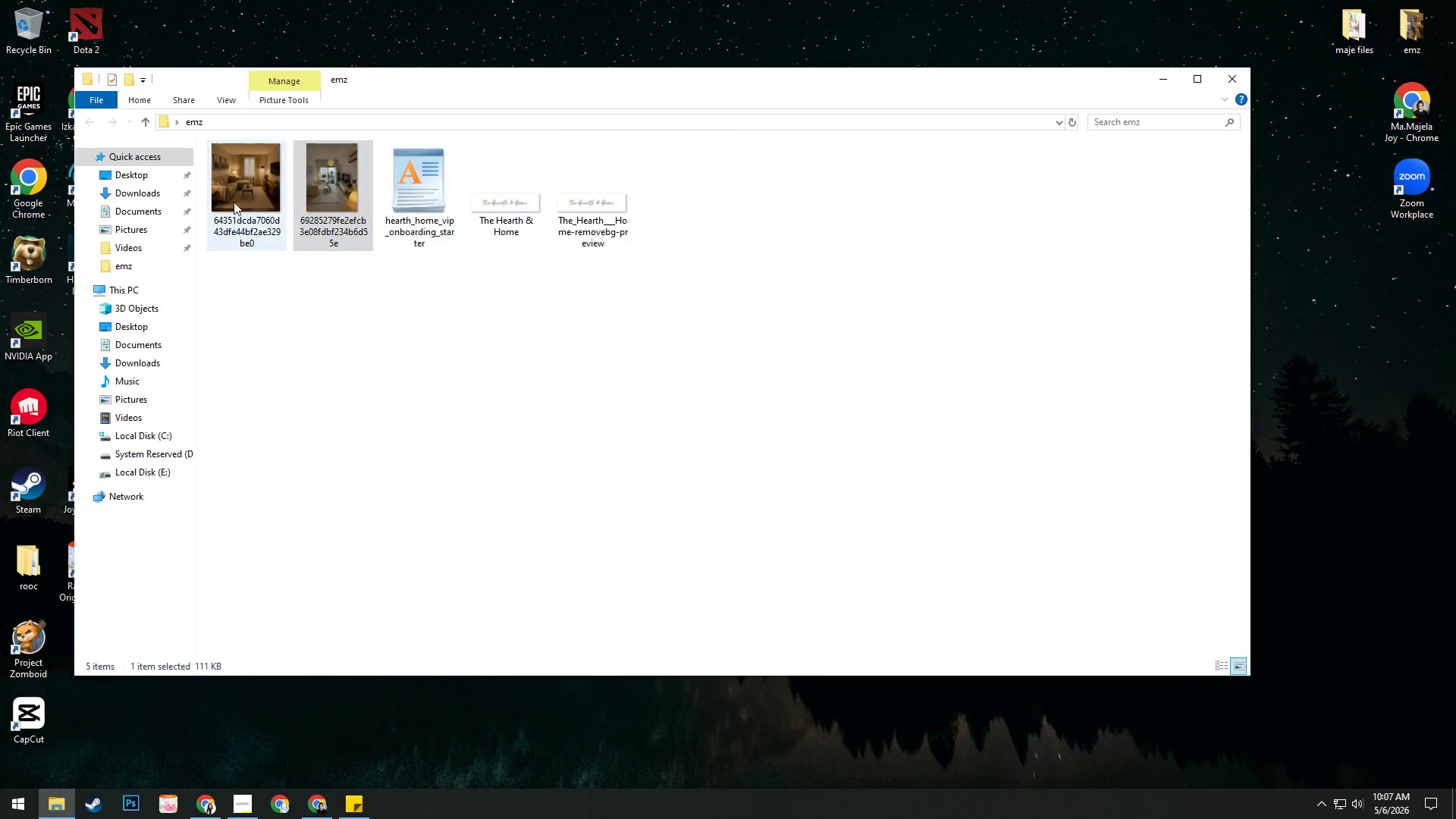 
left_click([225, 200])
 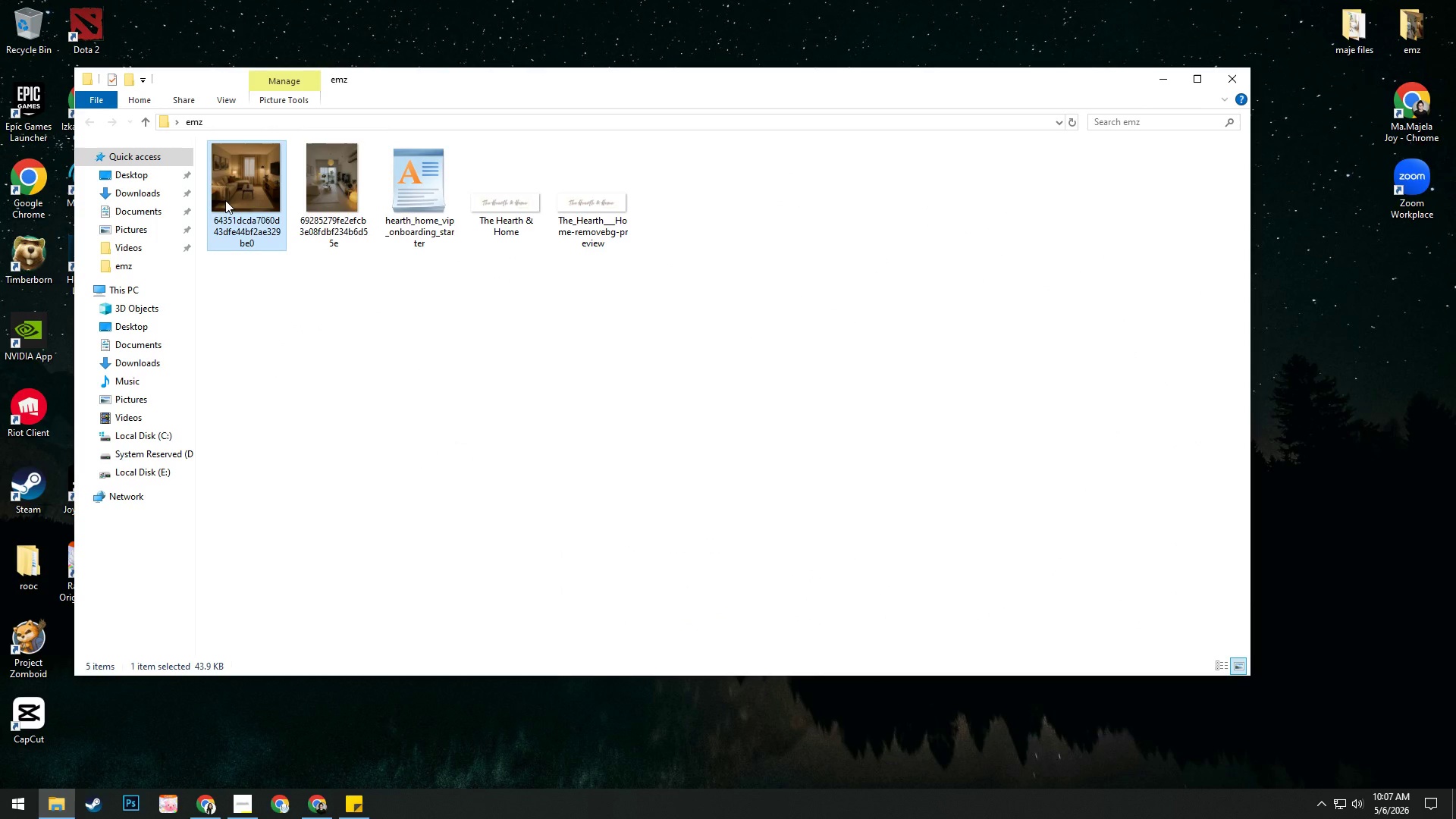 
key(Delete)
 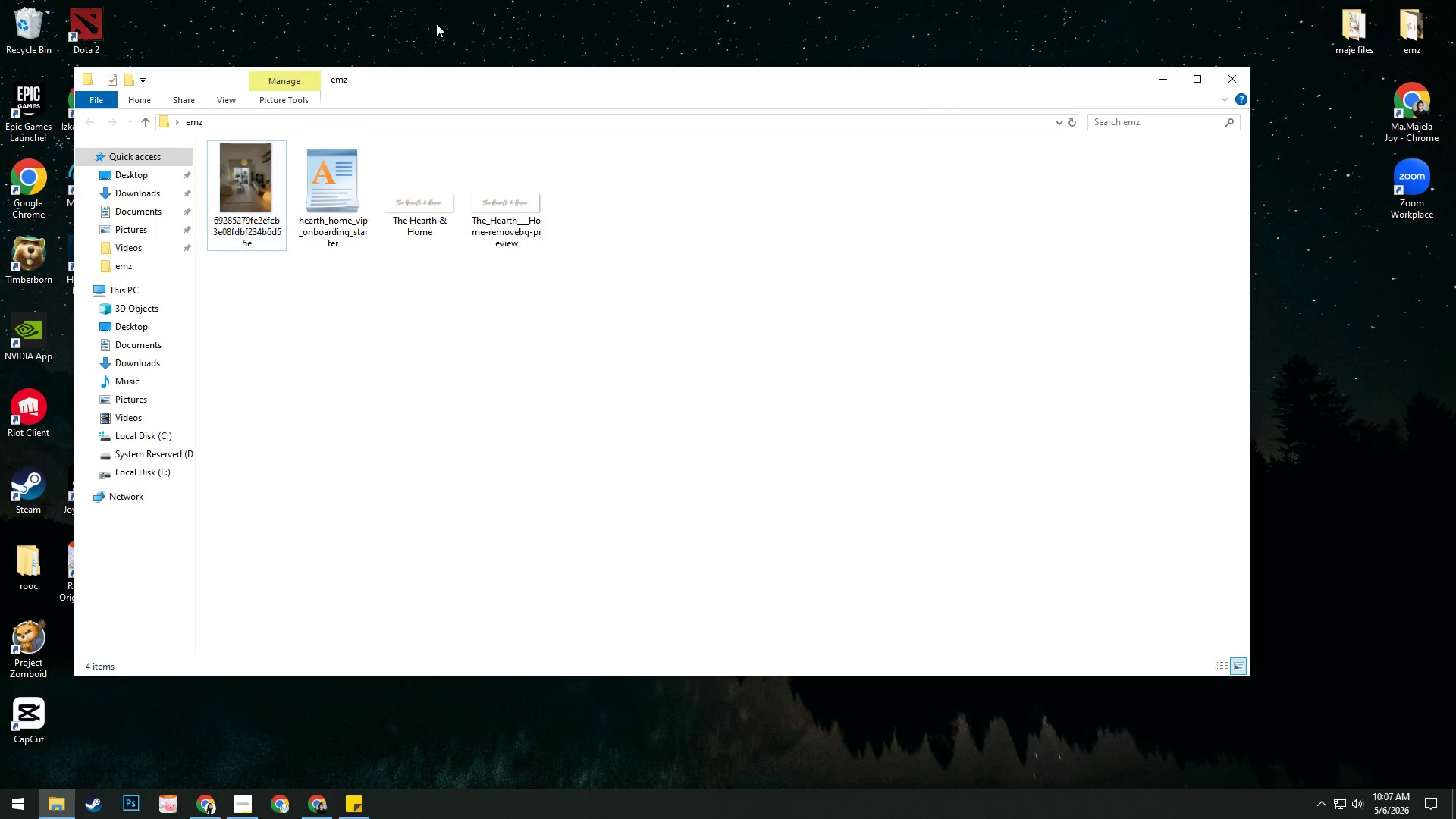 
left_click([1084, 19])
 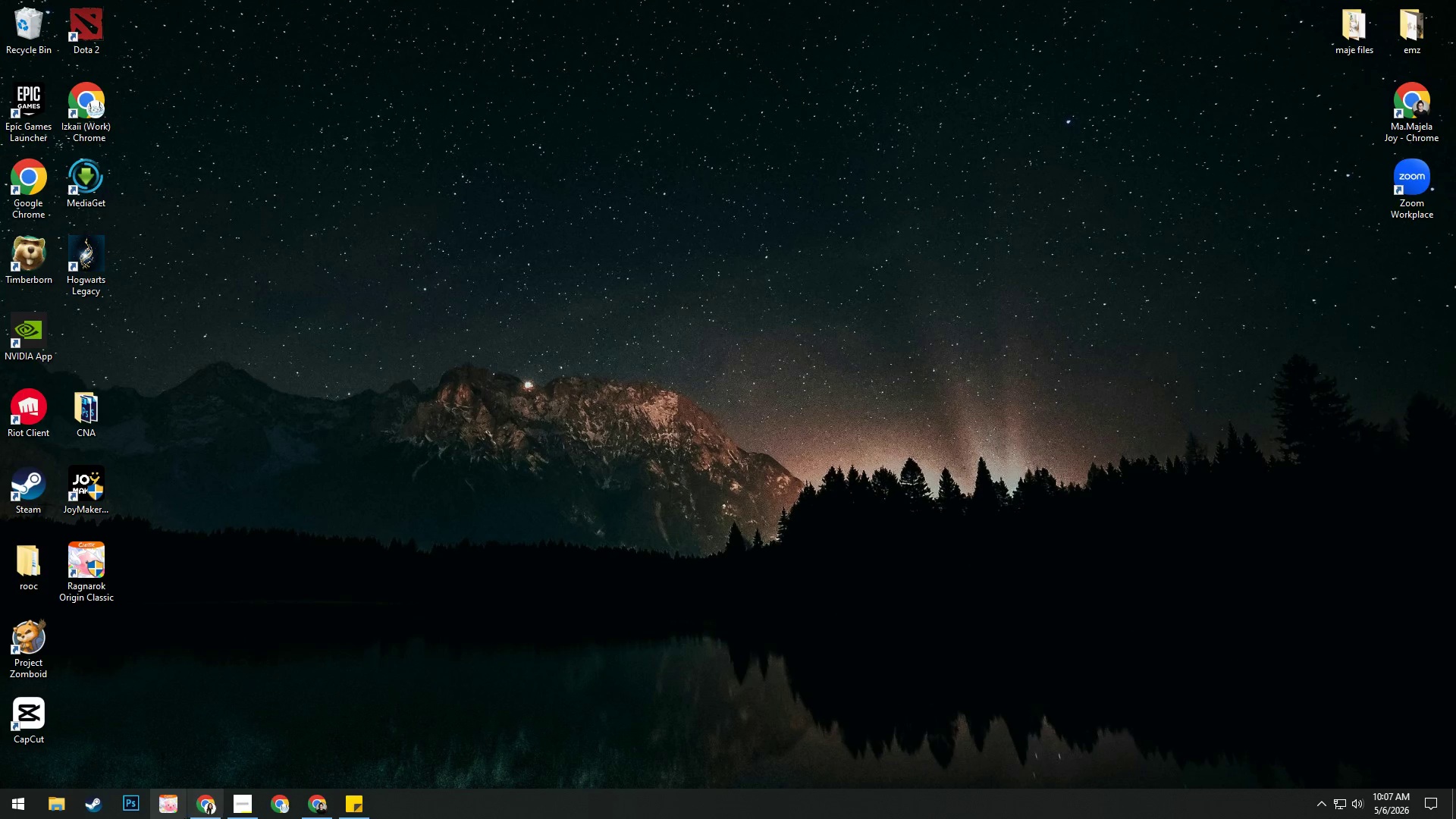 
left_click([210, 808])
 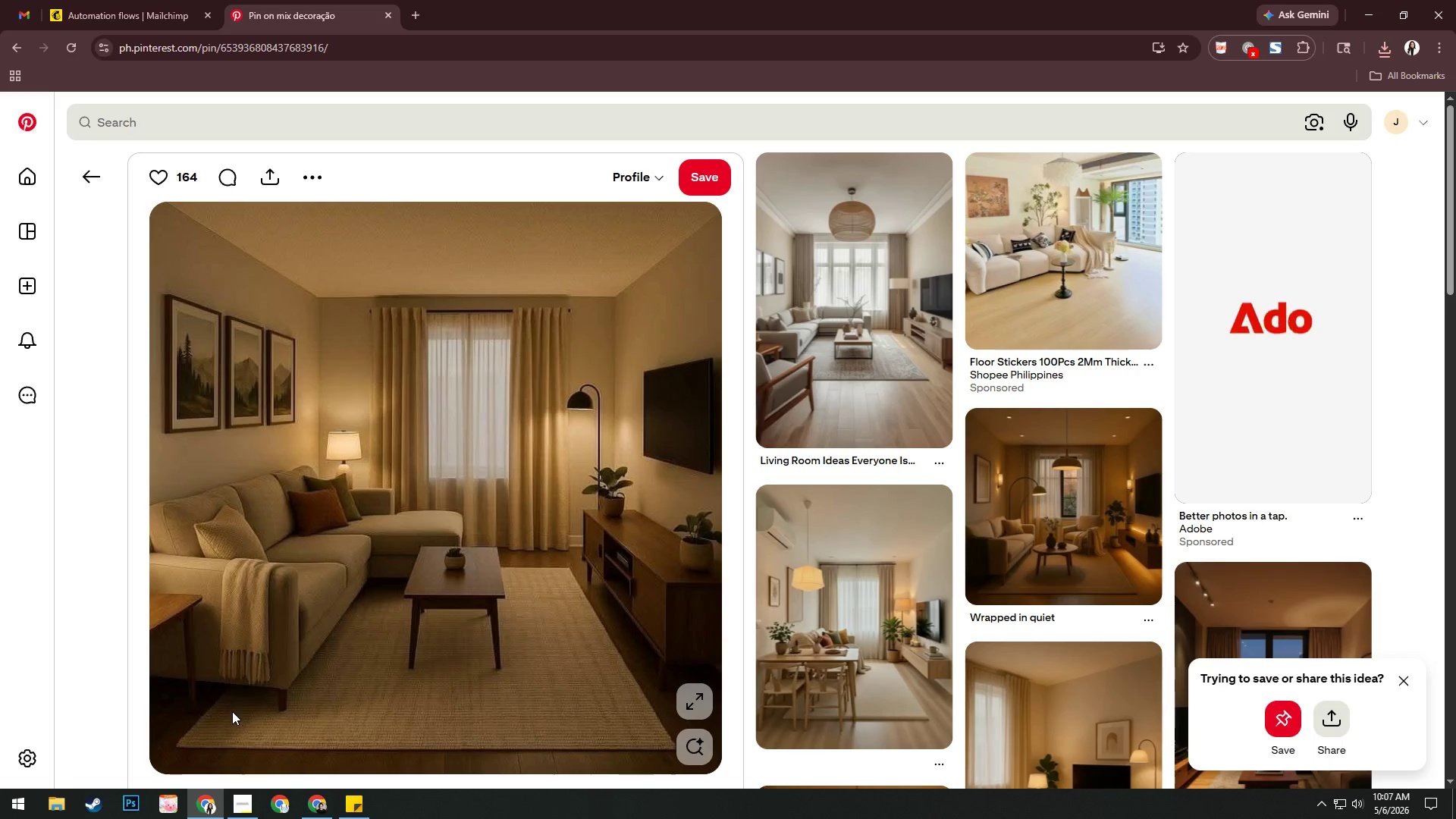 
wait(17.78)
 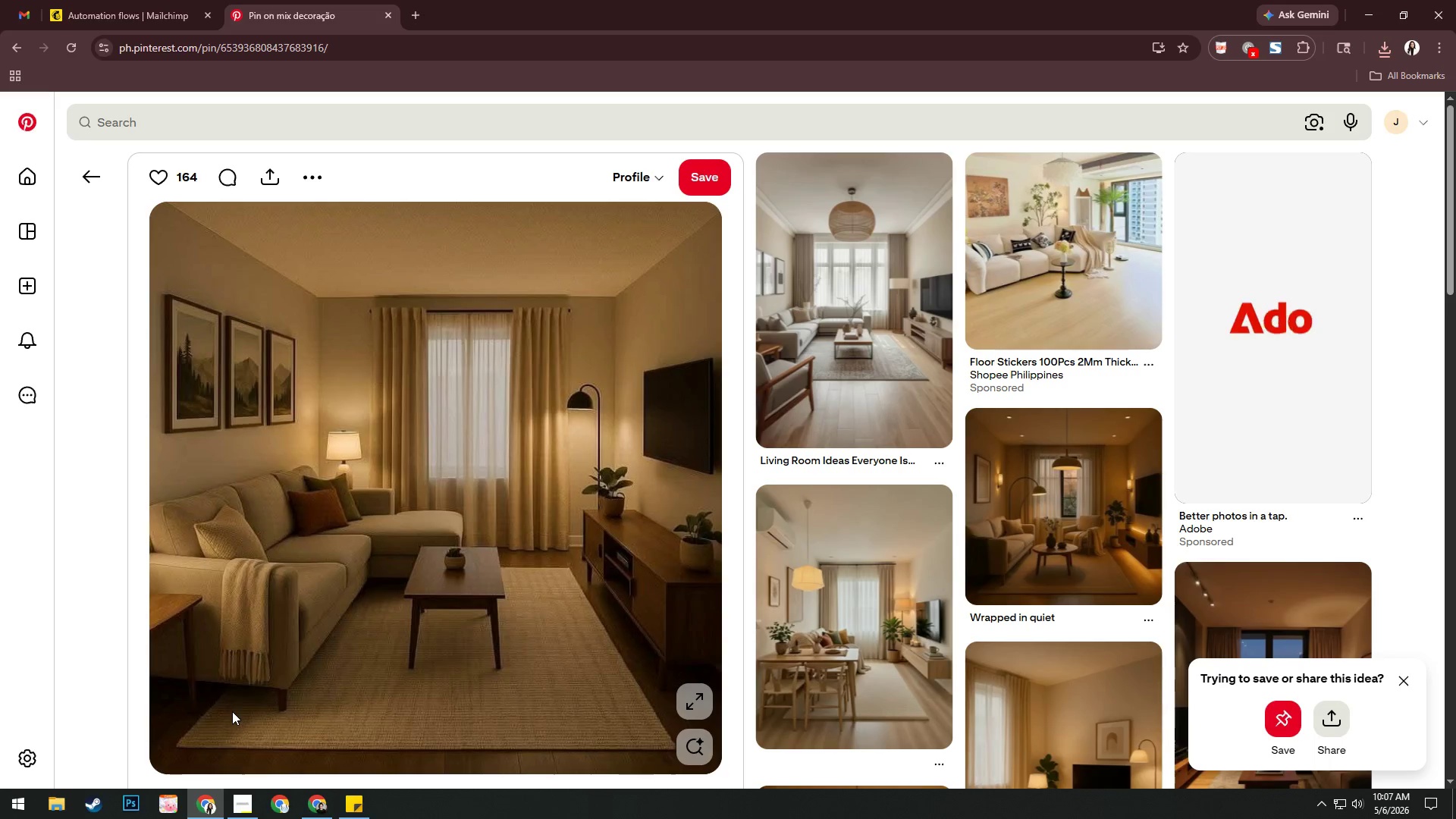 
scroll: coordinate [977, 489], scroll_direction: down, amount: 3.0
 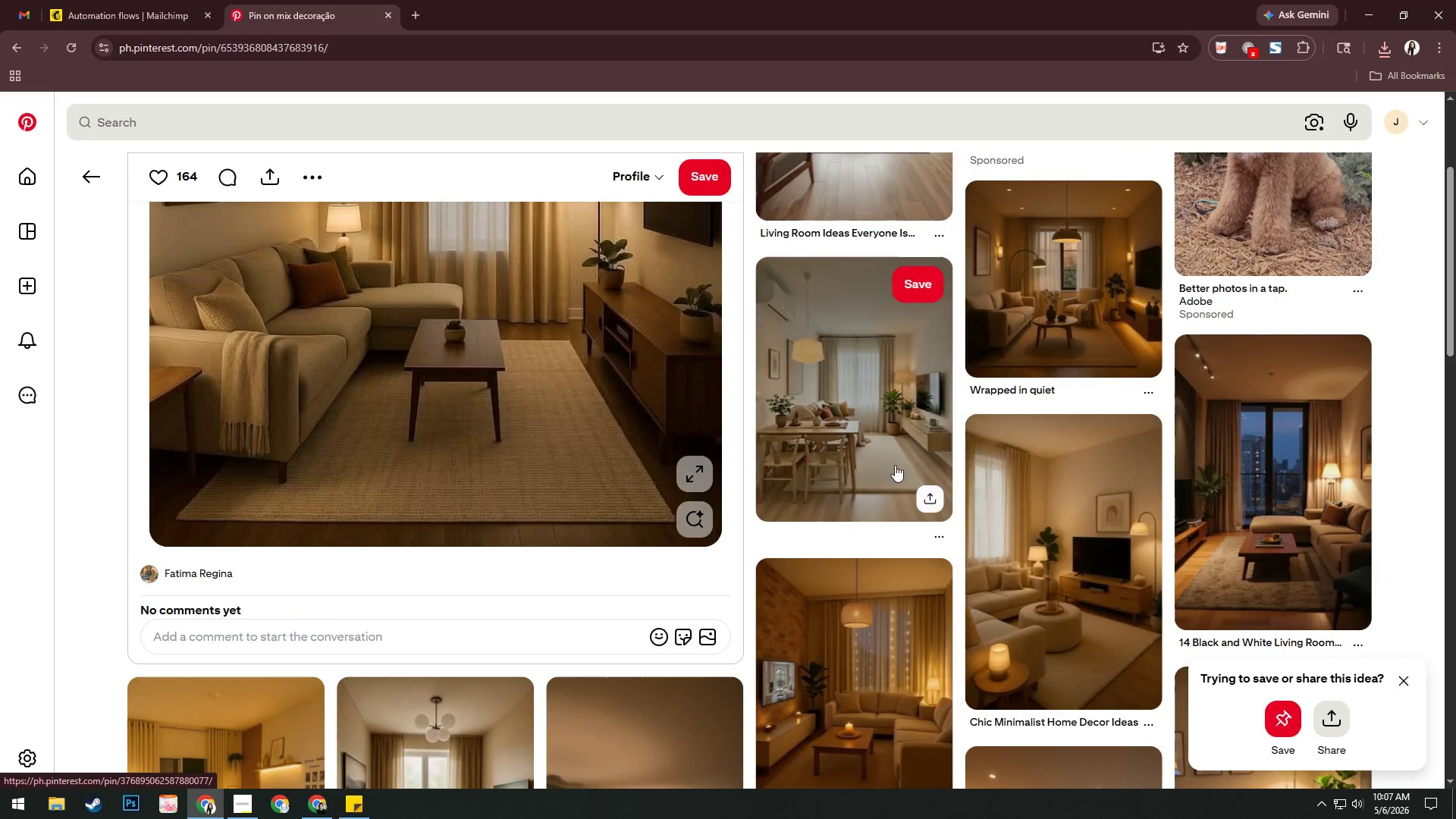 
left_click([888, 441])
 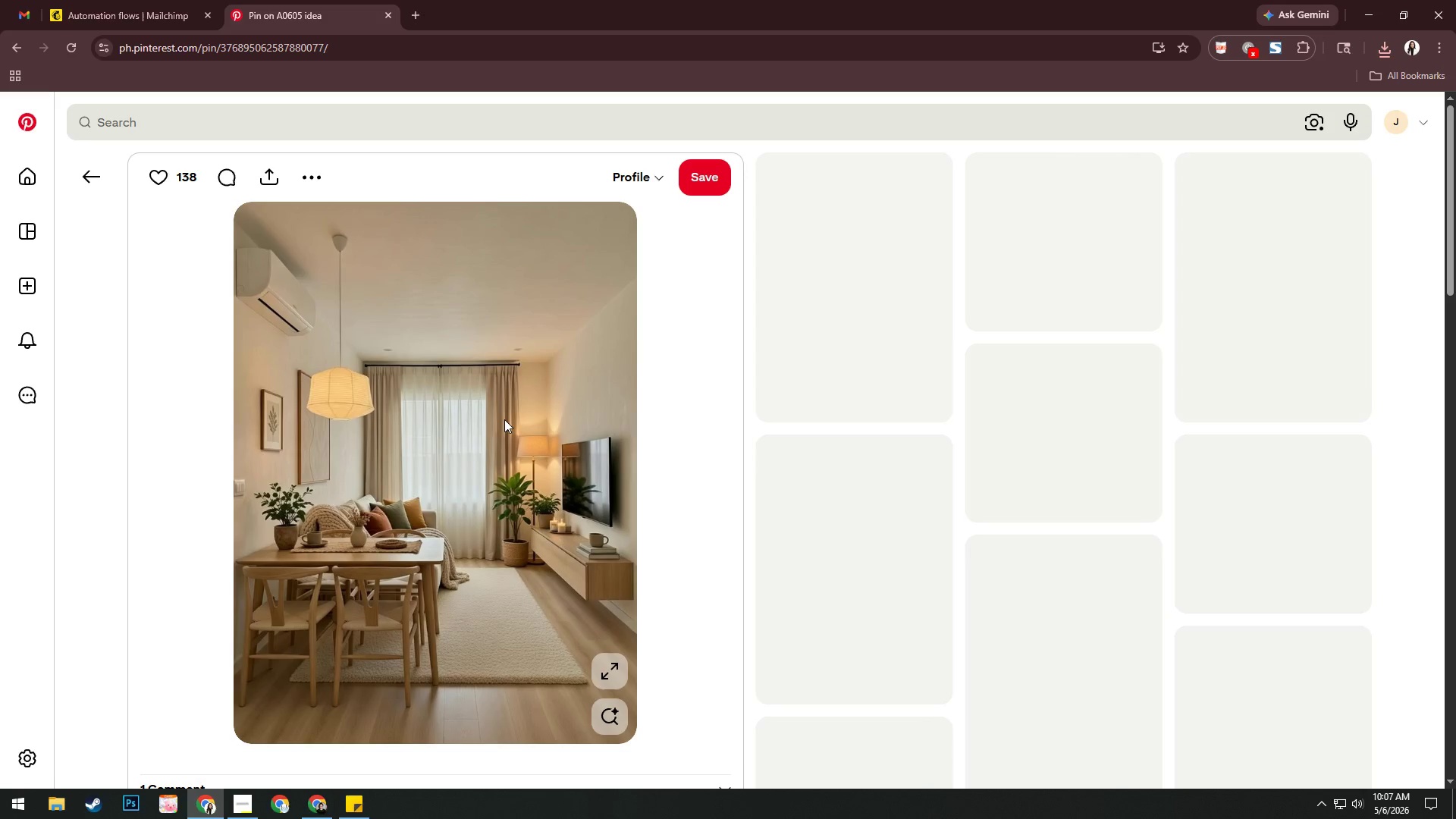 
right_click([504, 406])
 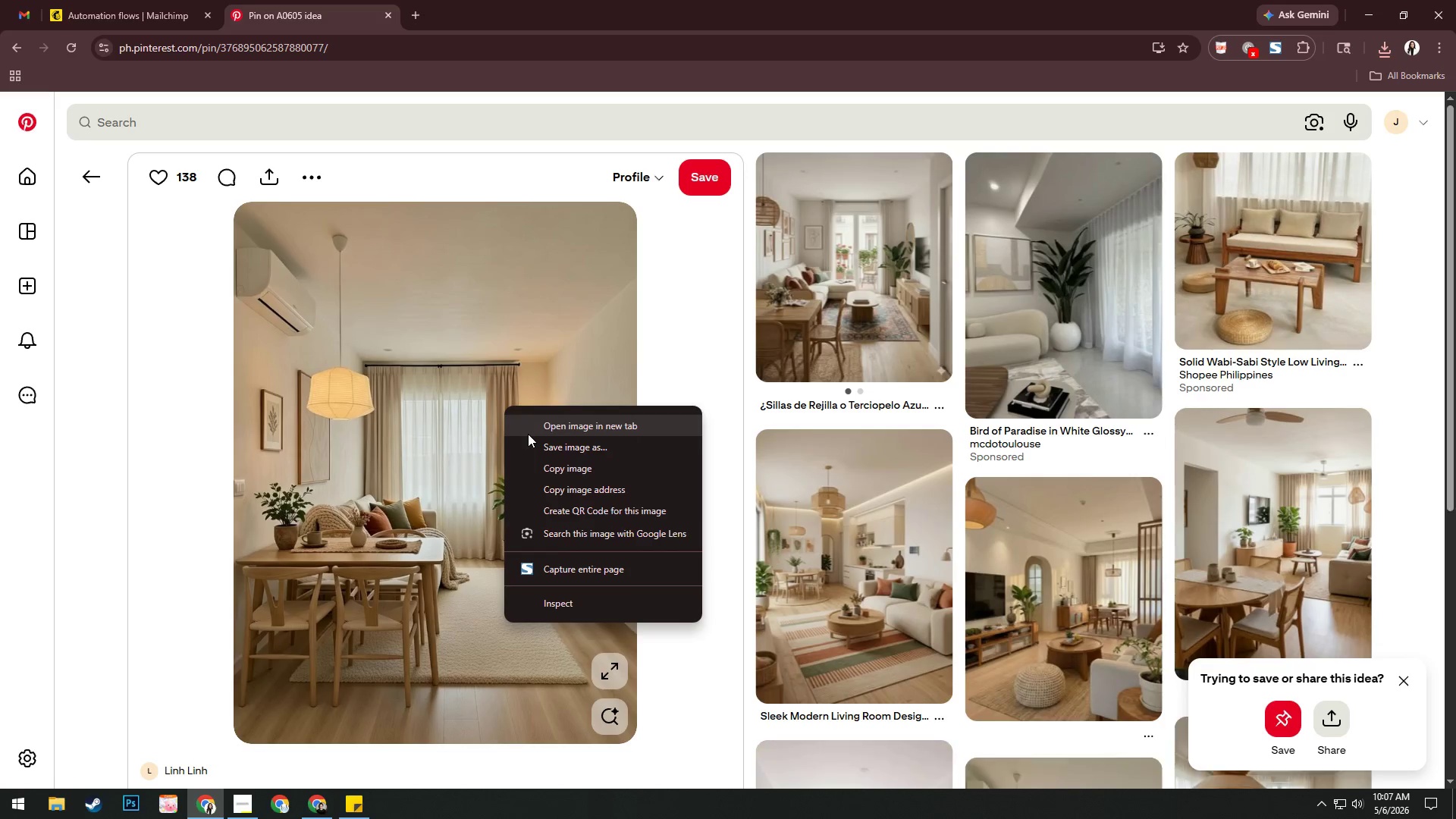 
left_click([528, 434])
 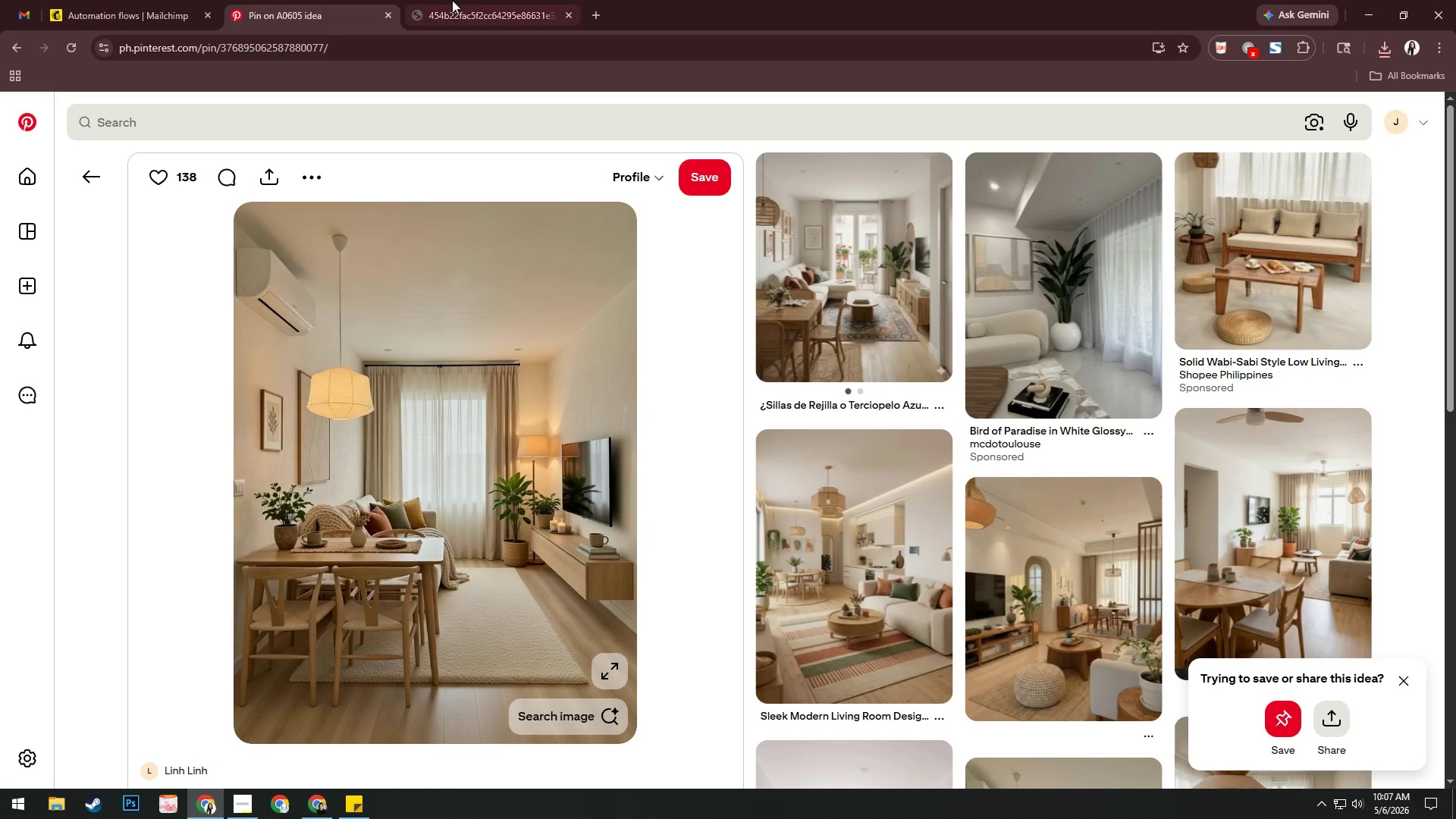 
left_click([460, 0])
 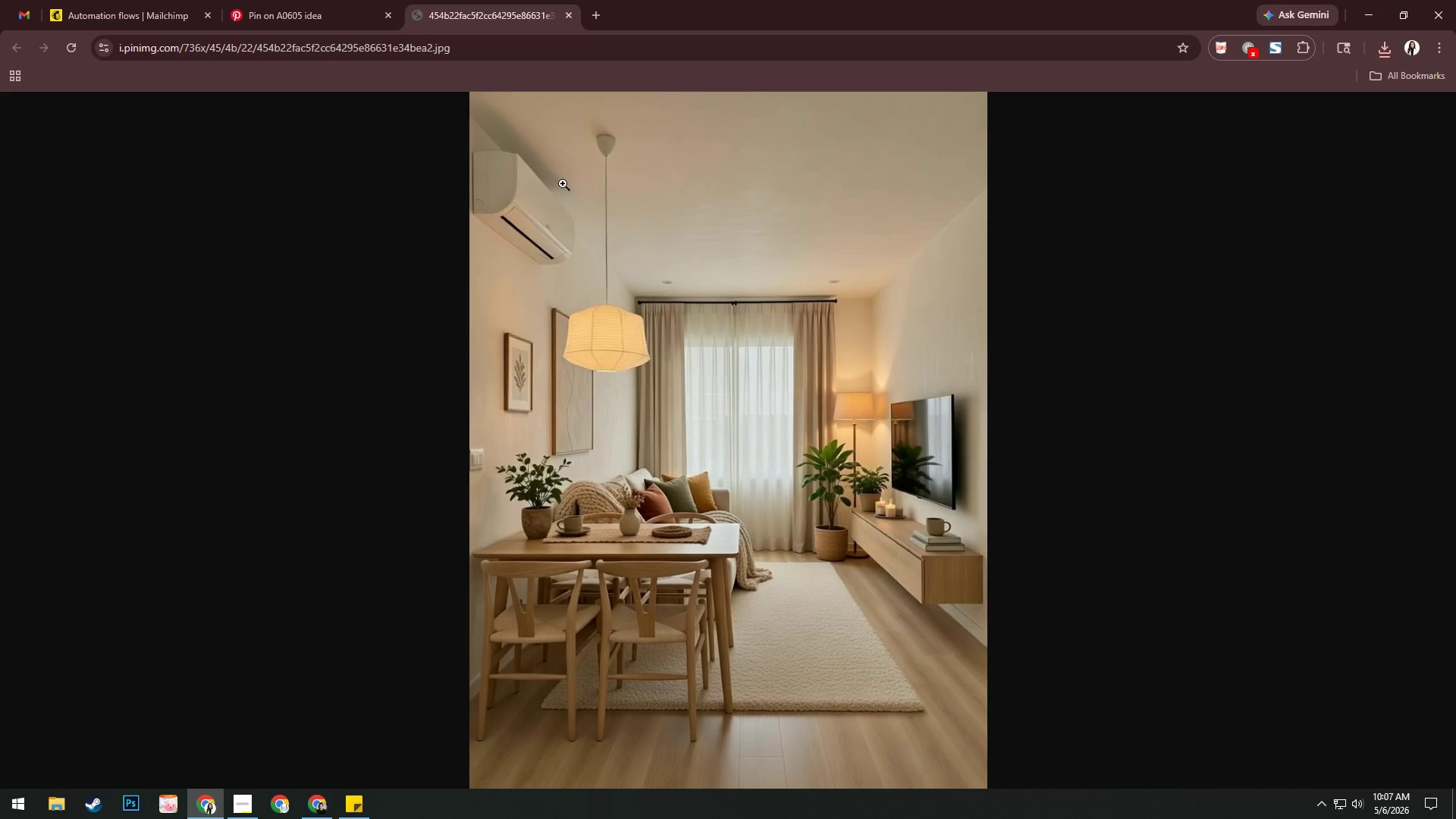 
right_click([554, 265])
 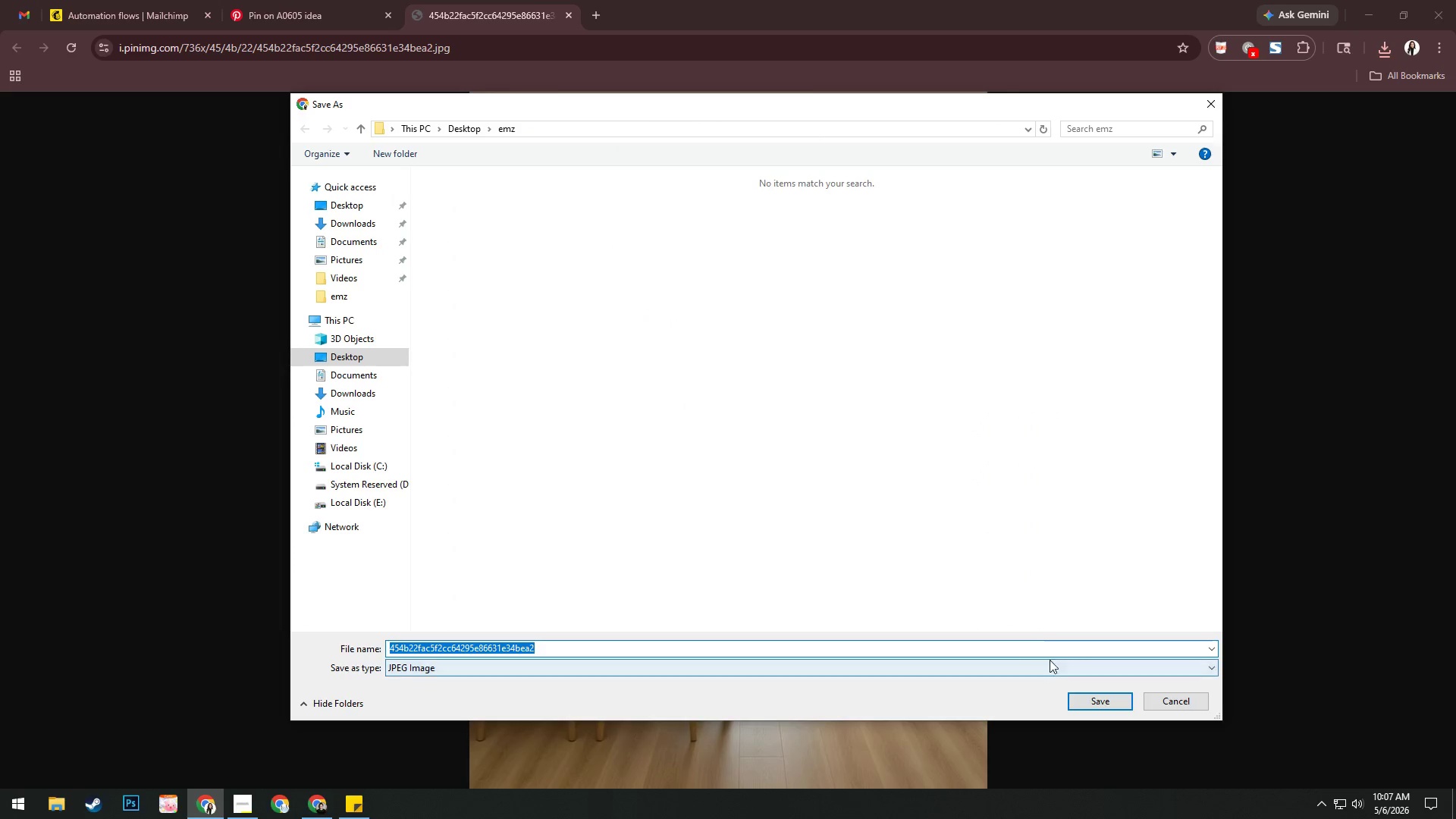 
left_click([386, 298])
 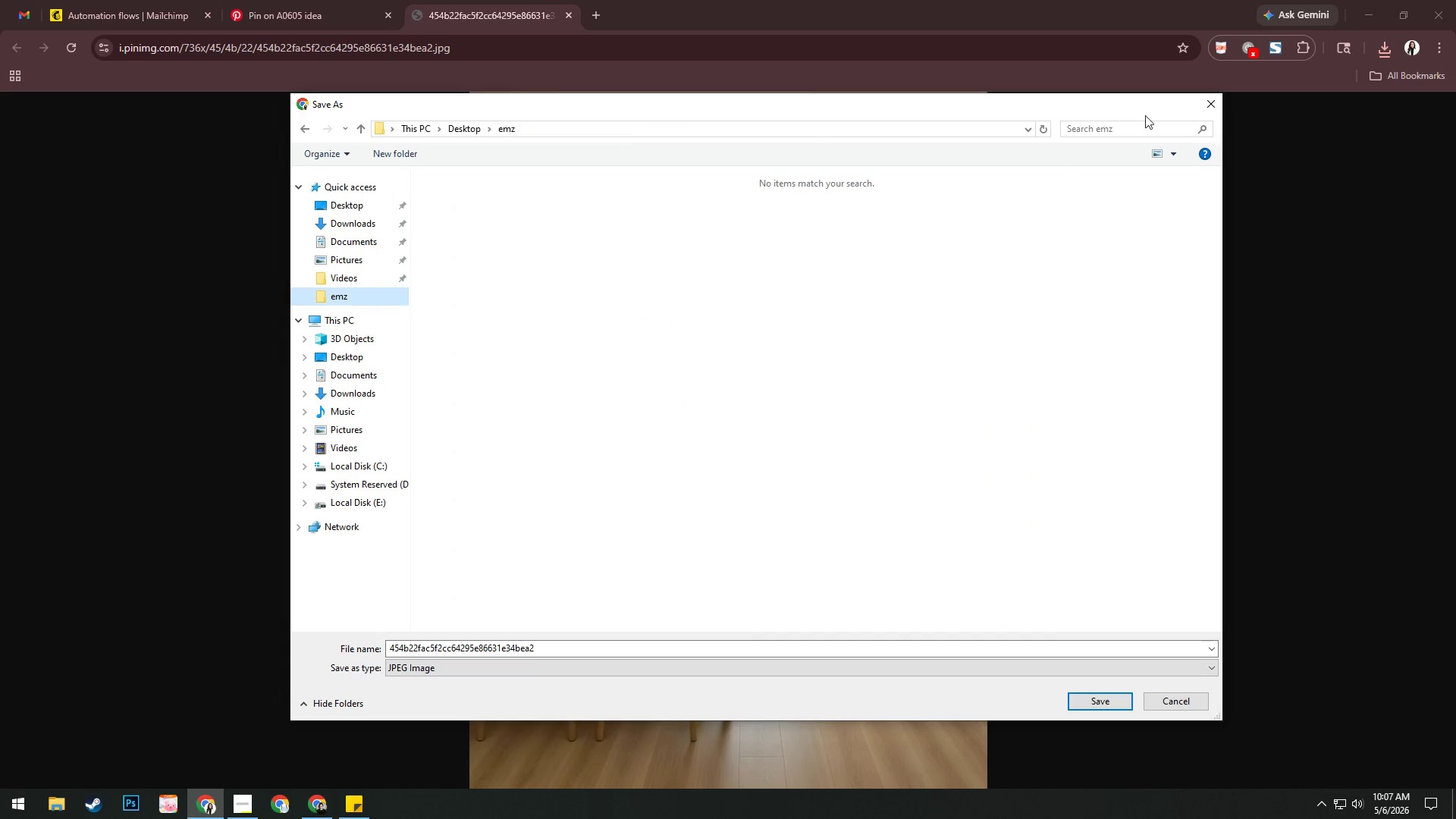 
left_click([1217, 103])
 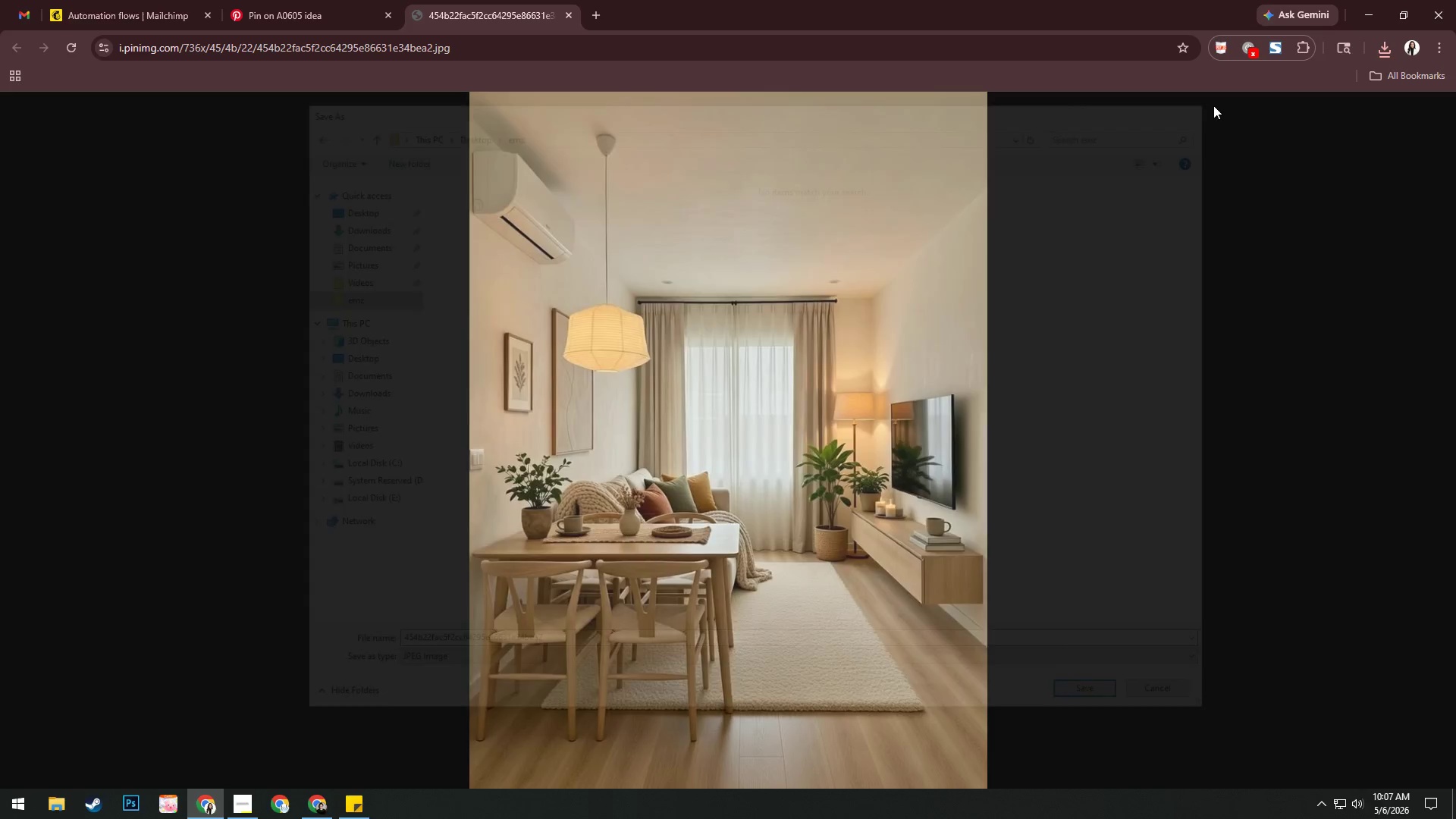 
key(Meta+D)
 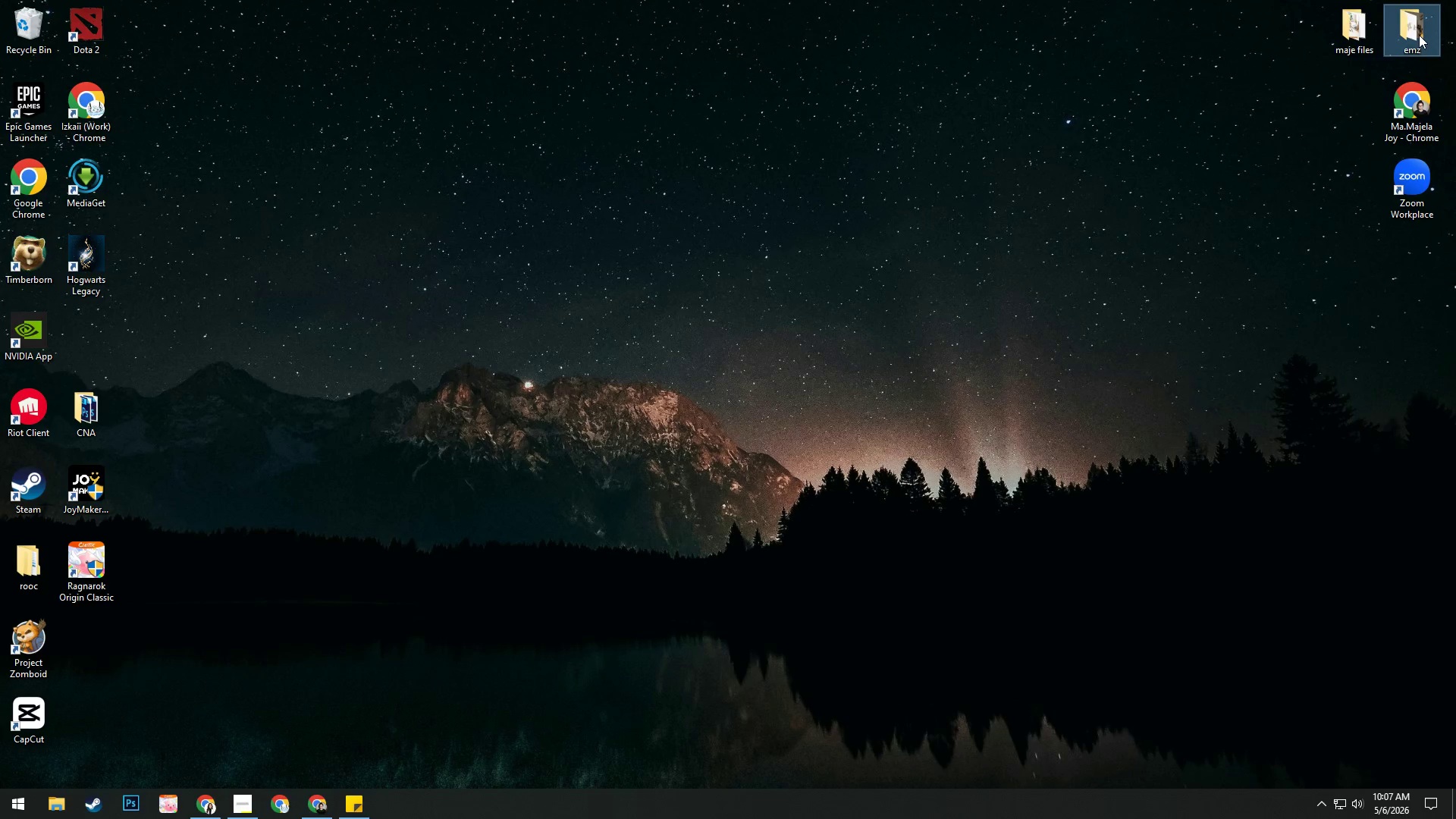 
double_click([1419, 35])
 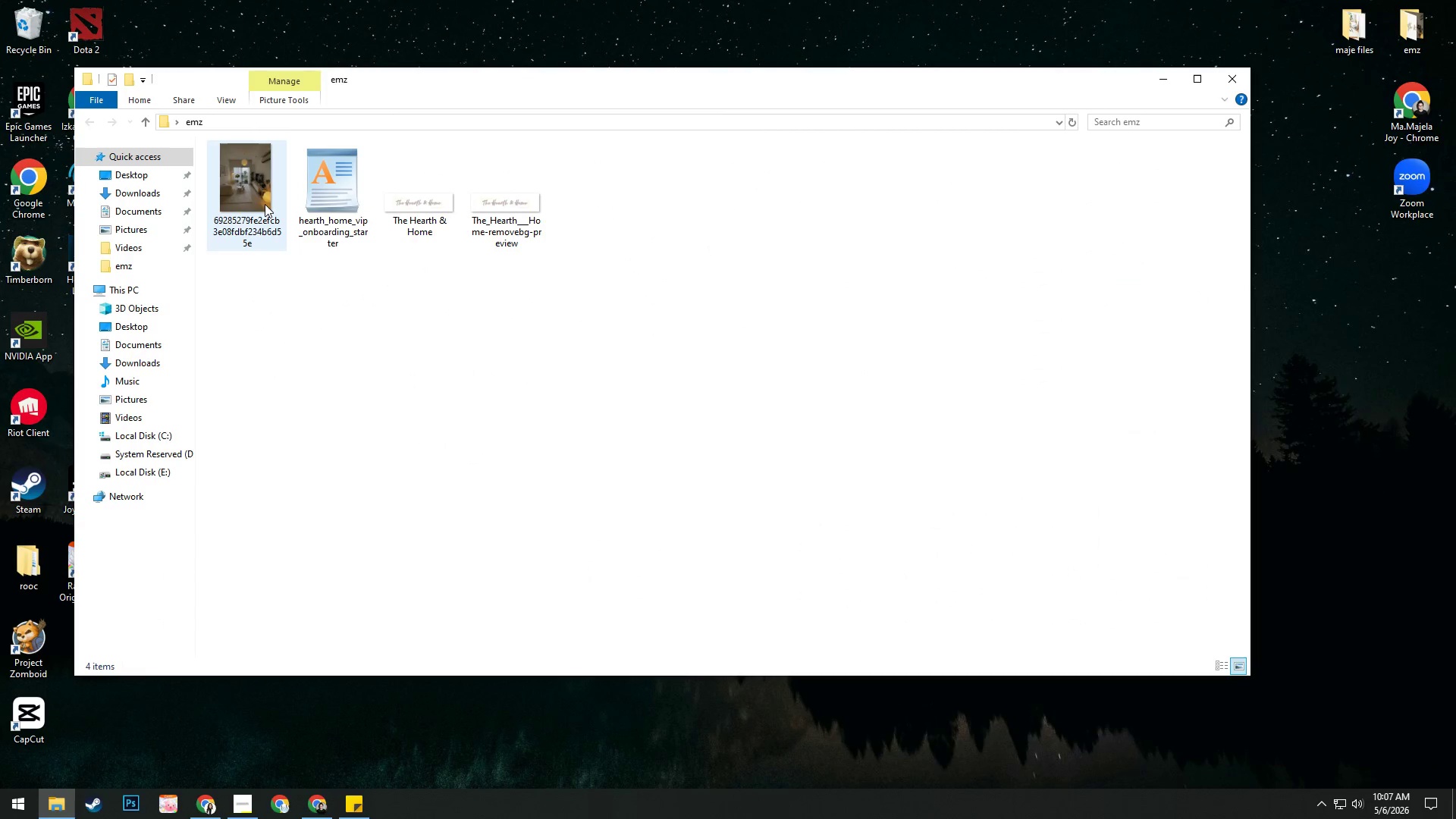 
double_click([265, 204])
 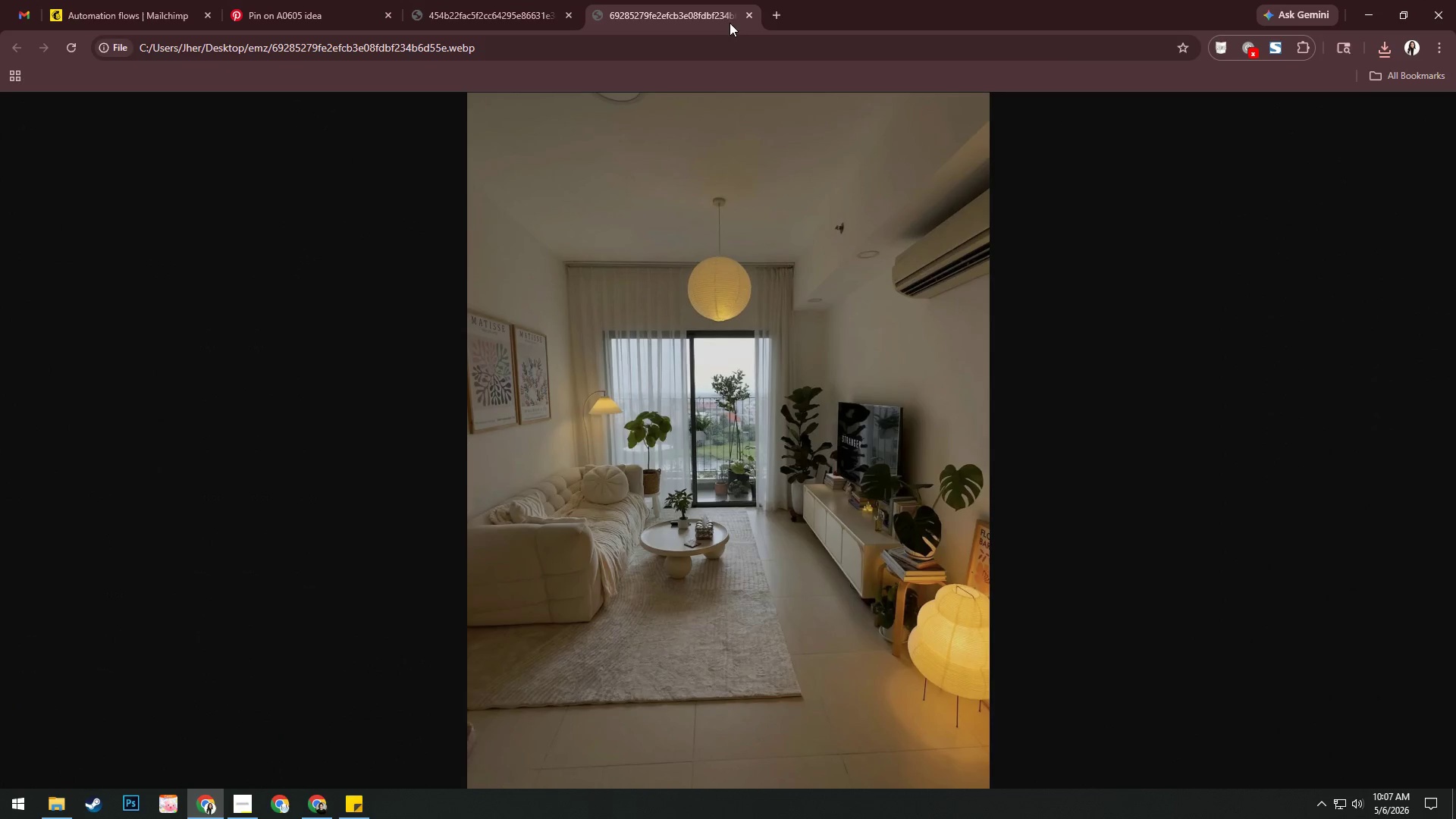 
left_click([749, 16])
 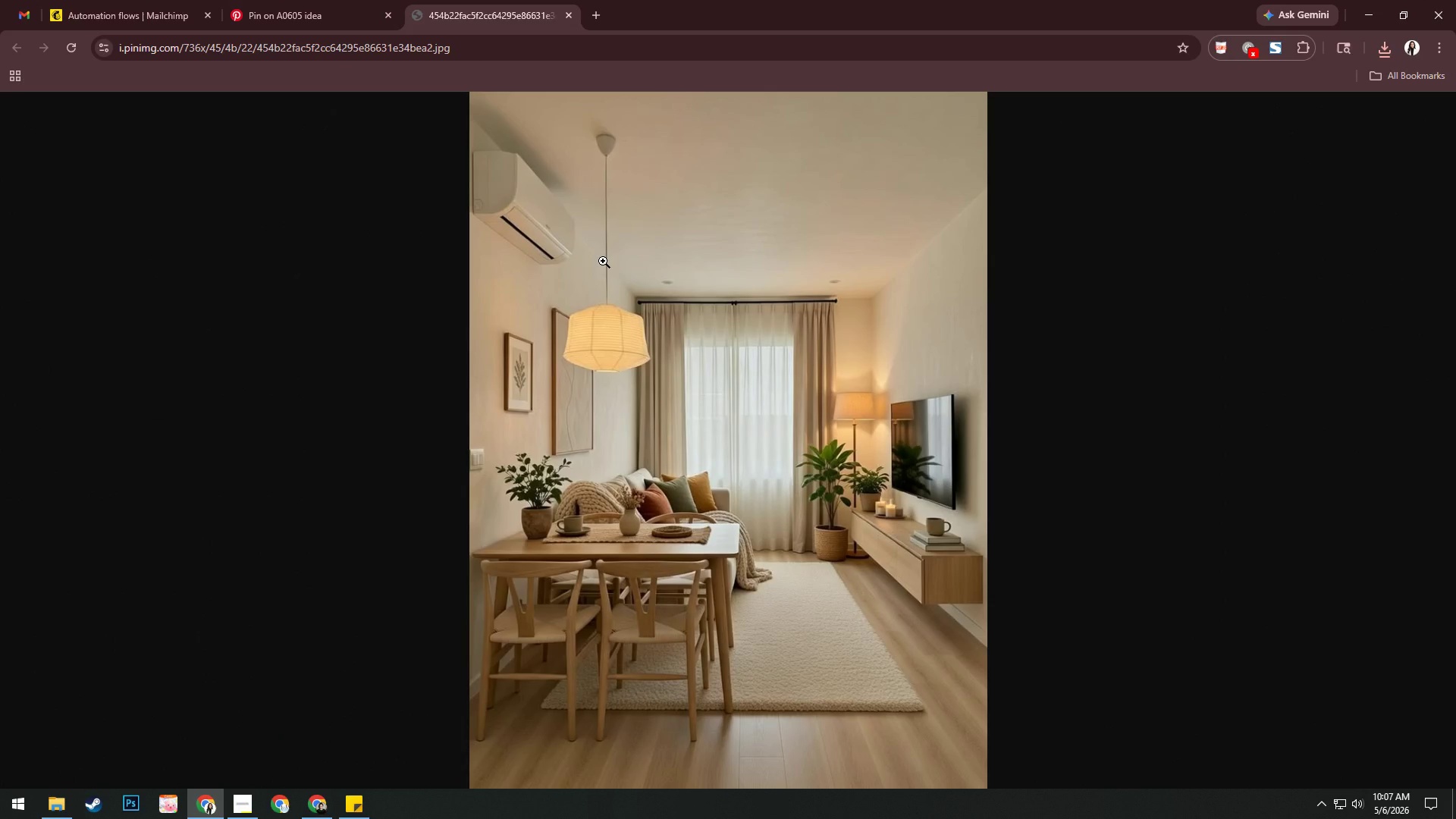 
right_click([603, 261])
 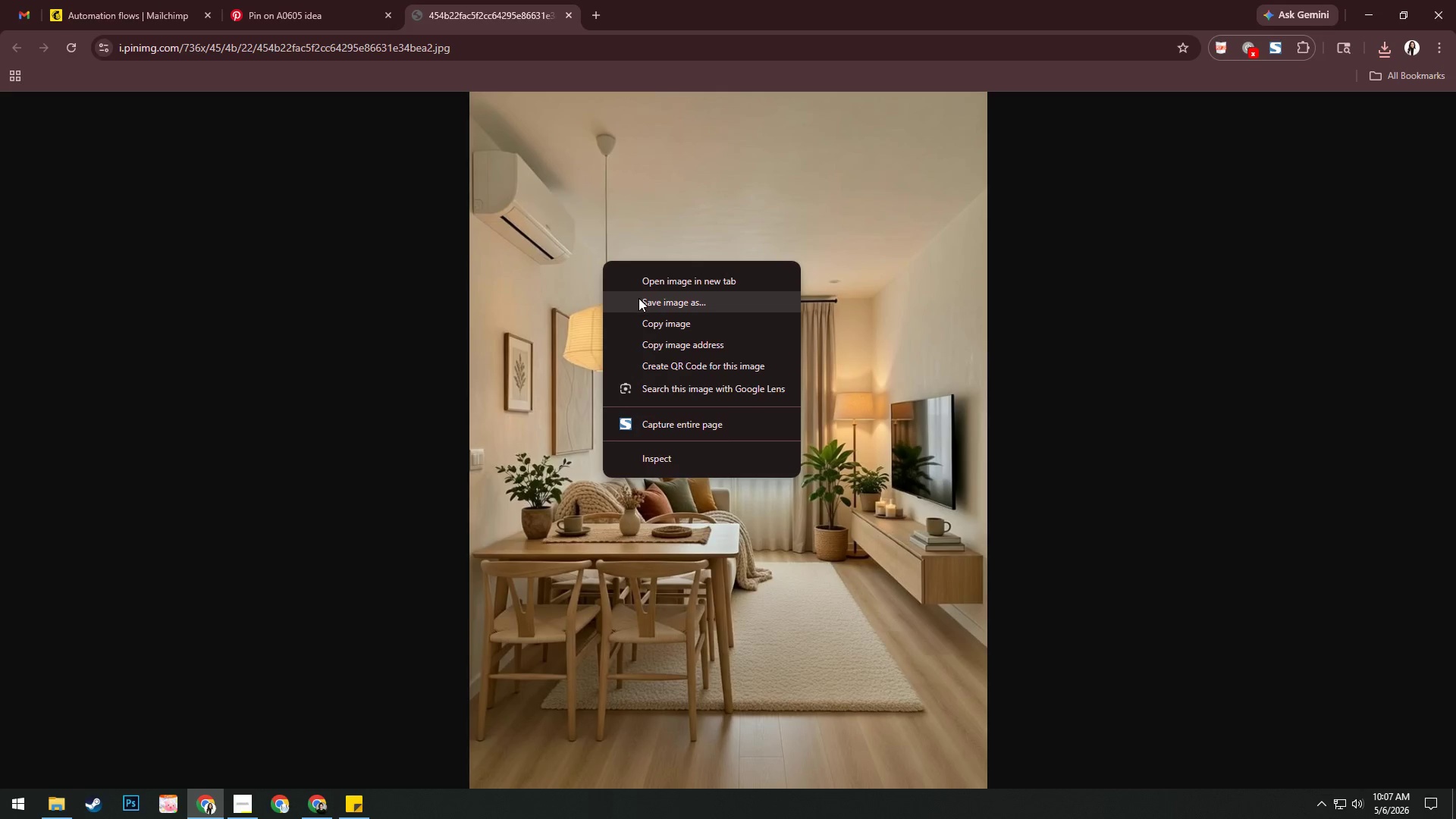 
left_click([639, 298])
 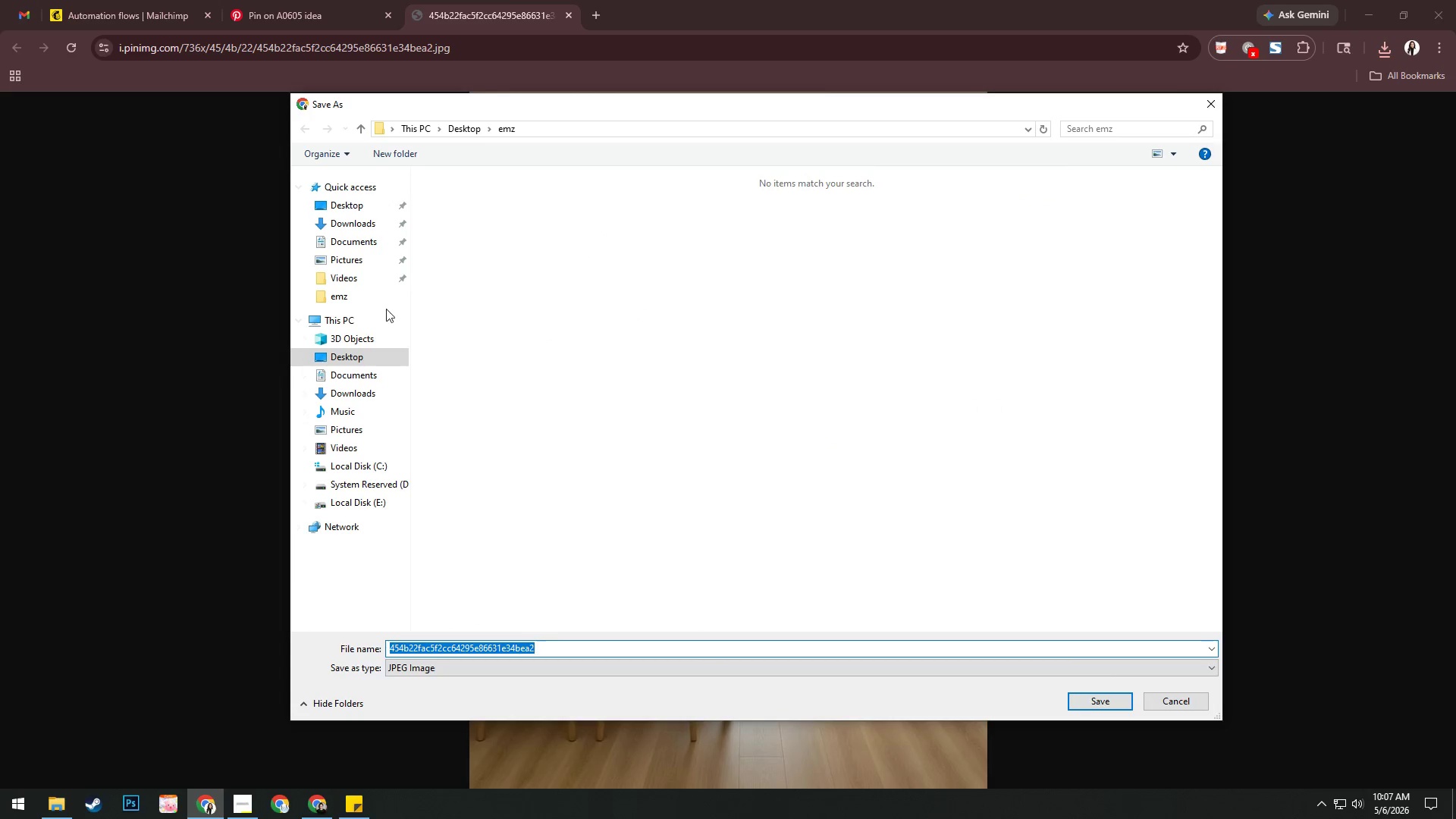 
left_click([372, 297])
 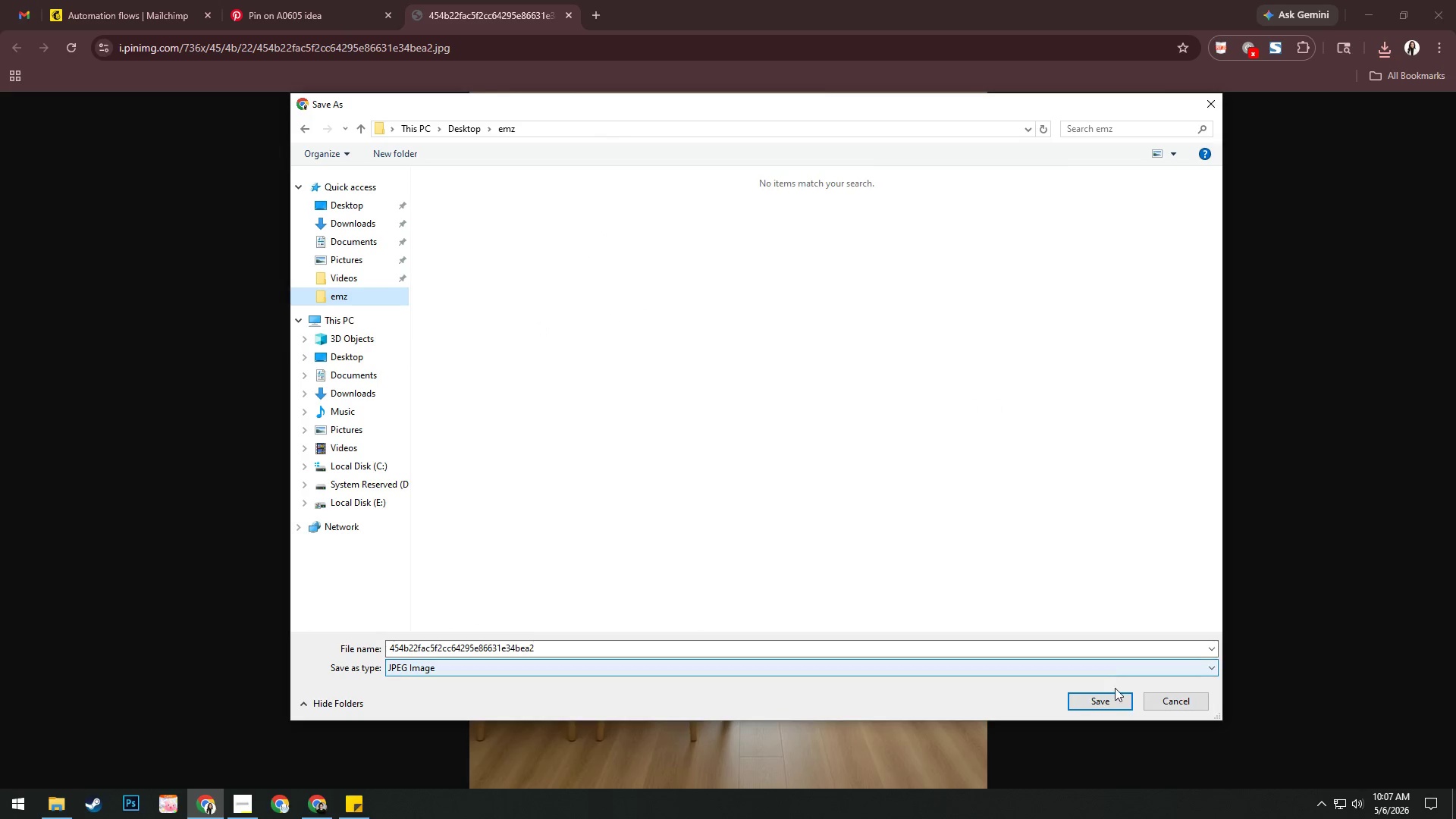 
left_click([1105, 698])
 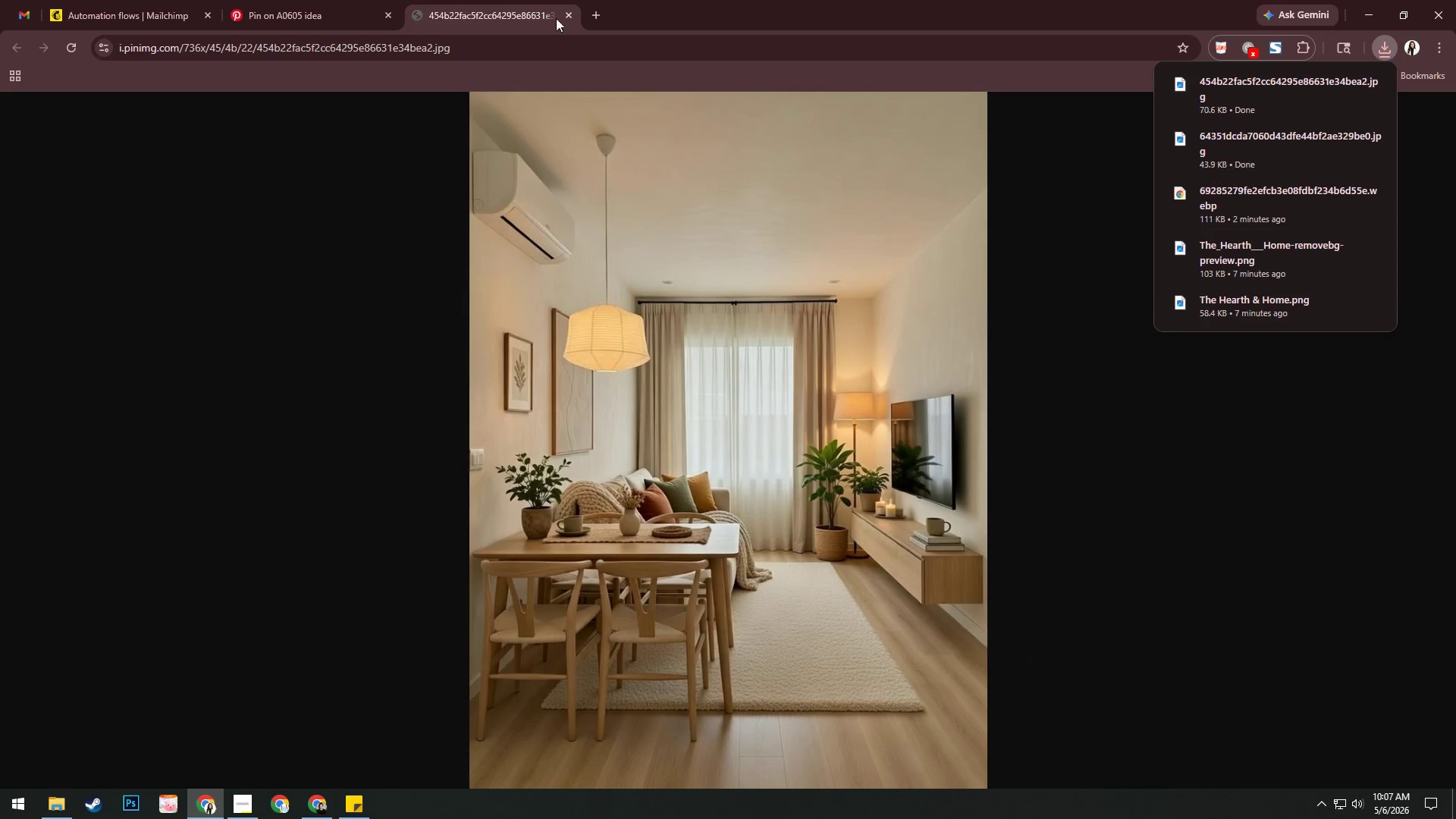 
left_click([571, 17])
 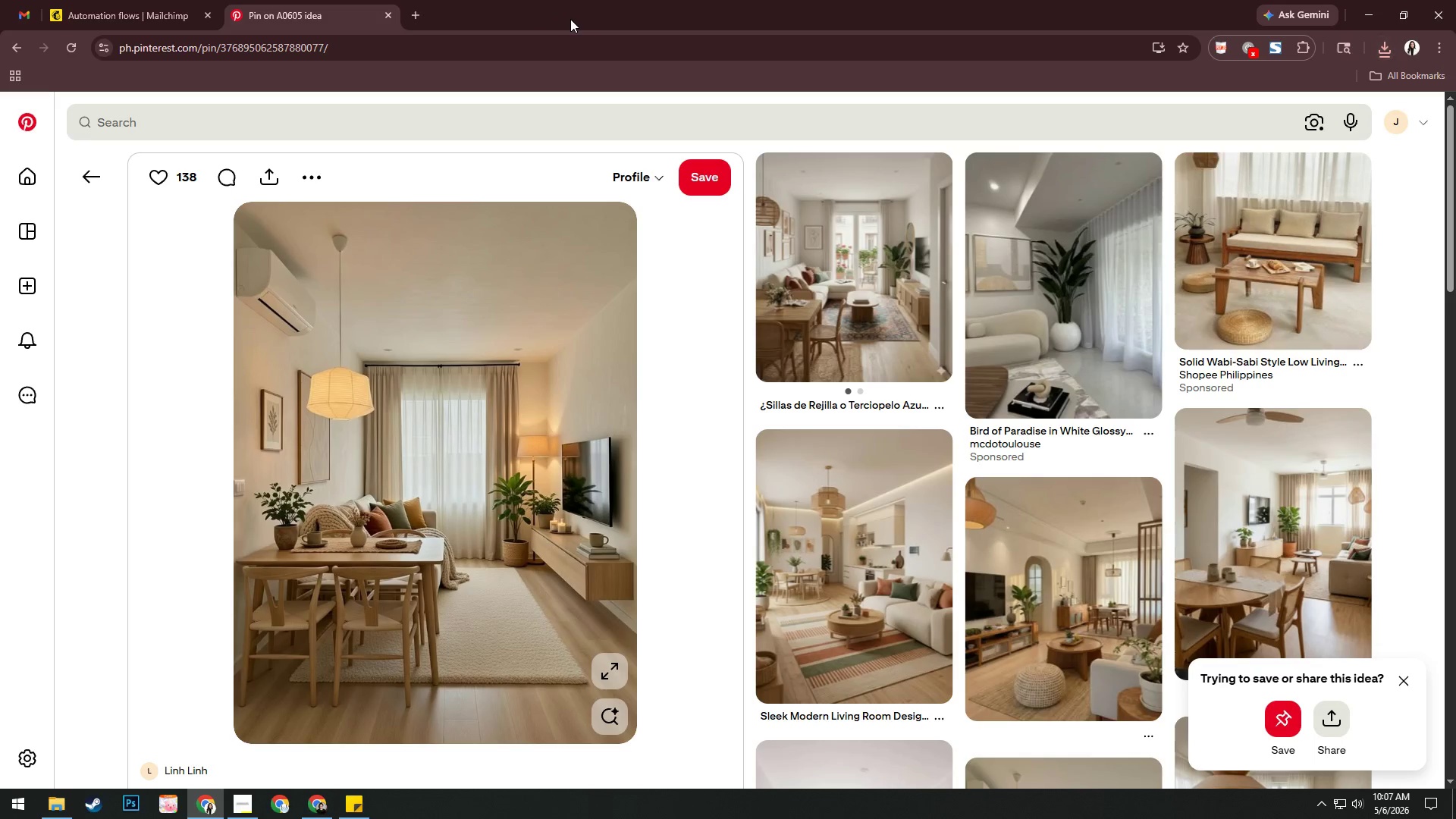 
key(Meta+MetaLeft)
 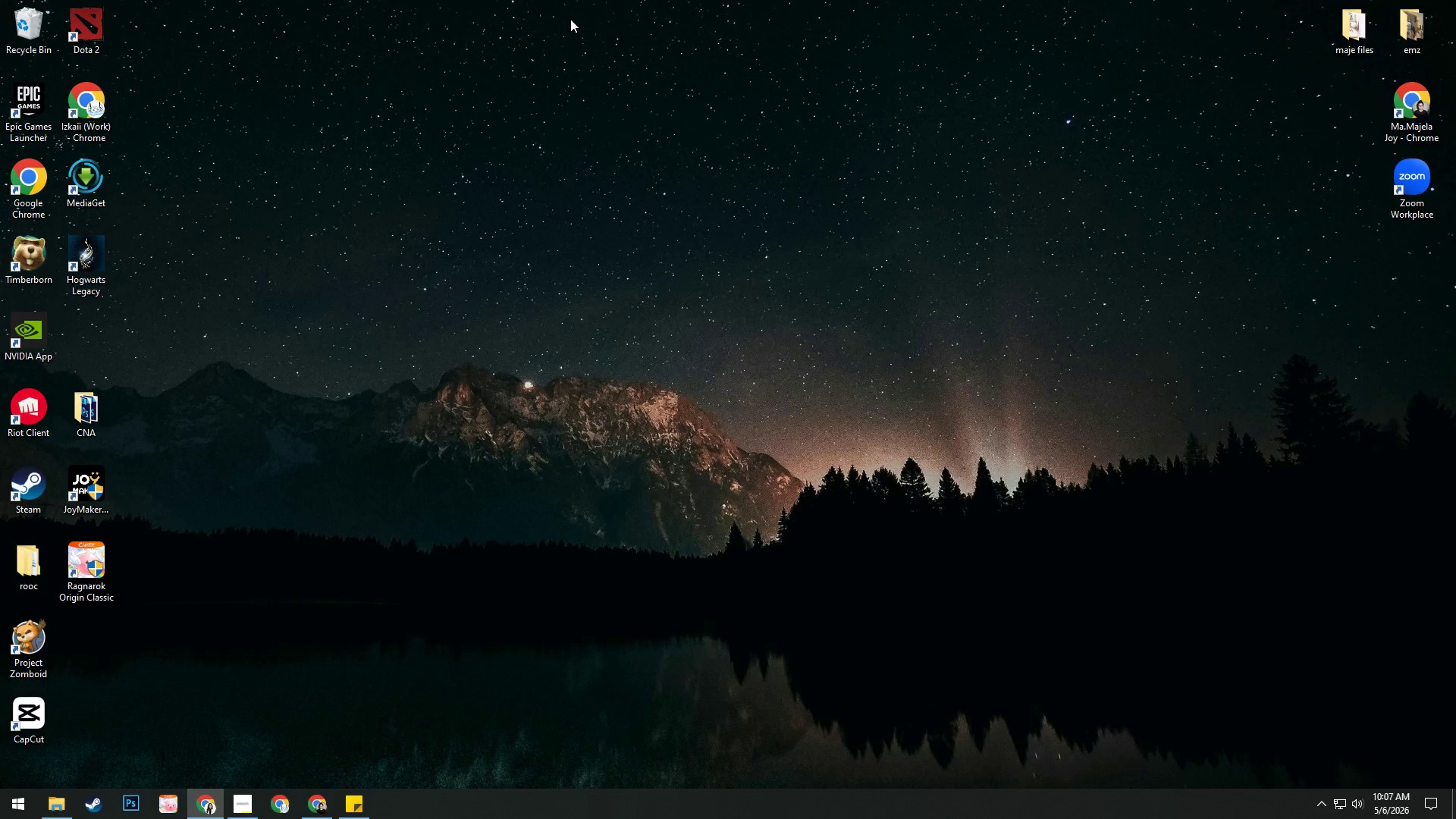 
key(Meta+D)
 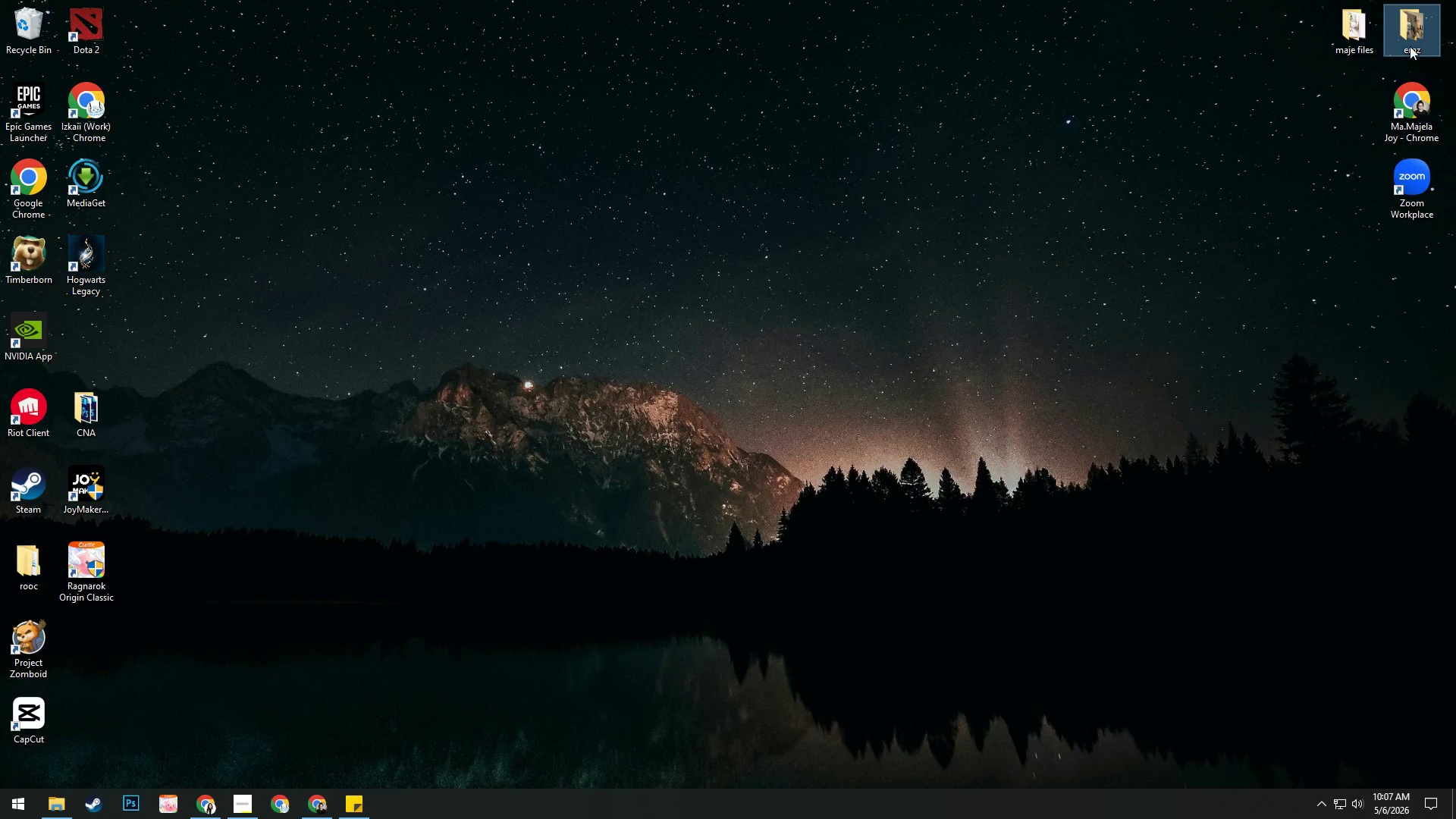 
double_click([1410, 46])
 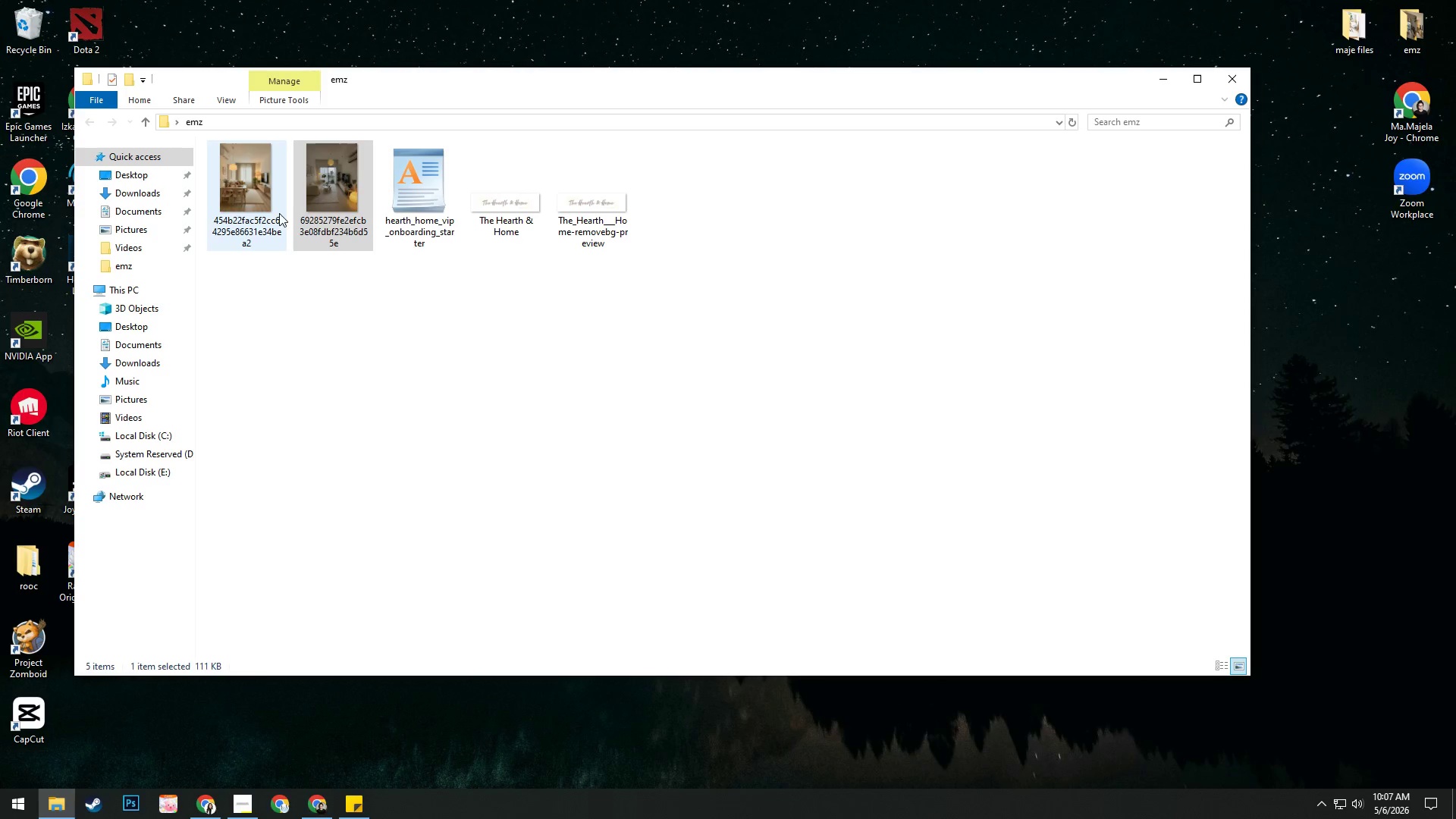 
double_click([328, 189])
 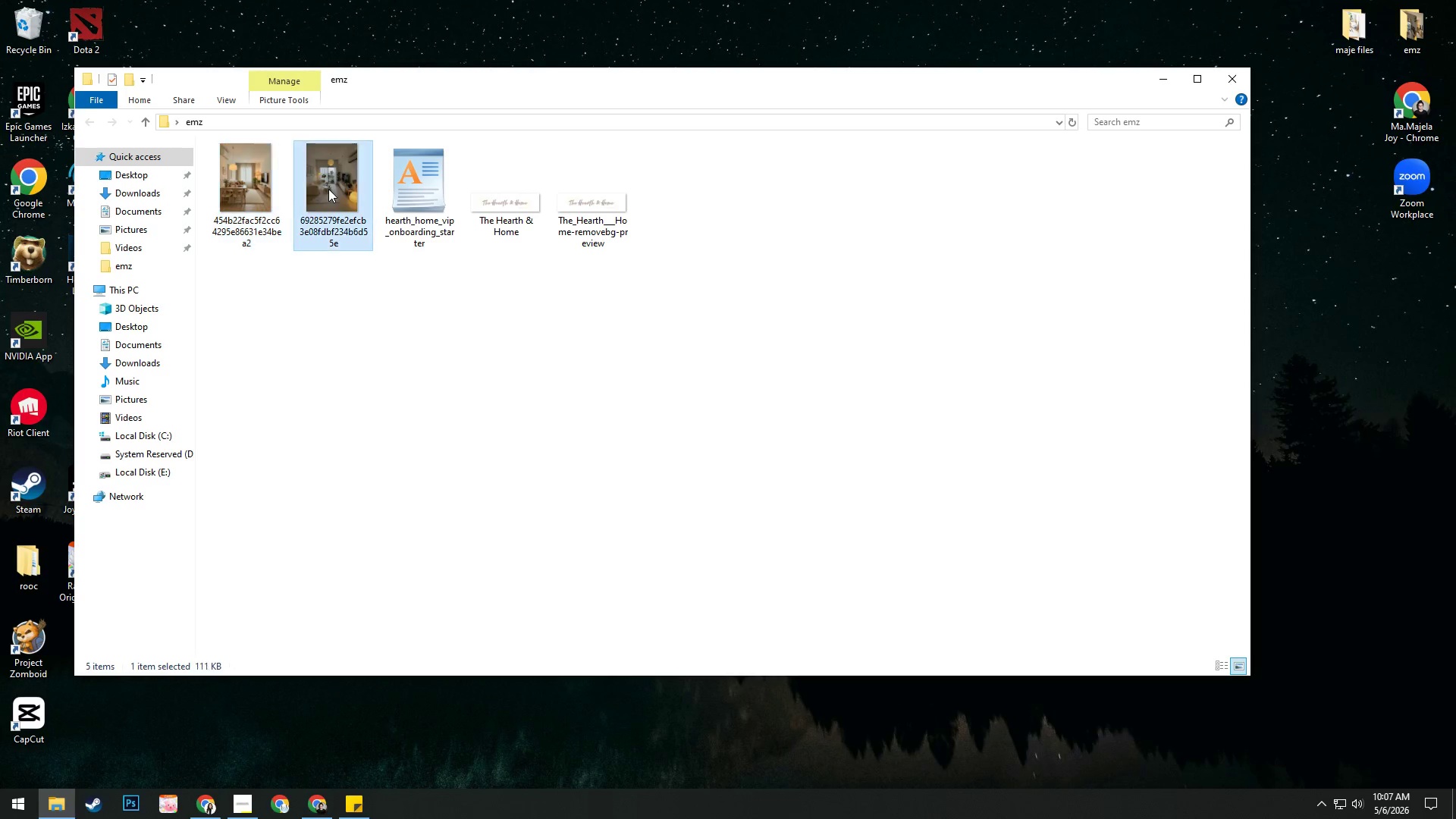 
triple_click([328, 189])
 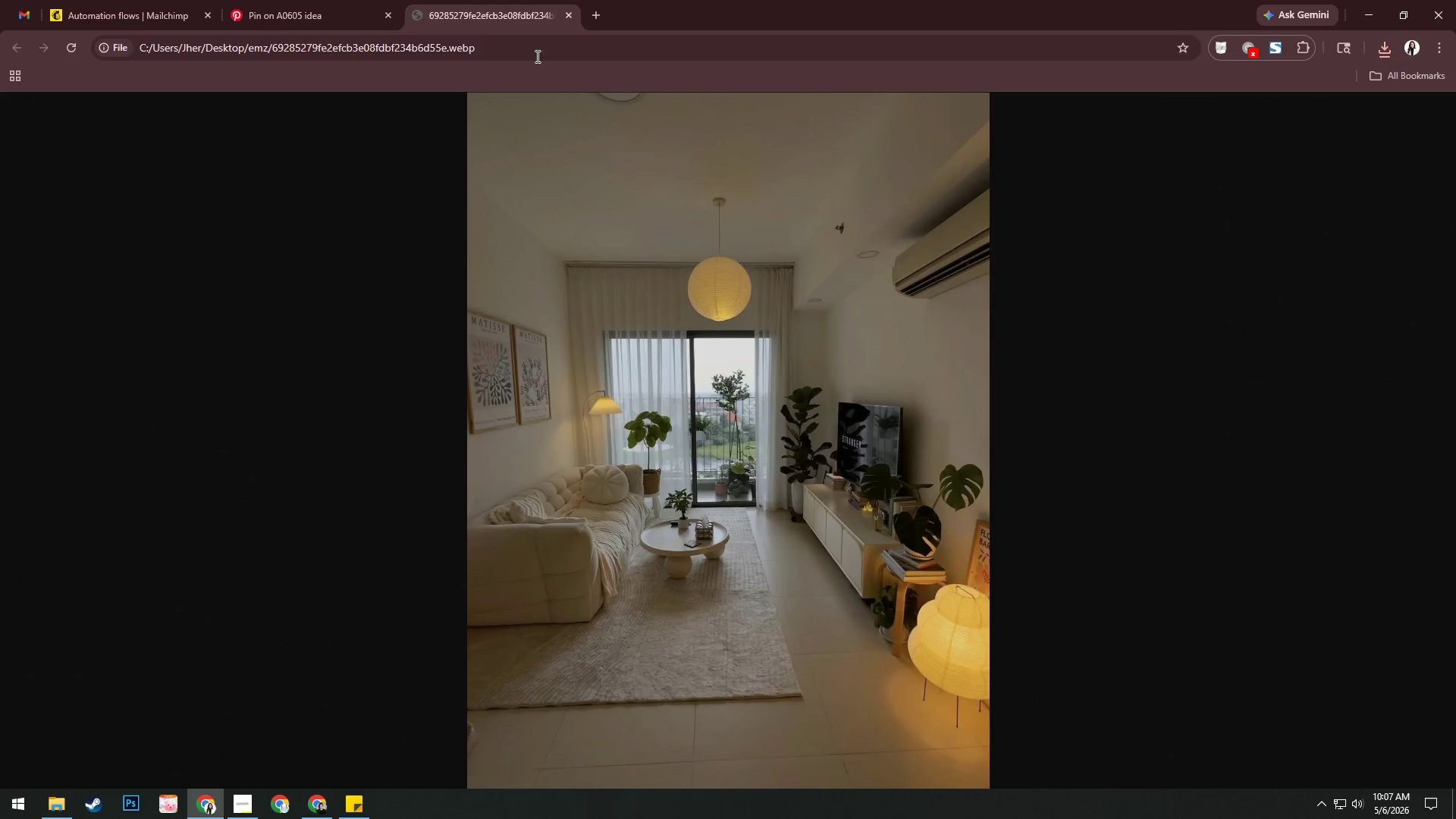 
left_click([569, 16])
 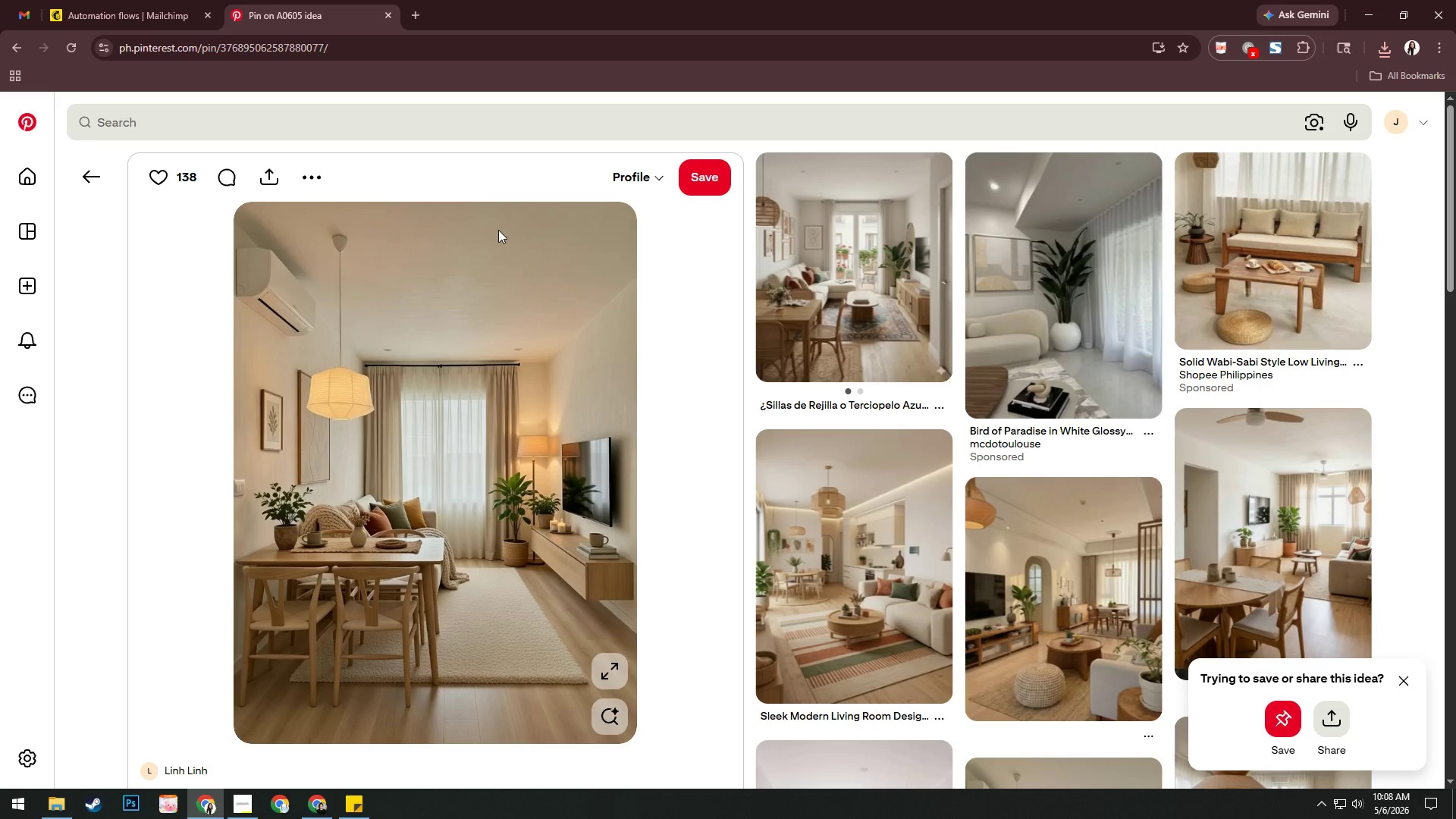 
key(Meta+D)
 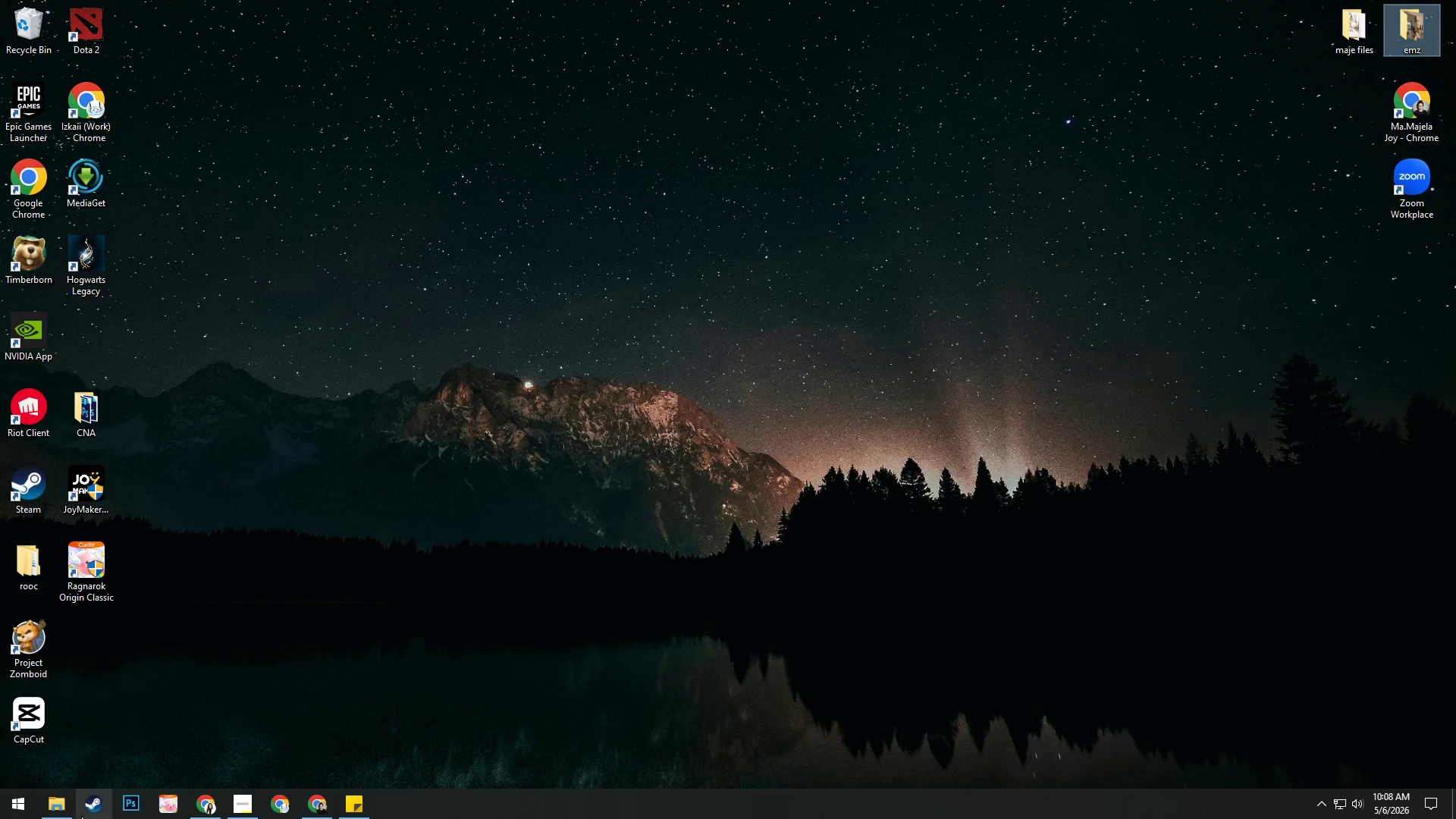 
left_click_drag(start_coordinate=[61, 806], to_coordinate=[65, 805])
 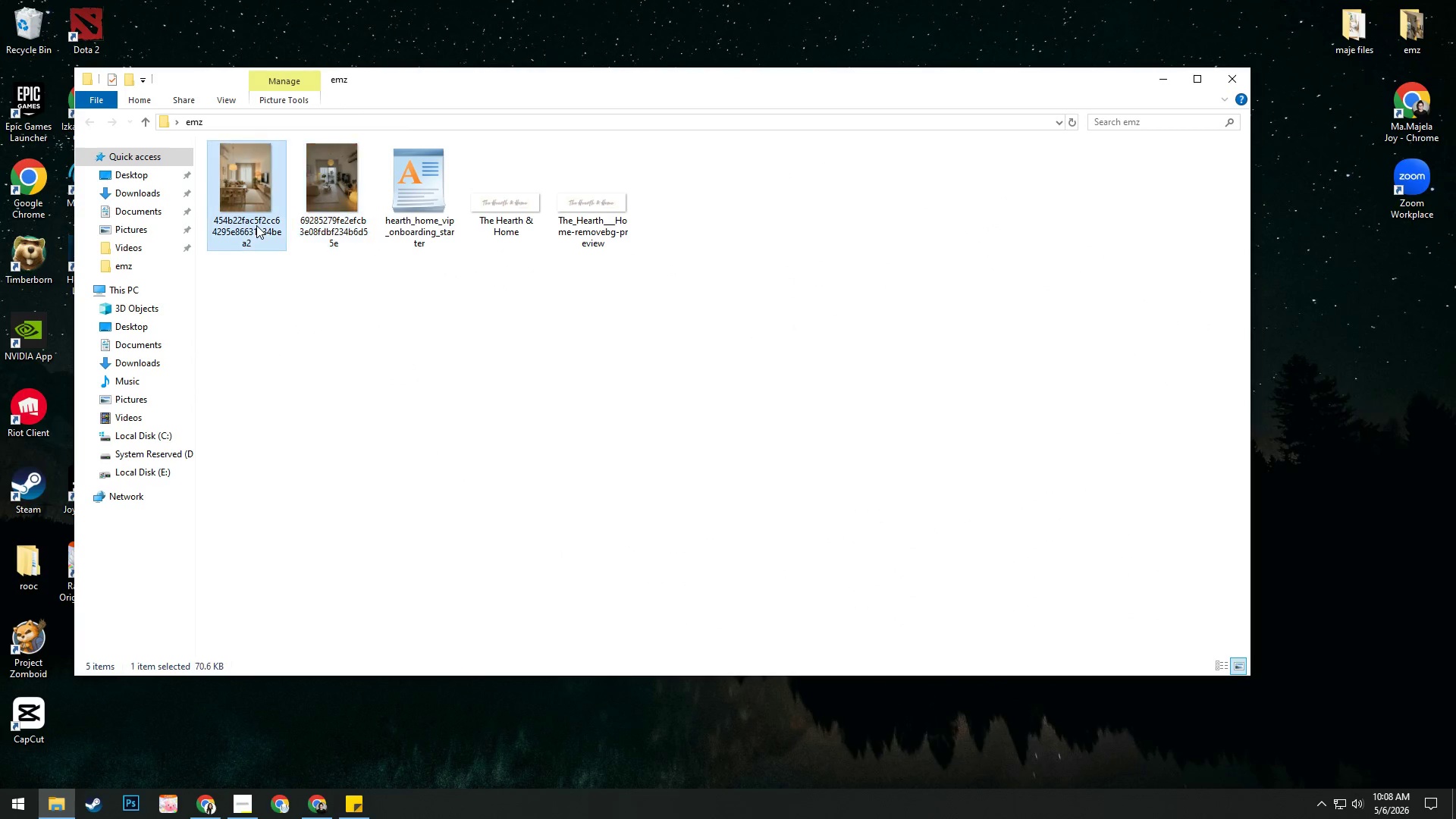 
double_click([256, 225])
 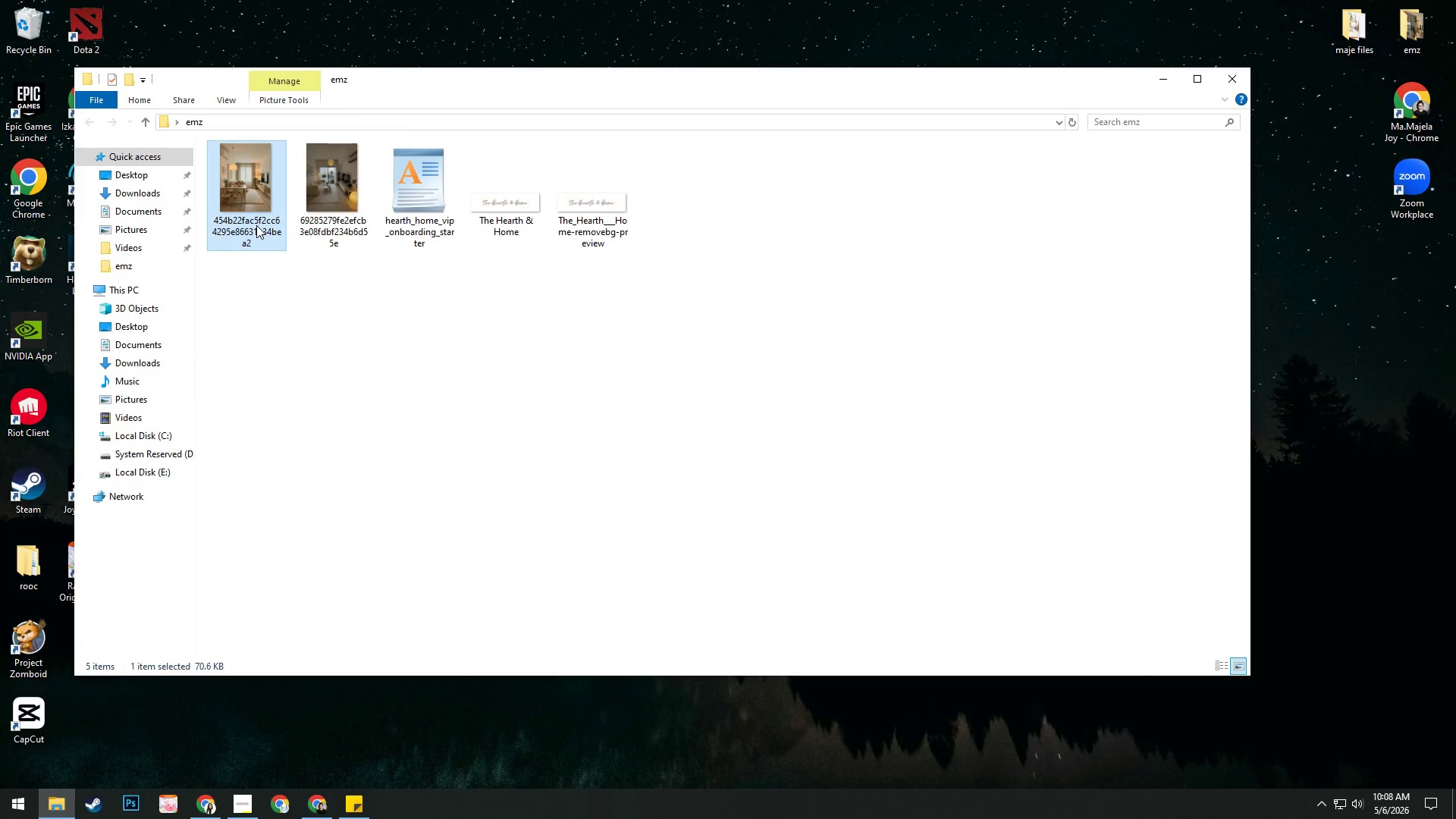 
triple_click([256, 225])
 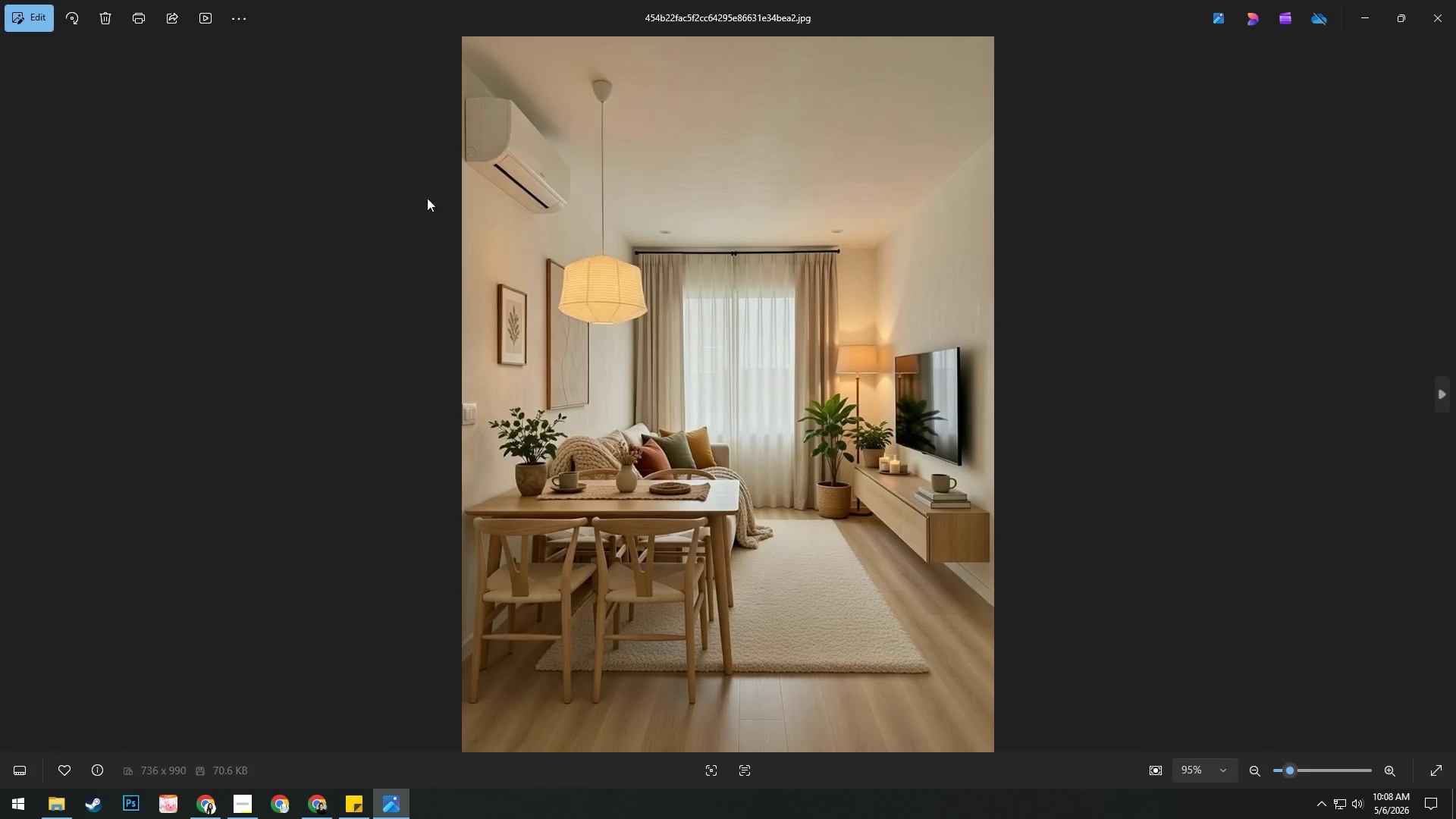 
left_click([1444, 0])
 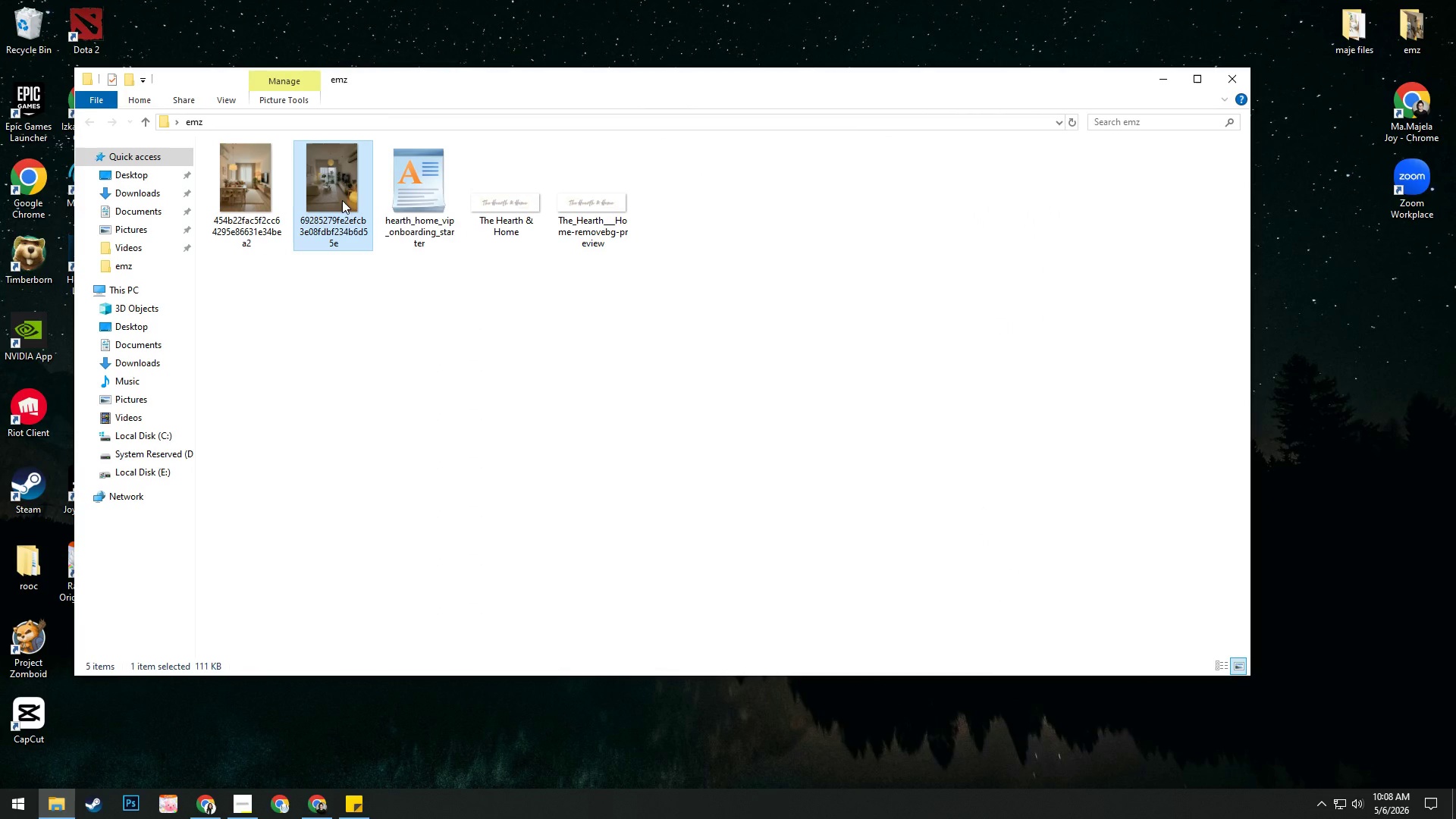 
key(Delete)
 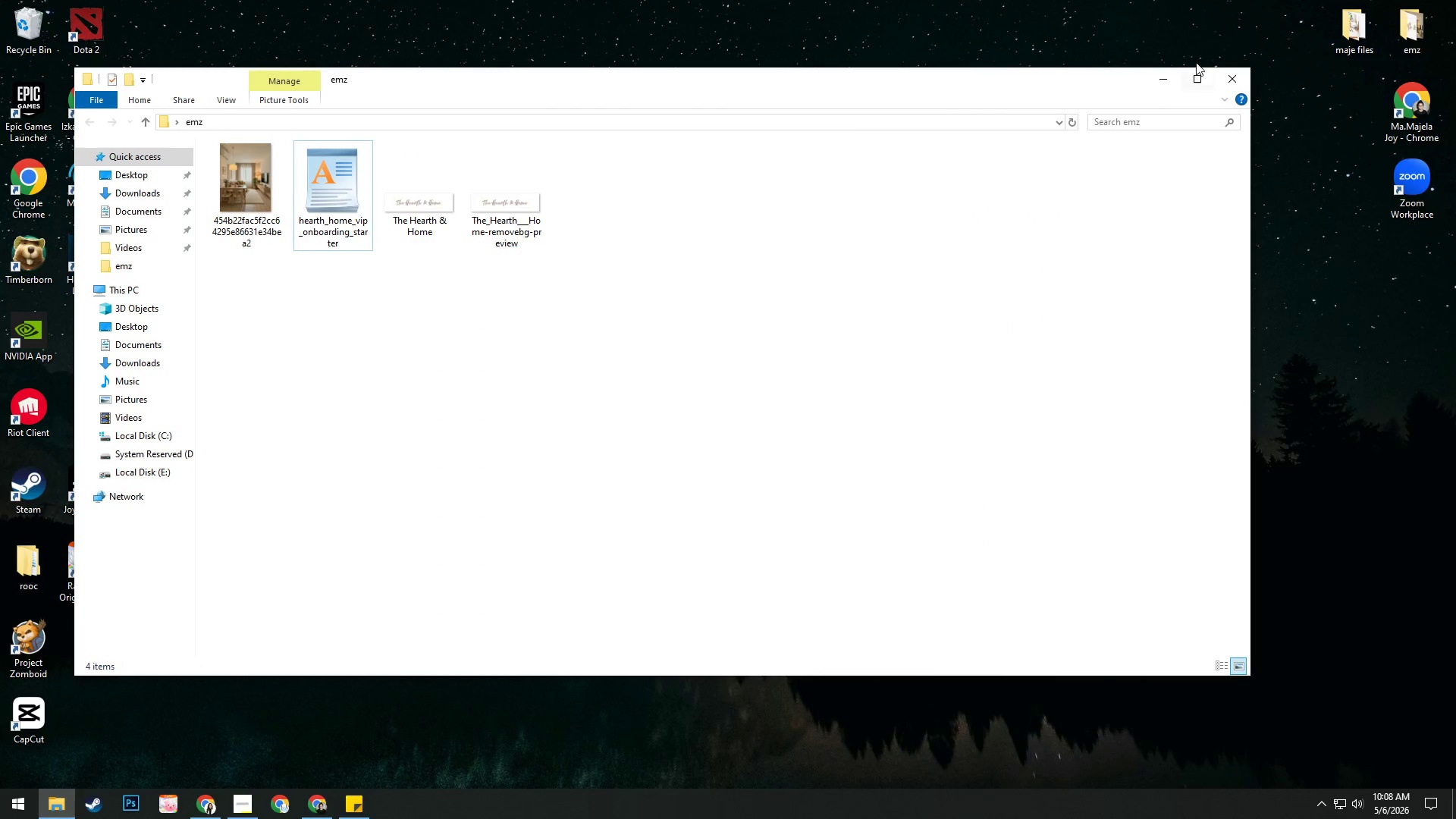 
left_click([1232, 72])
 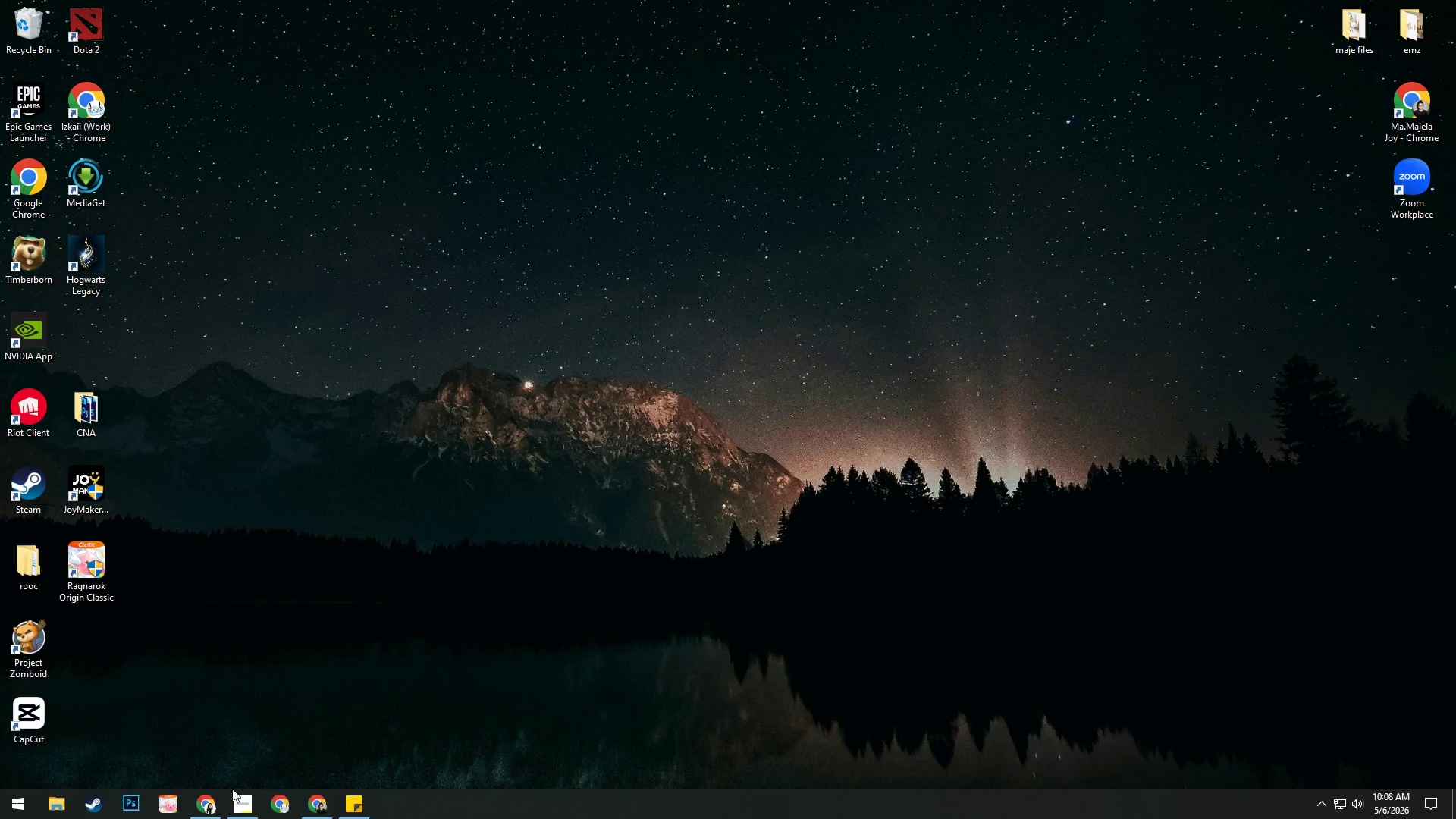 
left_click([206, 805])
 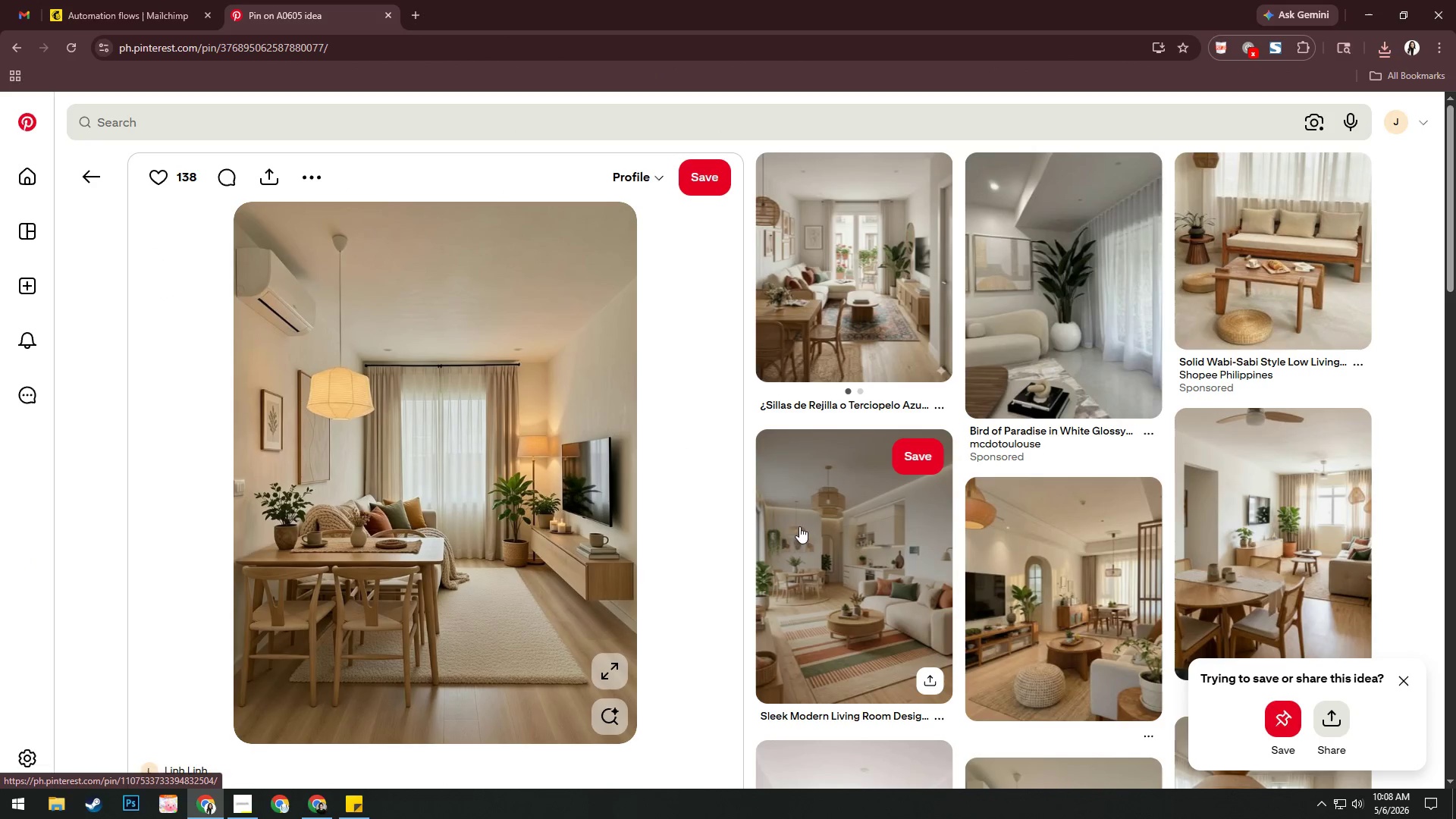 
left_click([1242, 519])
 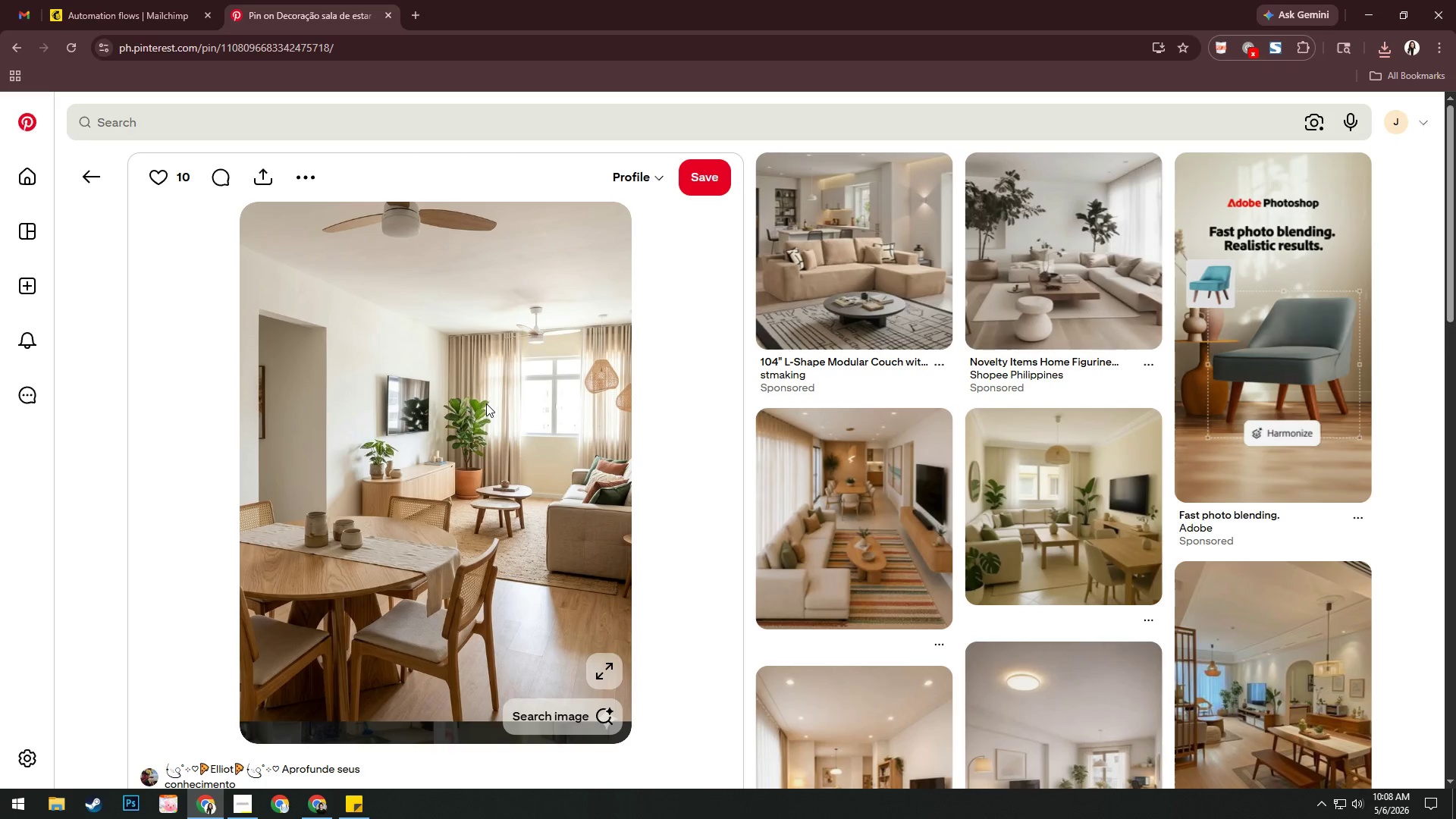 
left_click([847, 469])
 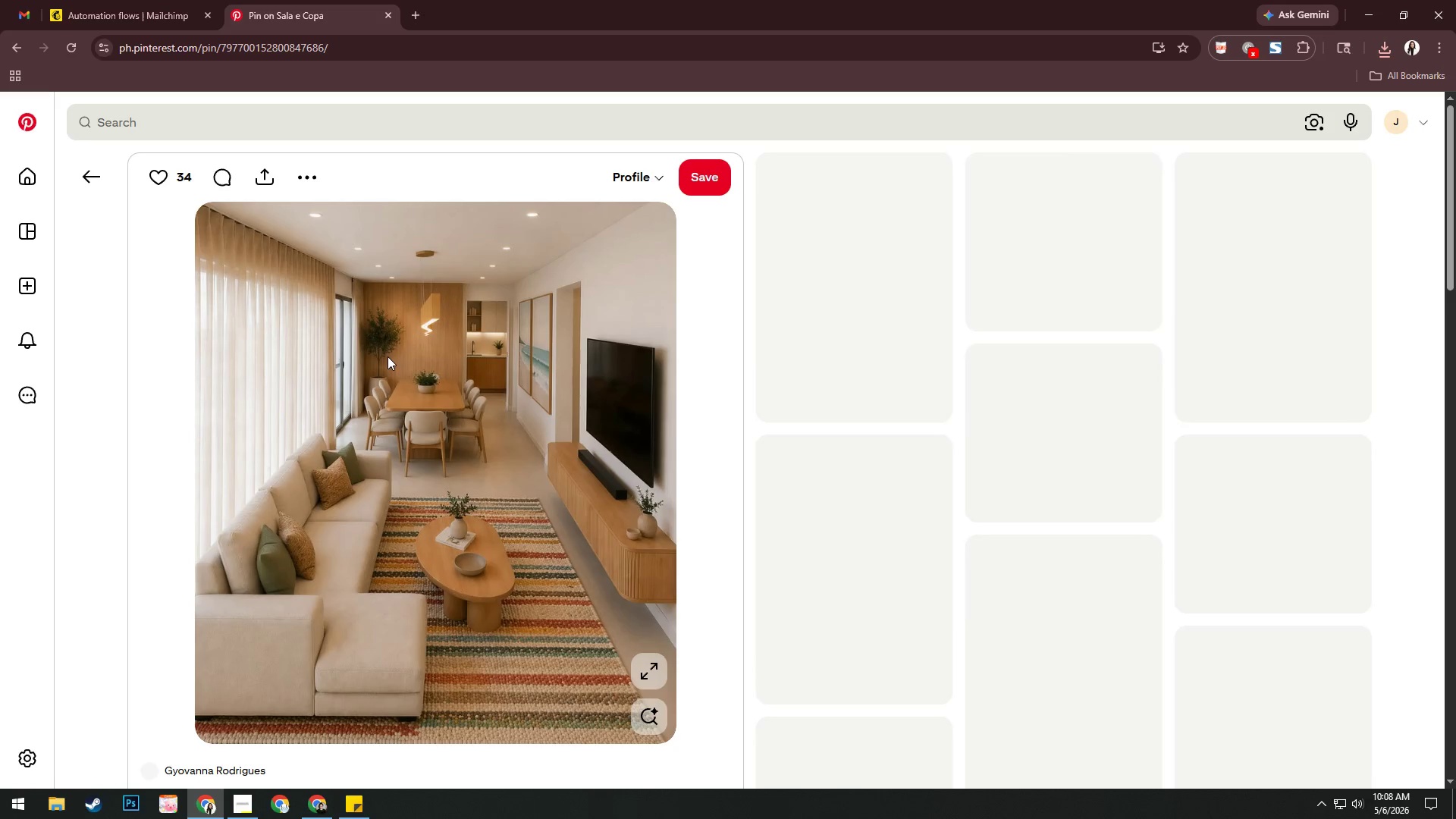 
right_click([386, 356])
 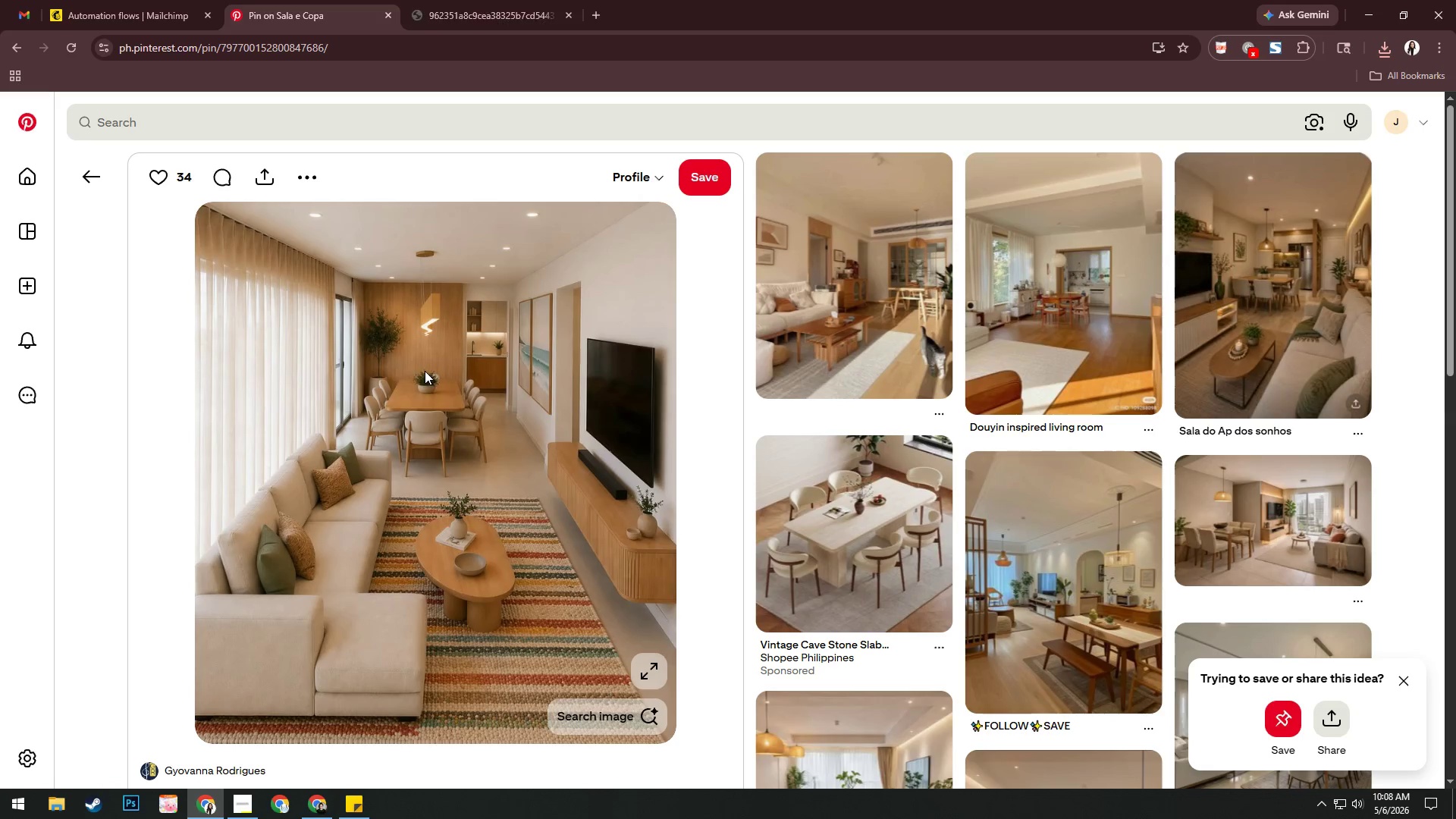 
left_click([485, 0])
 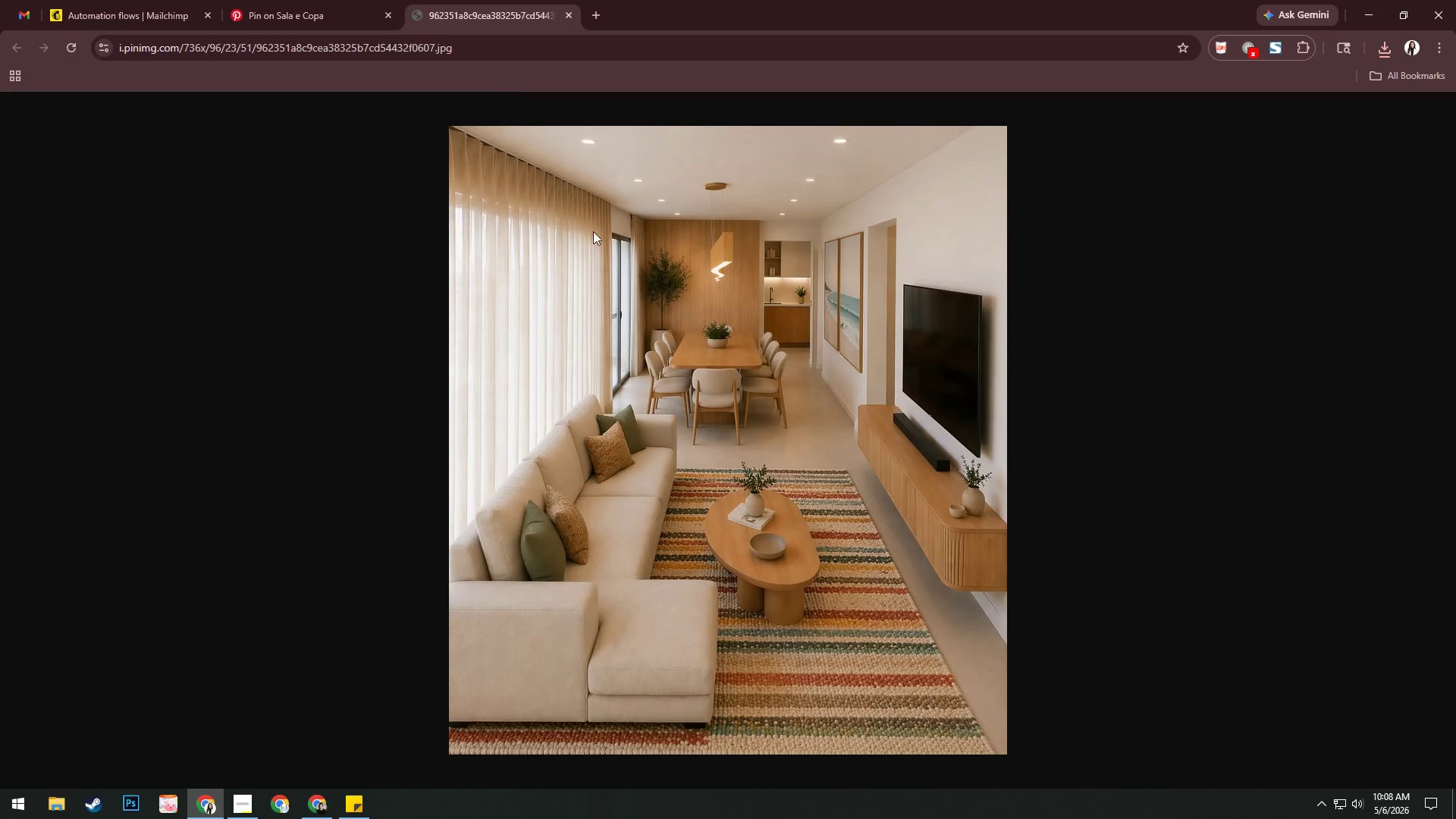 
right_click([619, 259])
 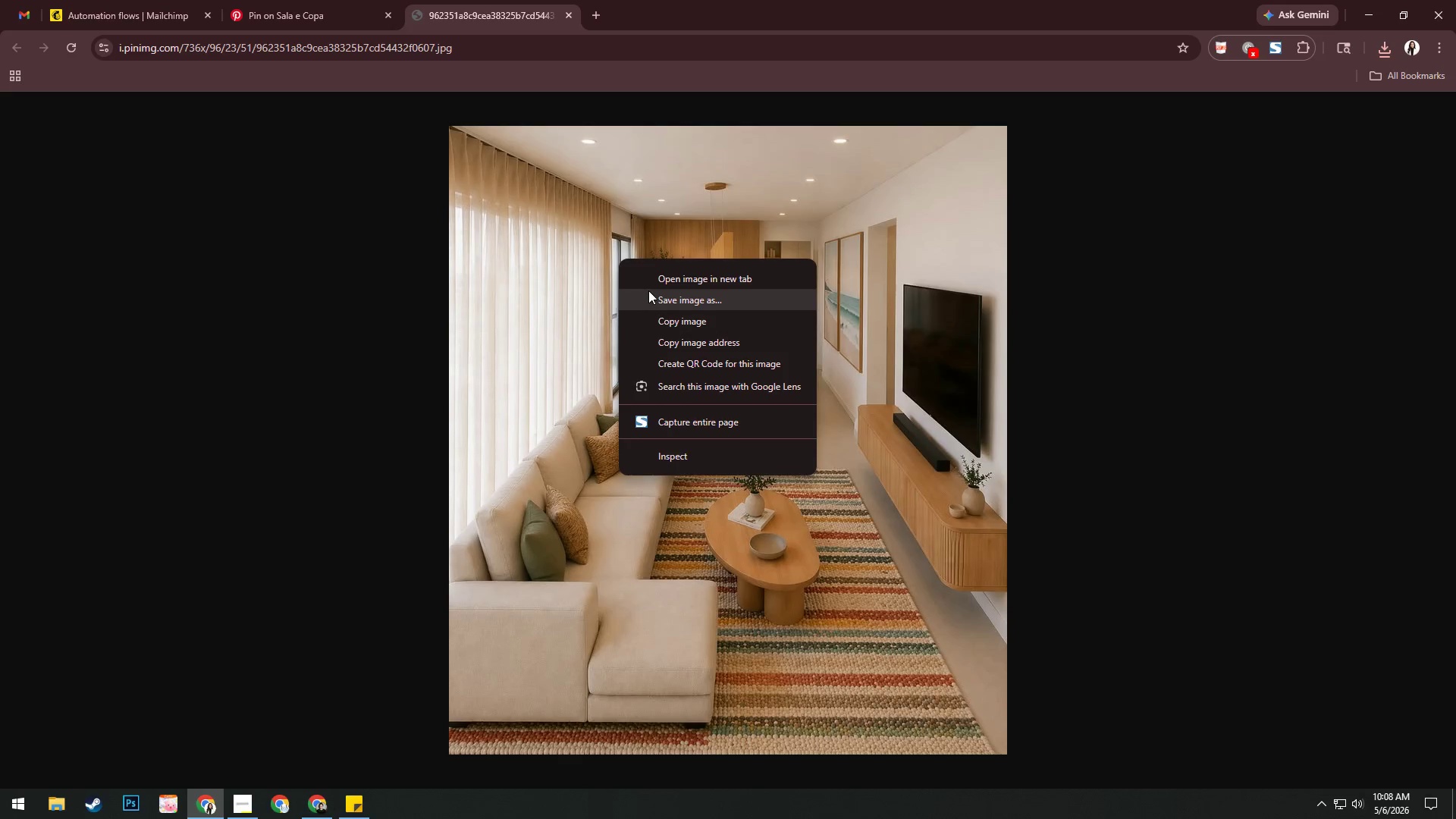 
left_click([648, 290])
 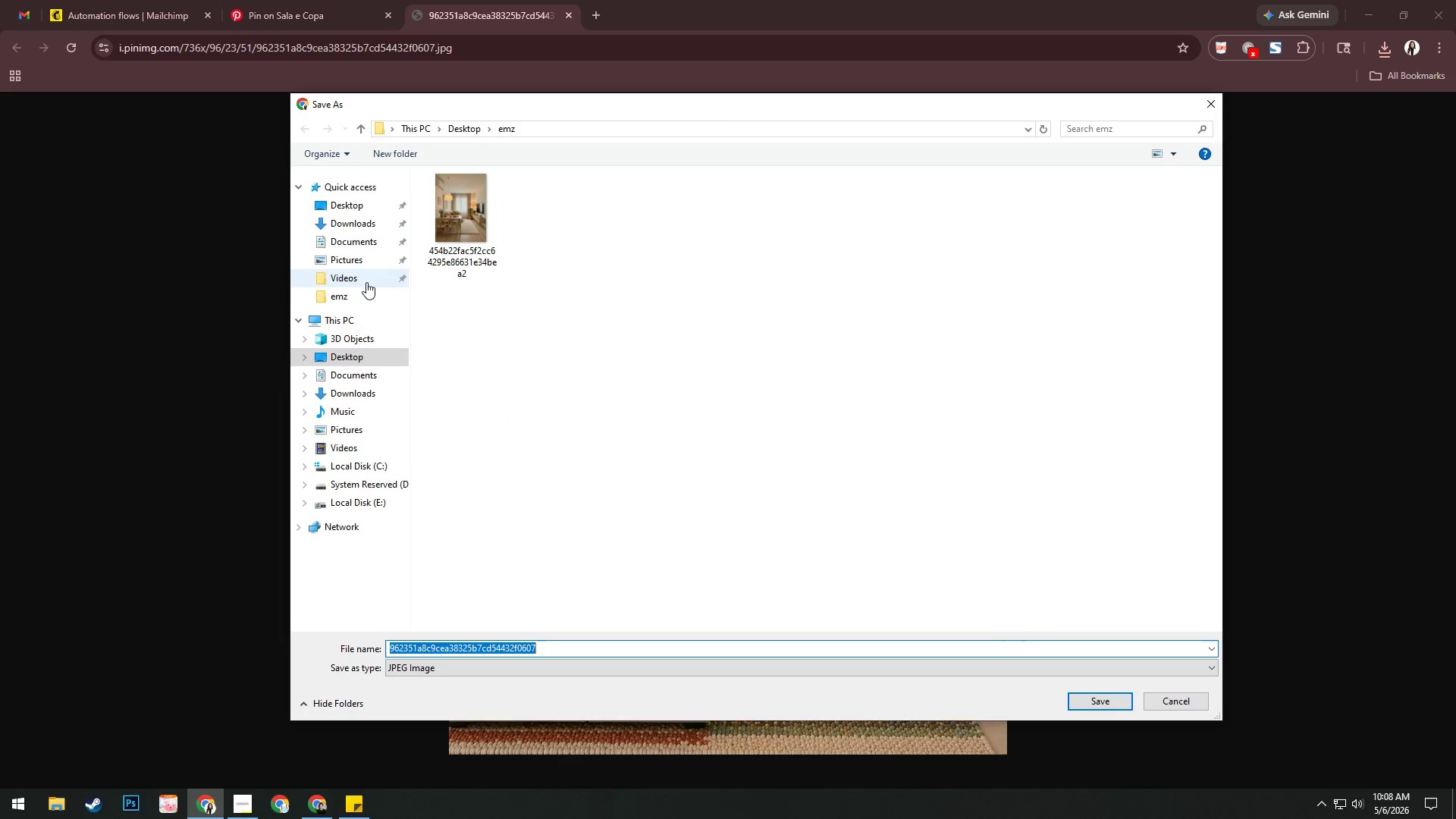 
left_click([369, 291])
 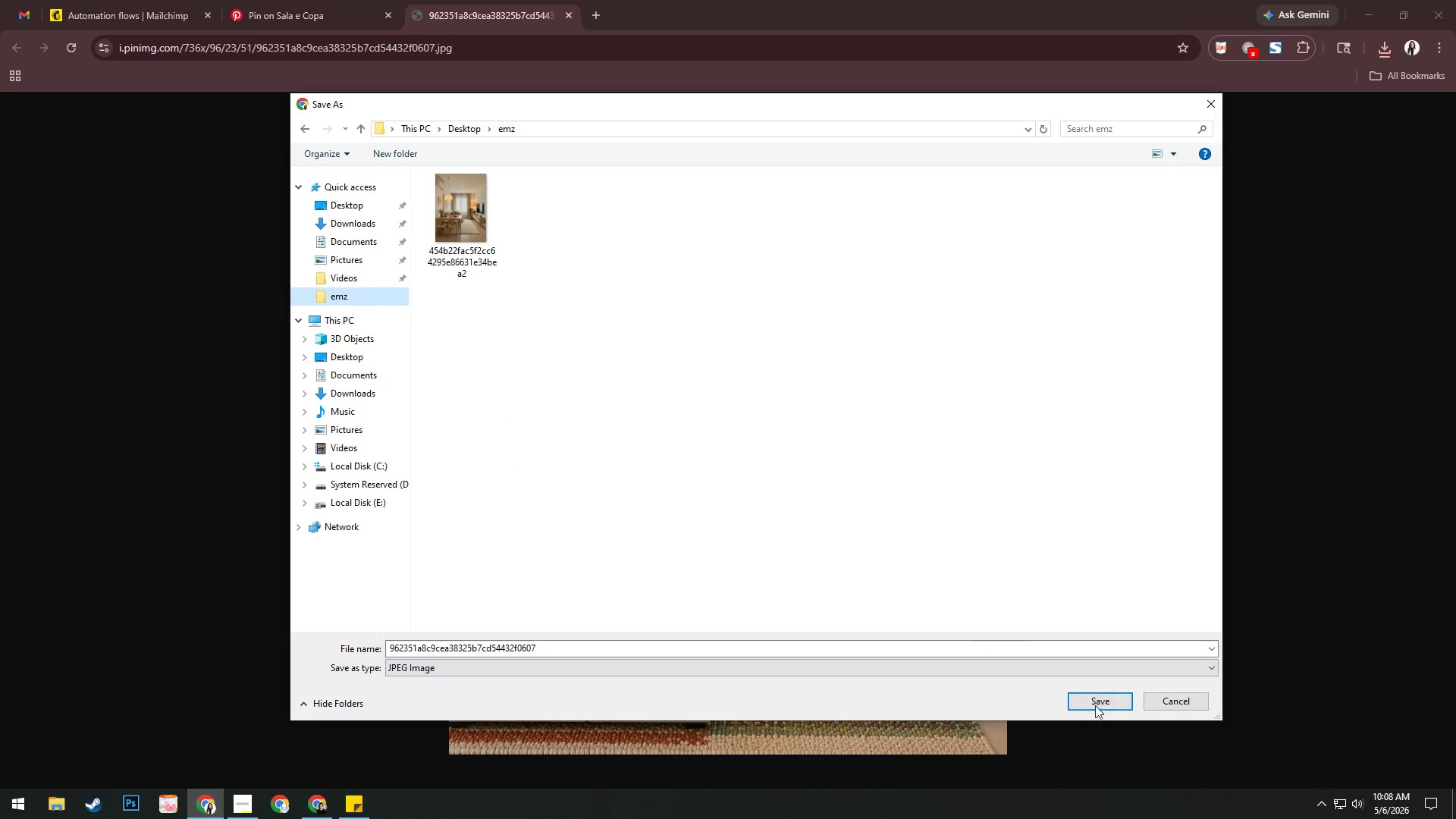 
left_click([1094, 709])
 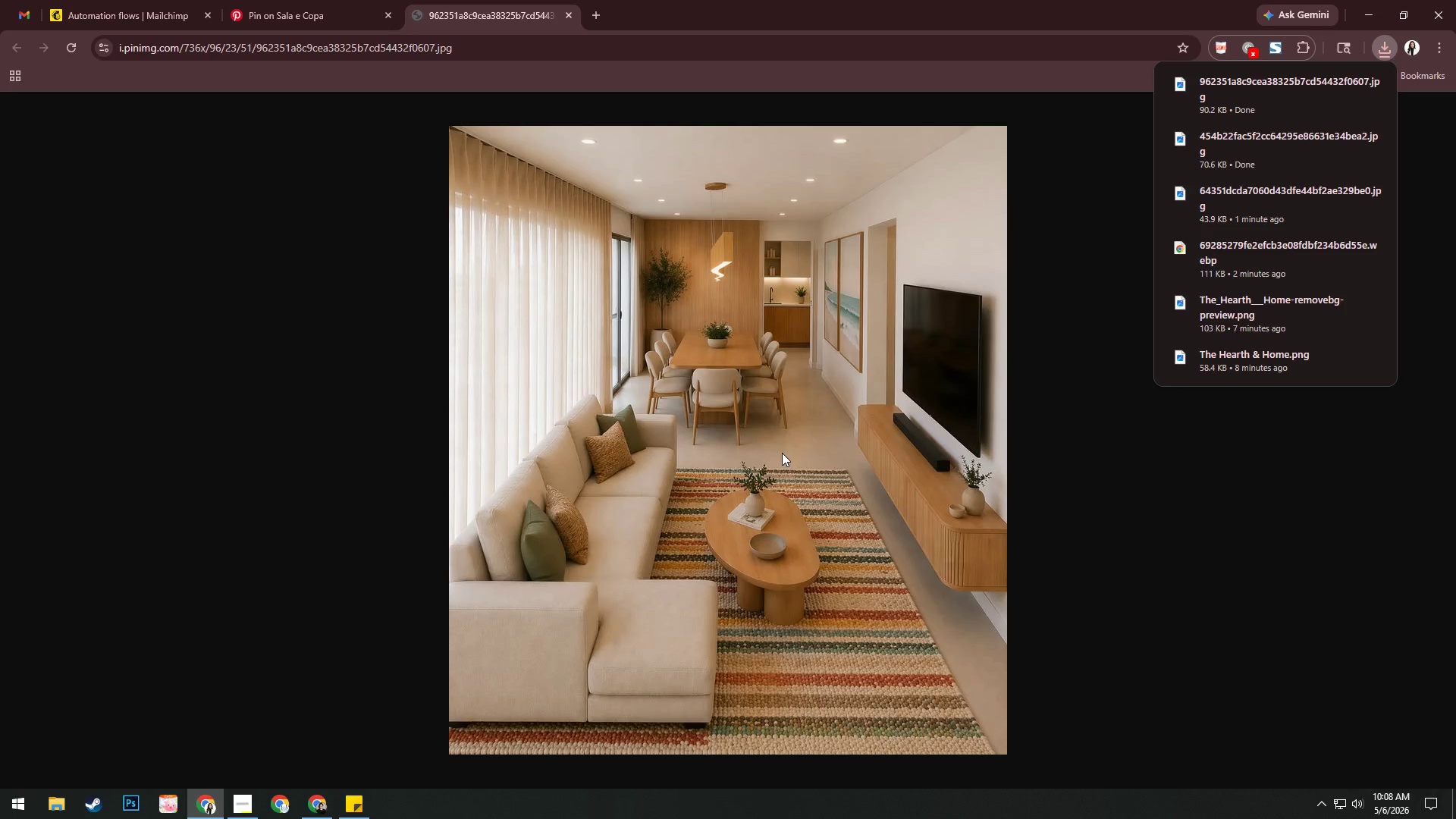 
wait(6.86)
 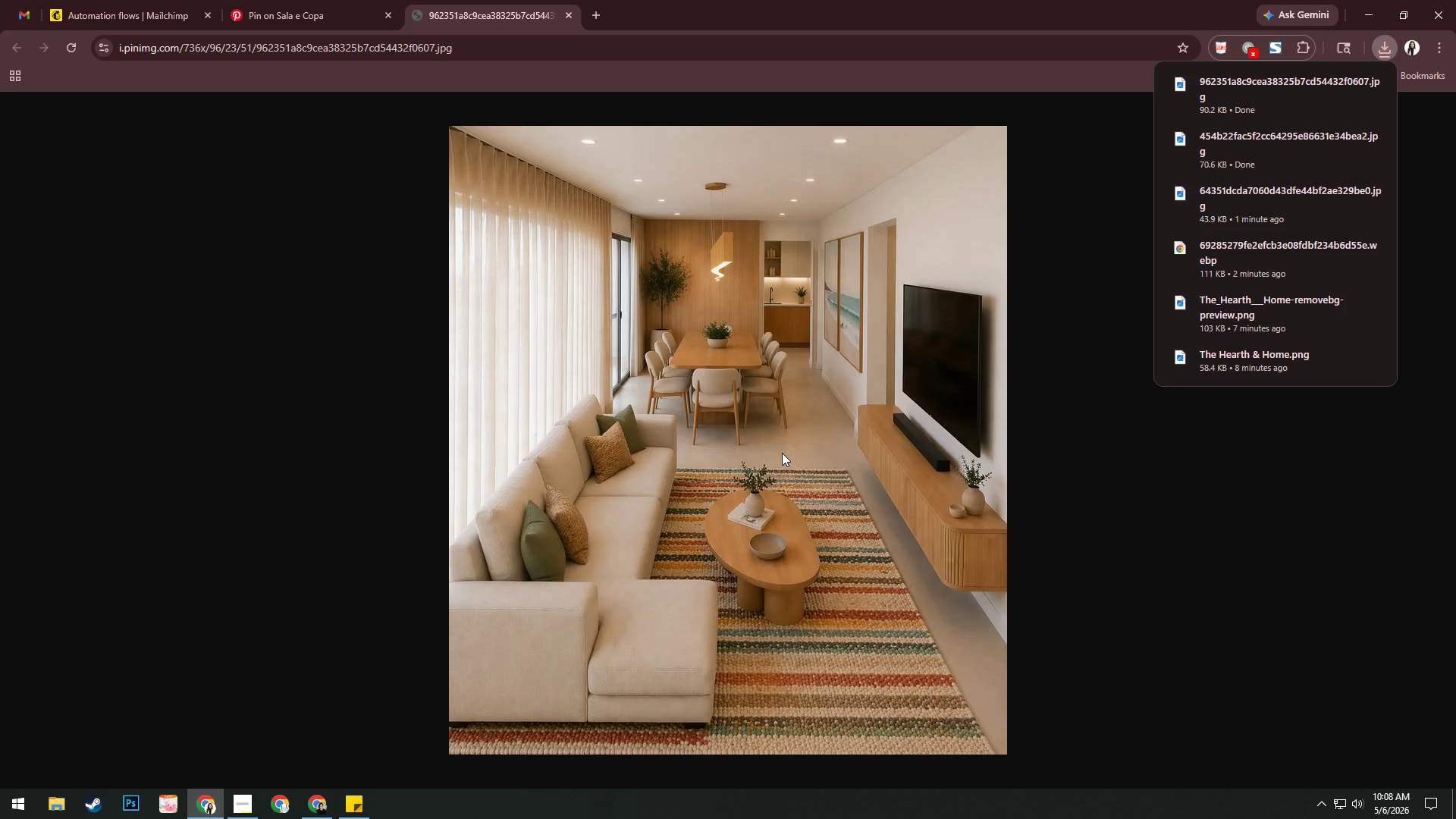 
left_click([567, 13])
 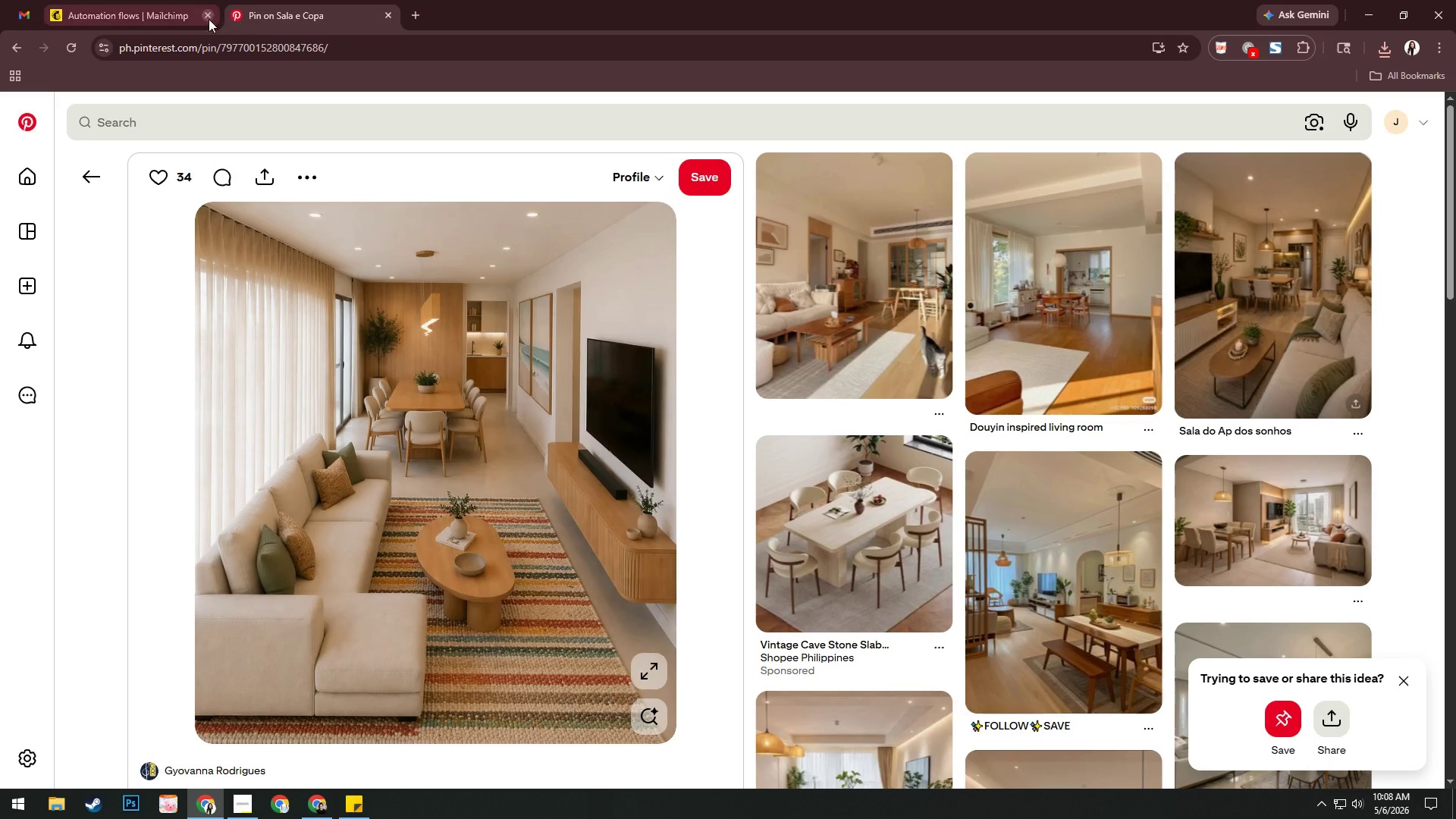 
left_click([132, 0])
 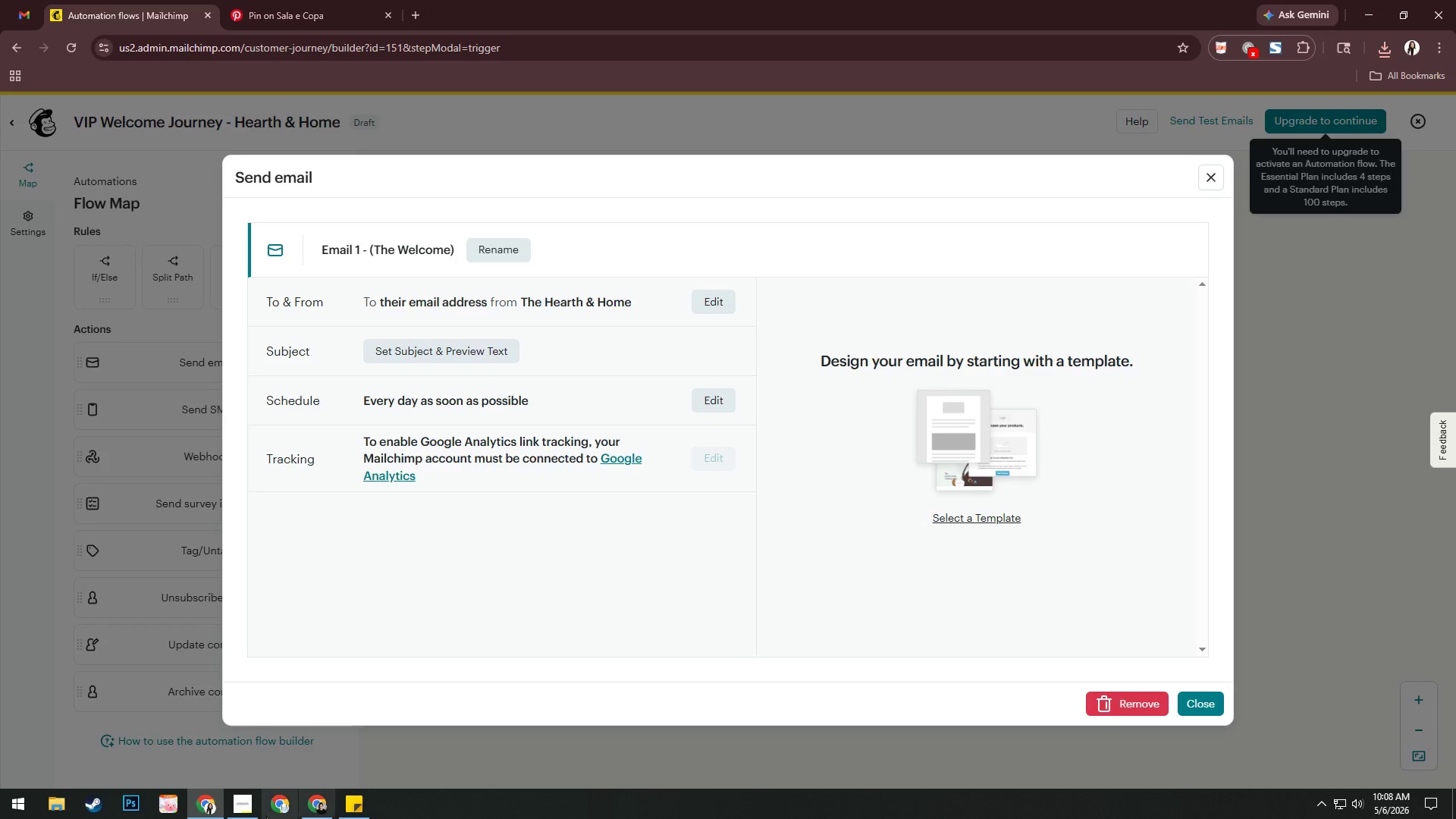 
left_click([231, 802])